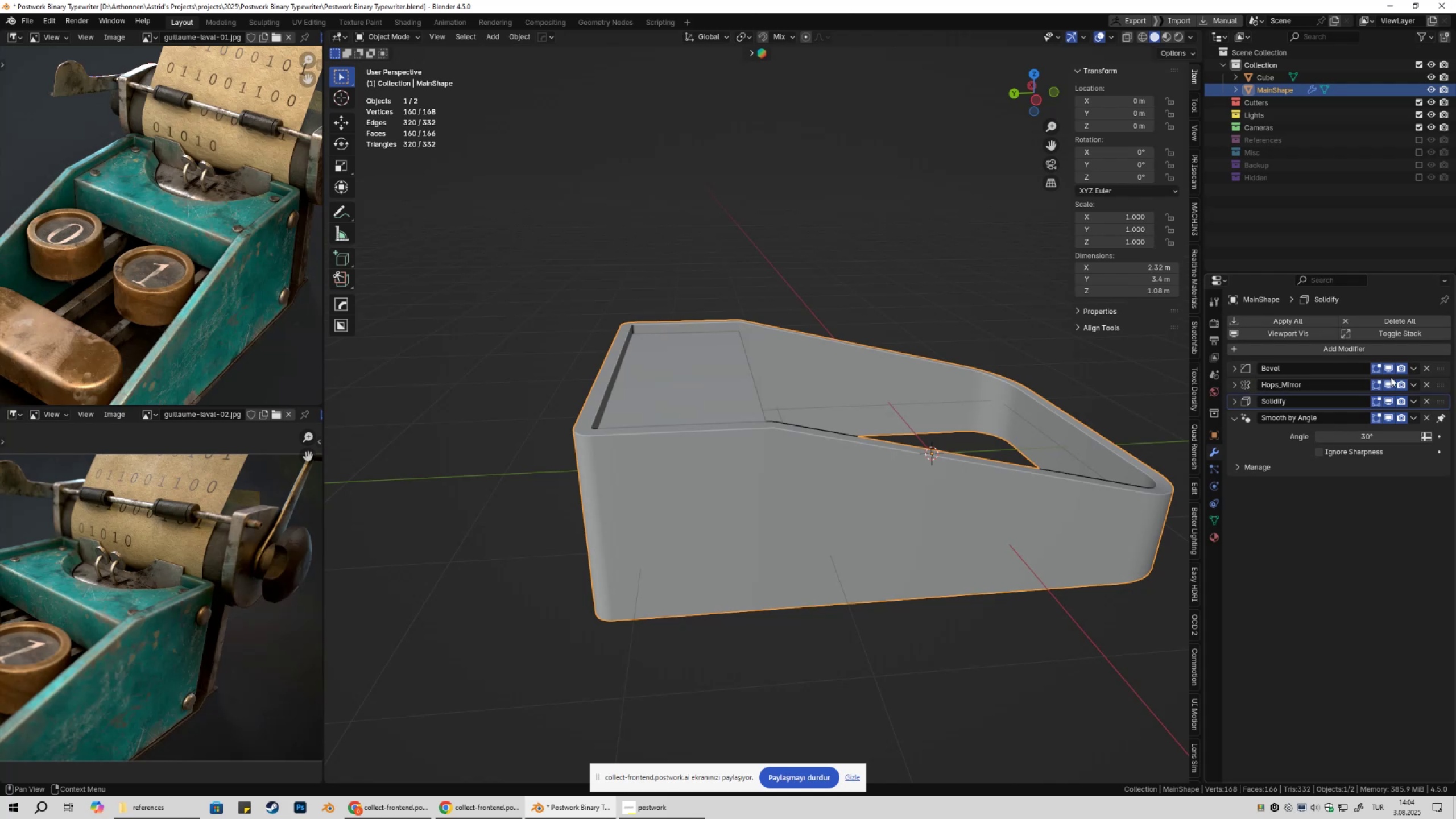 
double_click([1389, 371])
 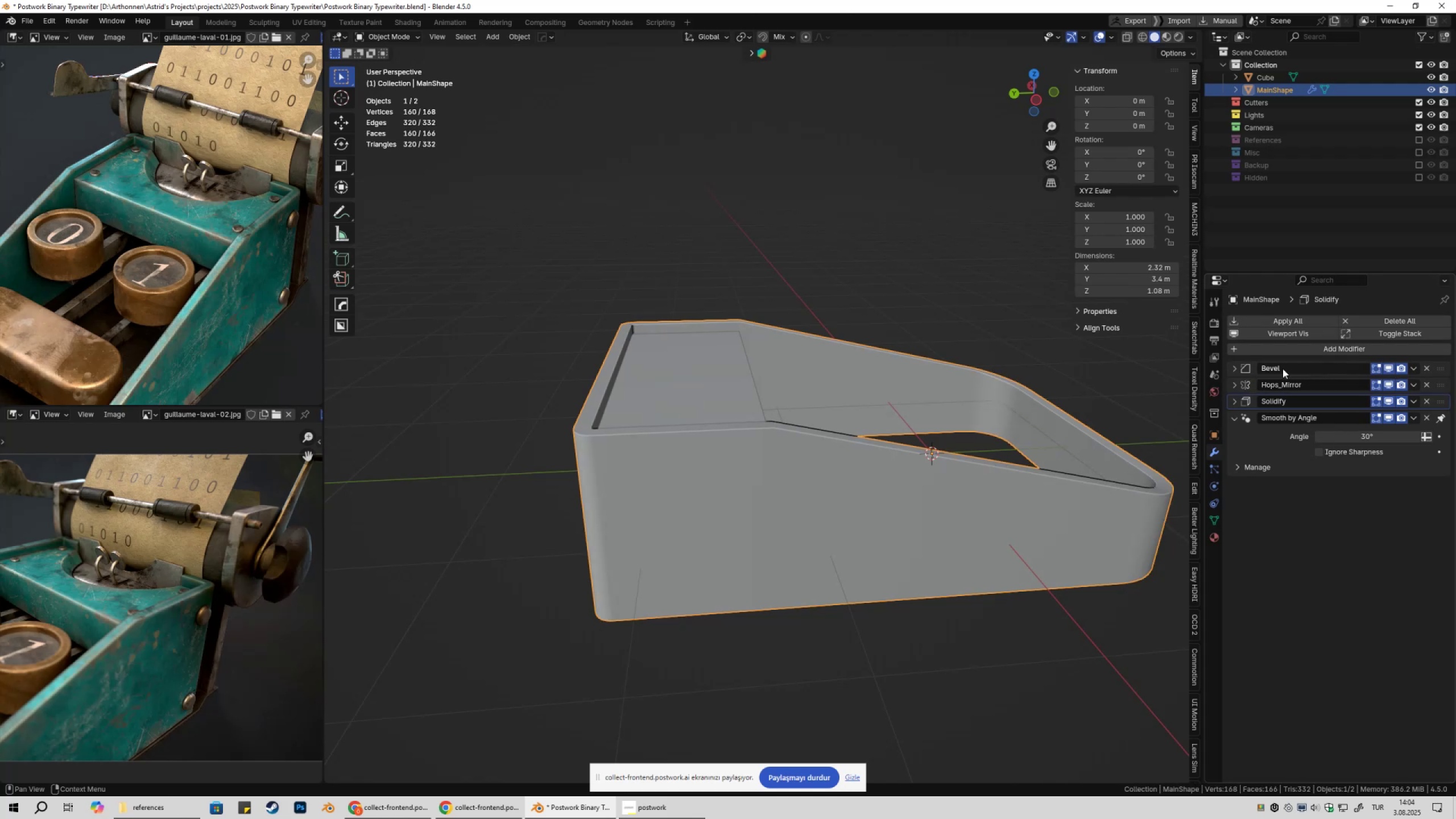 
left_click([1283, 369])
 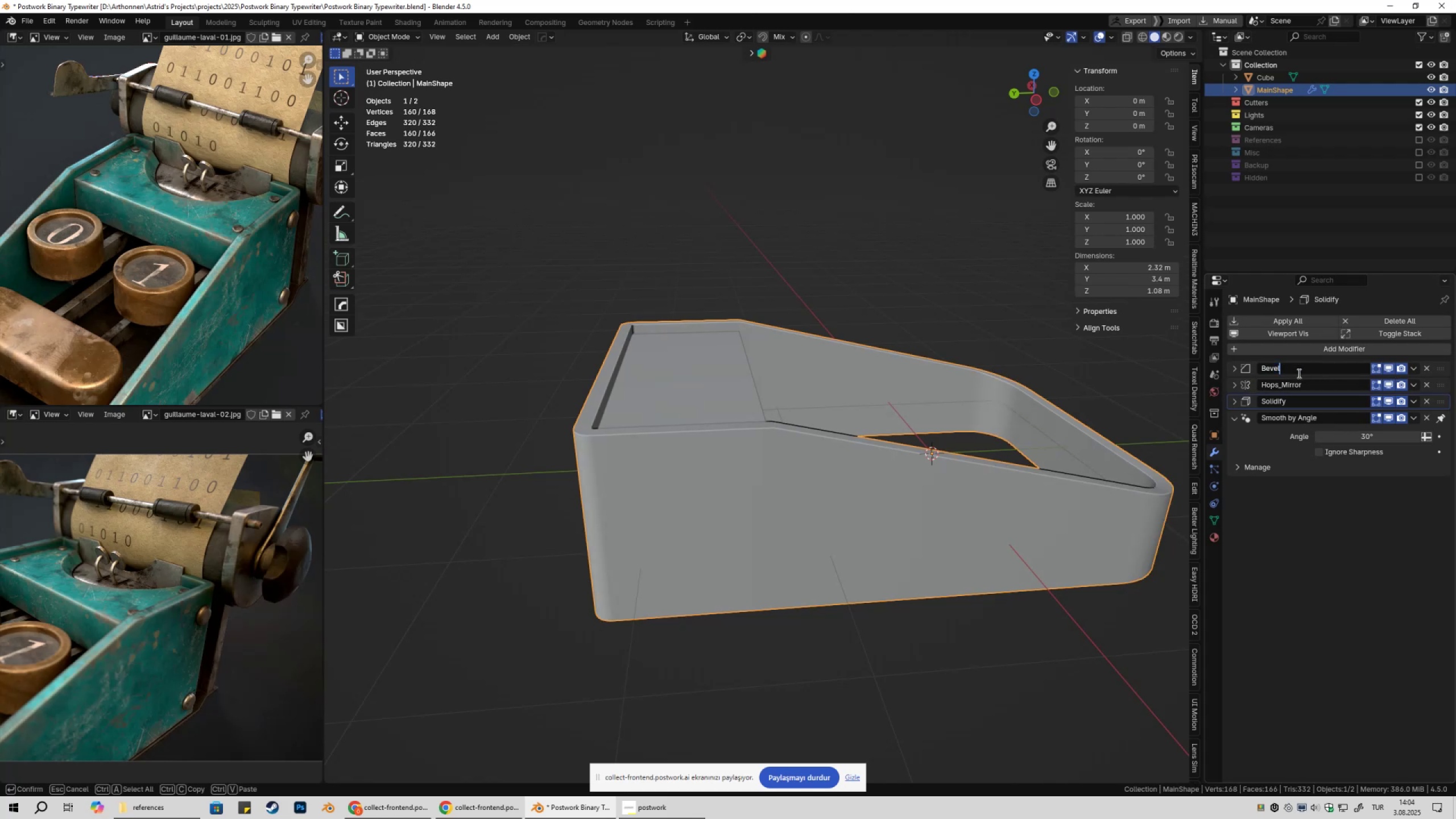 
type(.)
key(Backspace)
type( Edge)
 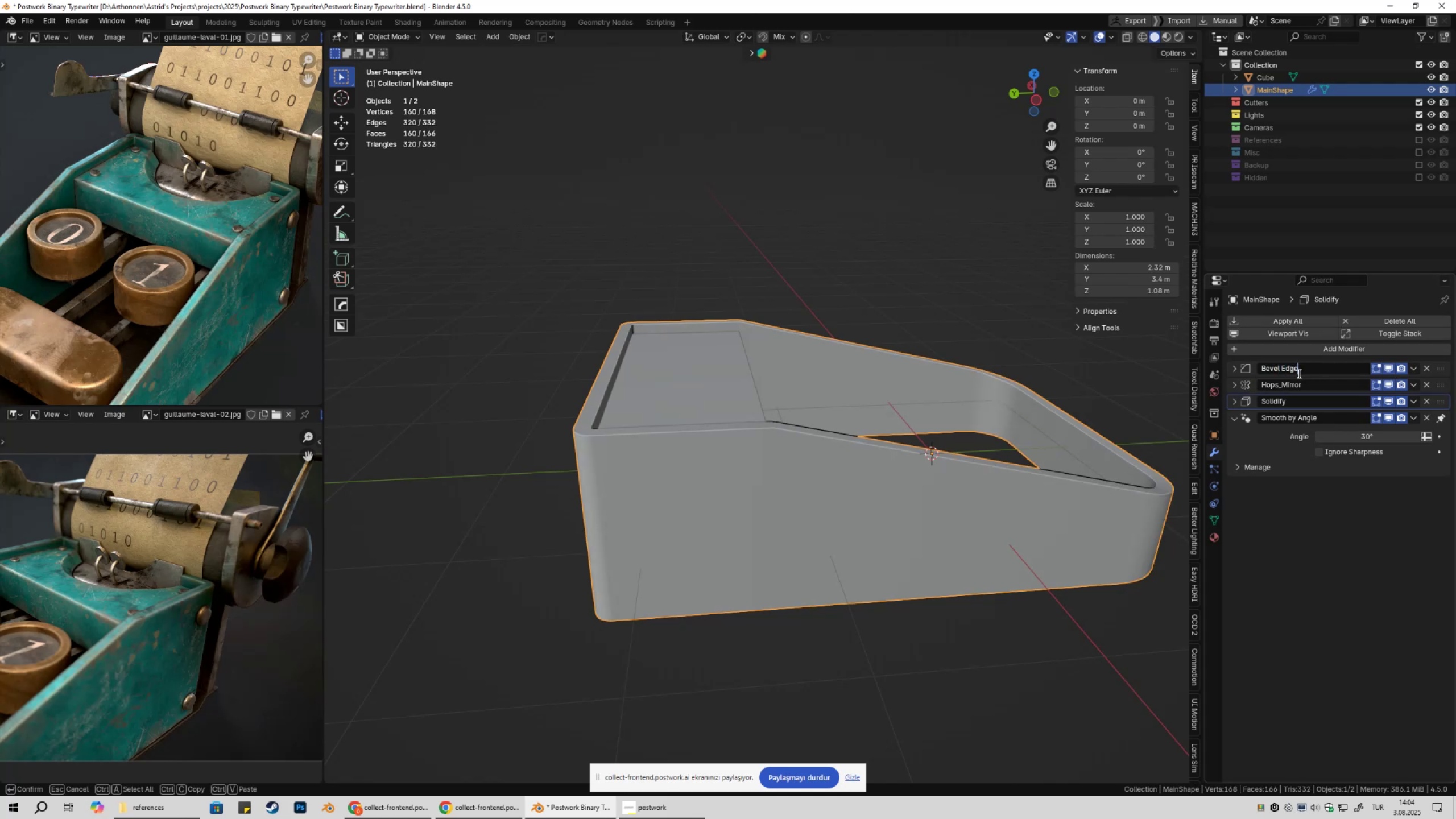 
key(Enter)
 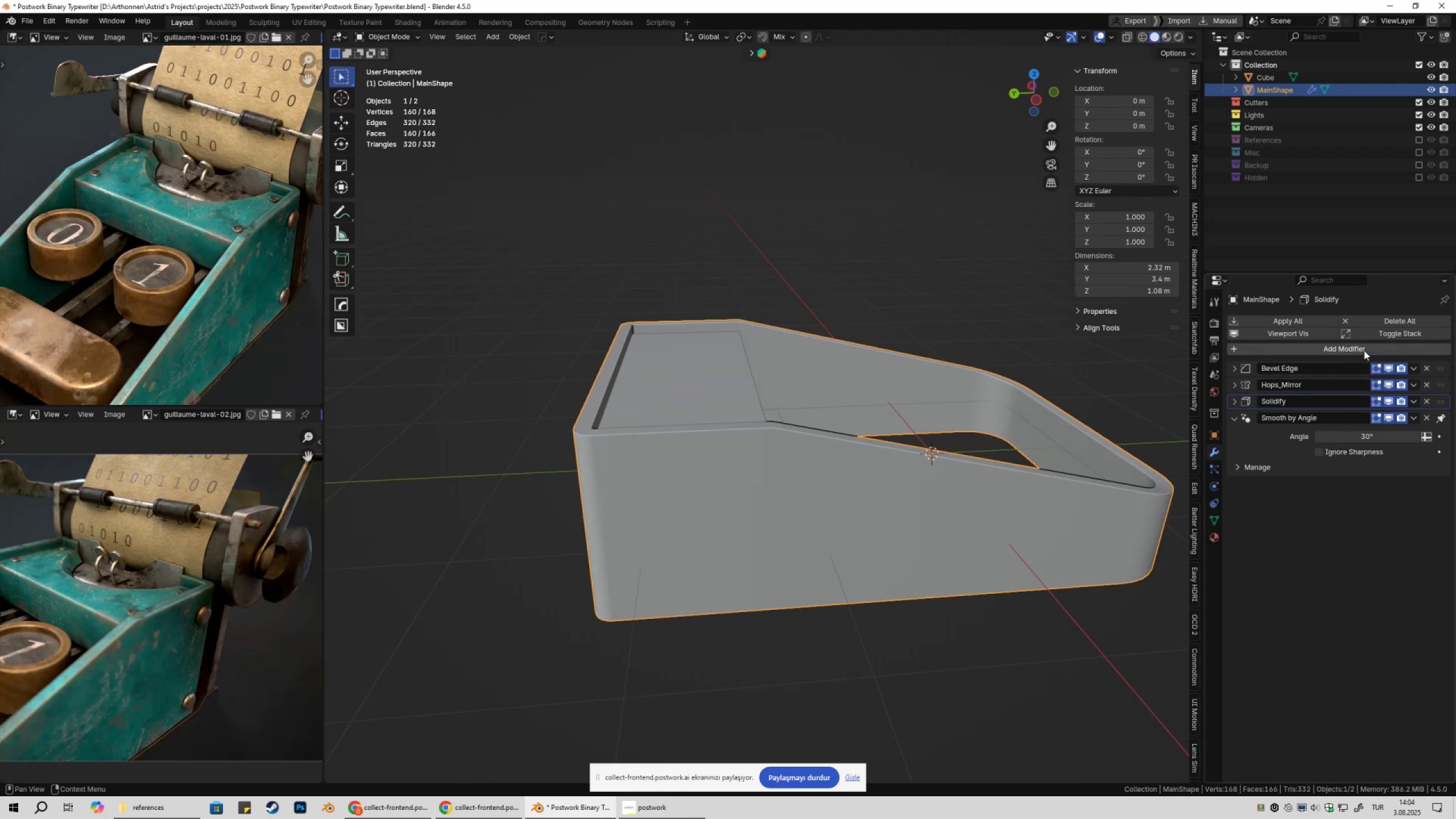 
left_click([1346, 346])
 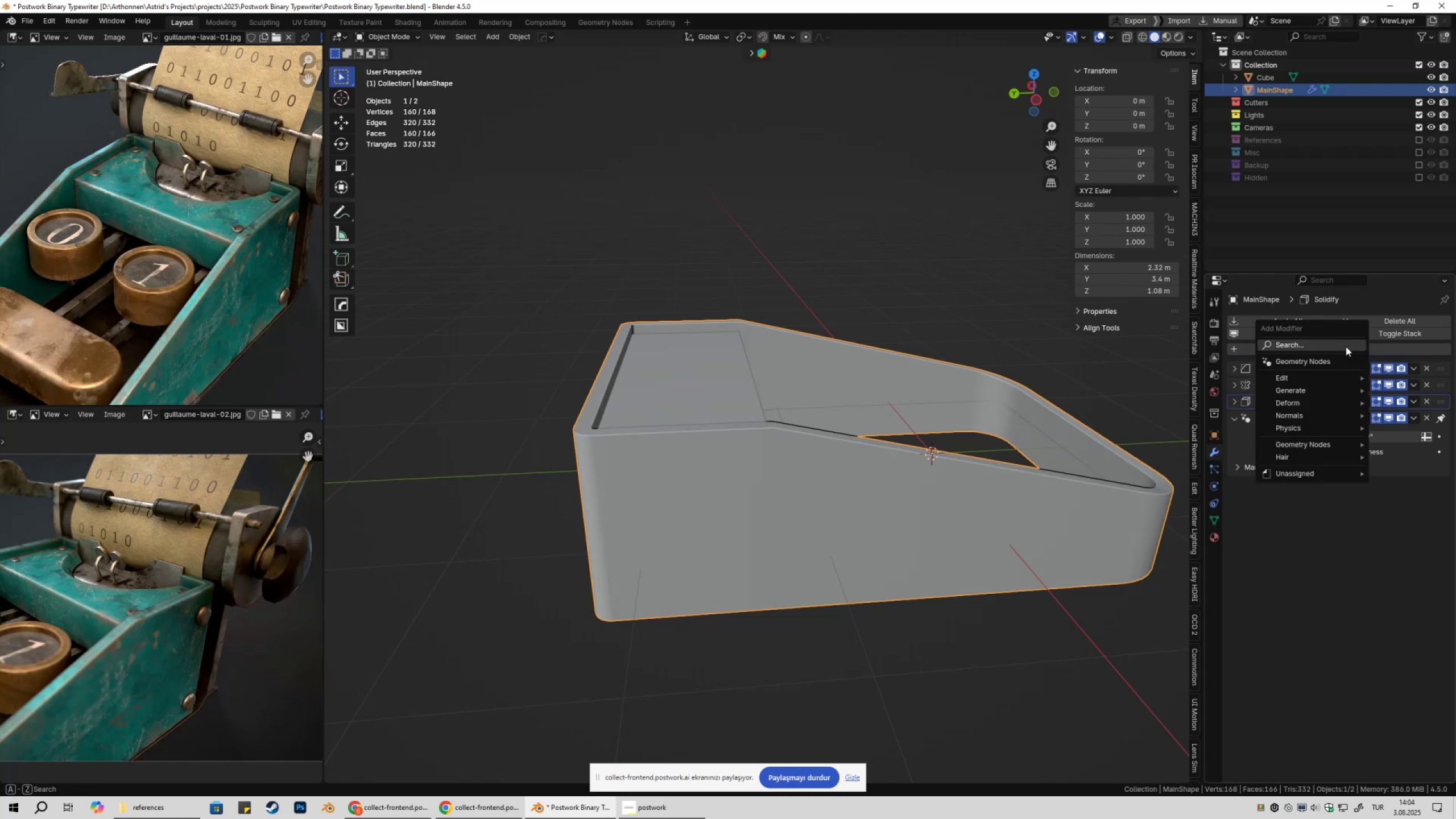 
type(beve)
 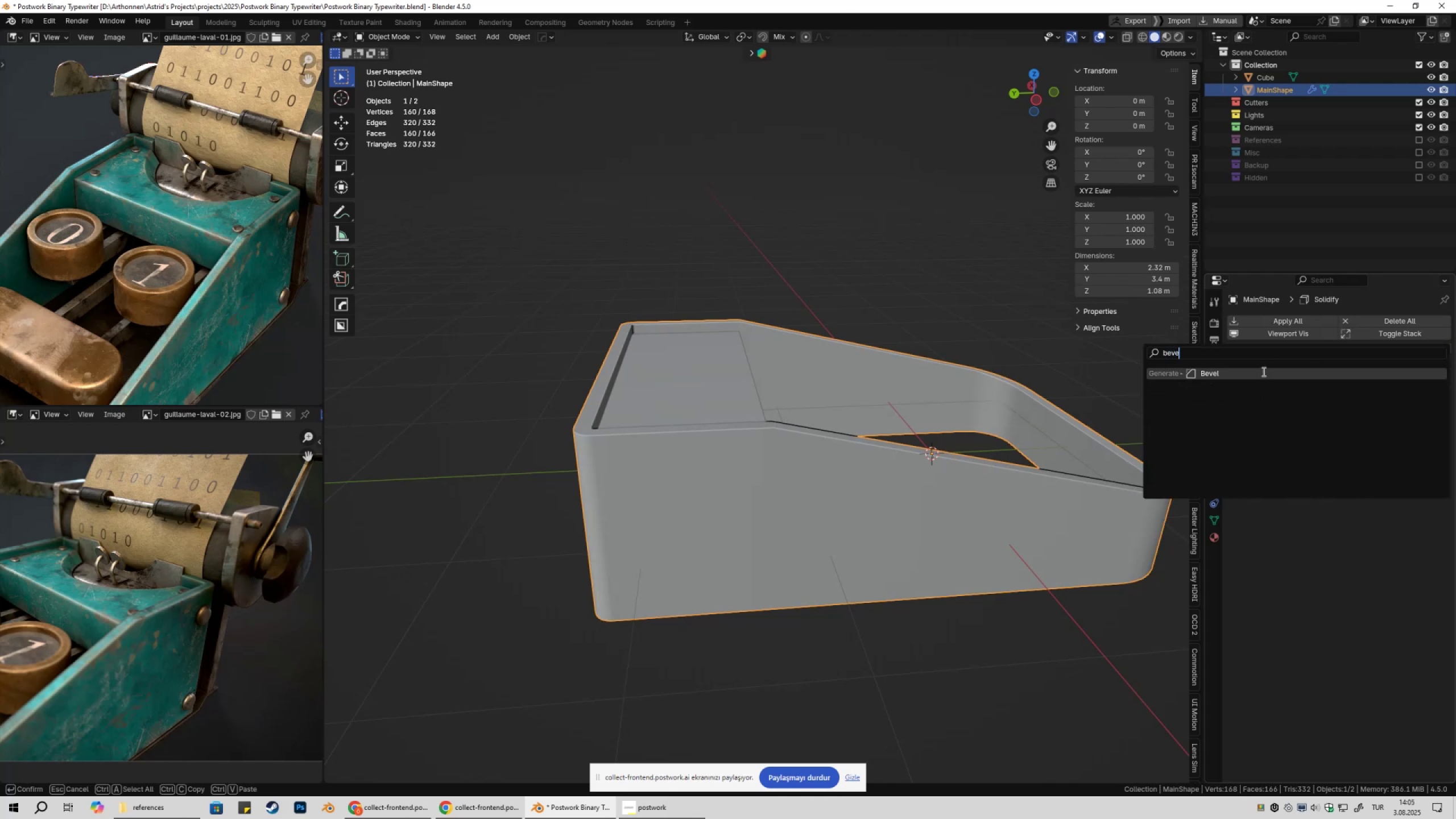 
left_click([1263, 371])
 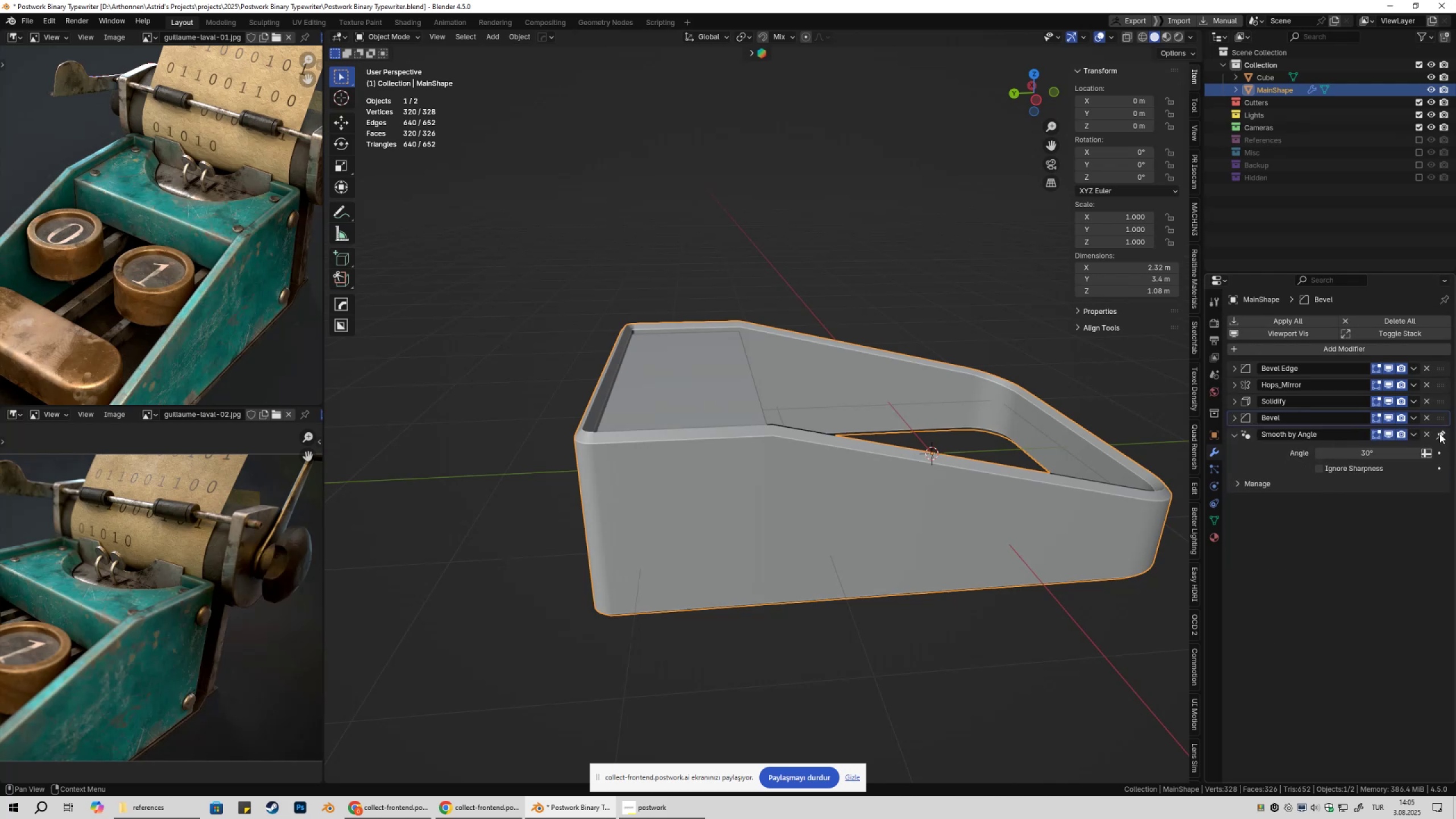 
left_click_drag(start_coordinate=[1440, 416], to_coordinate=[1442, 355])
 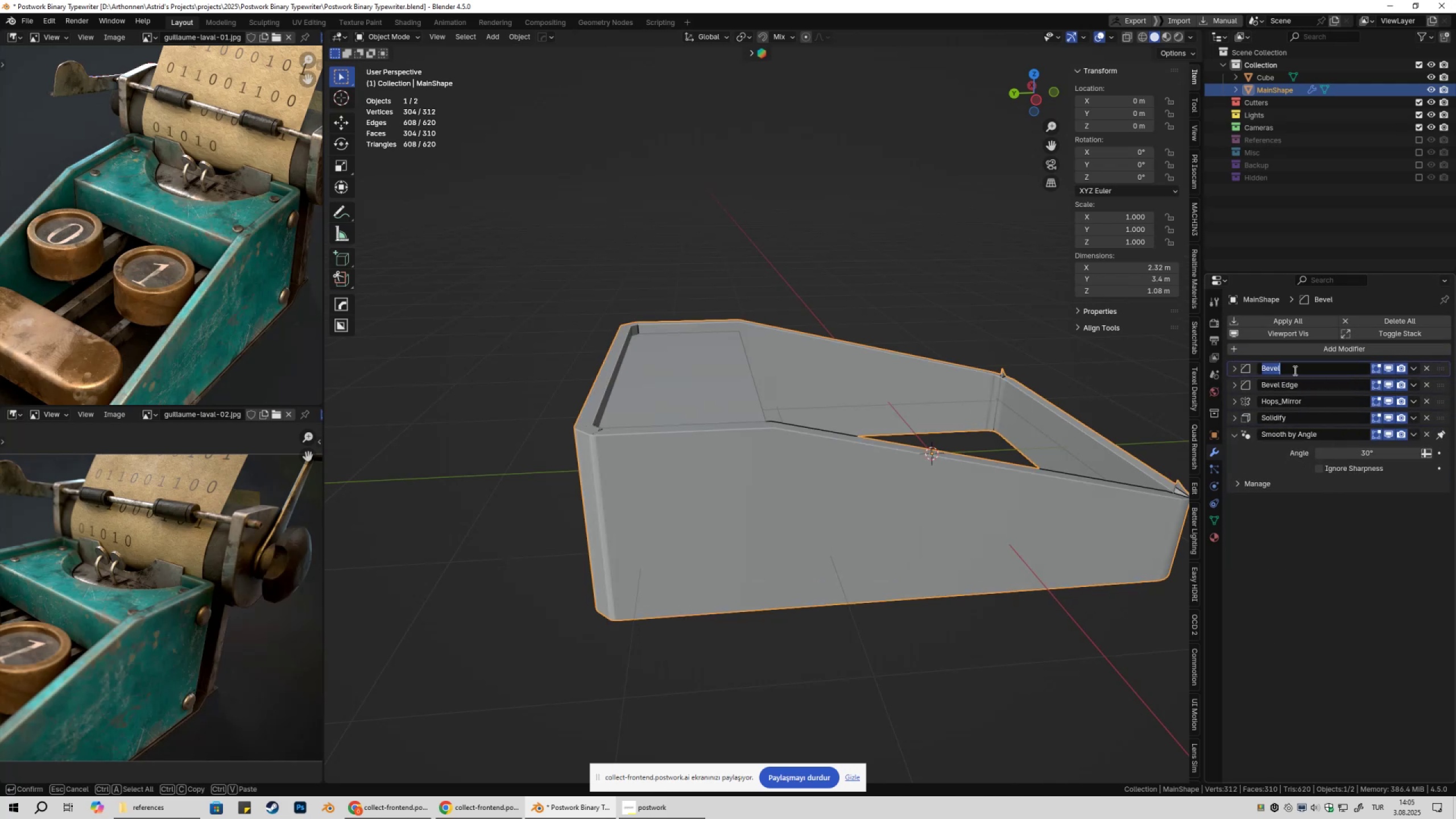 
double_click([1297, 370])
 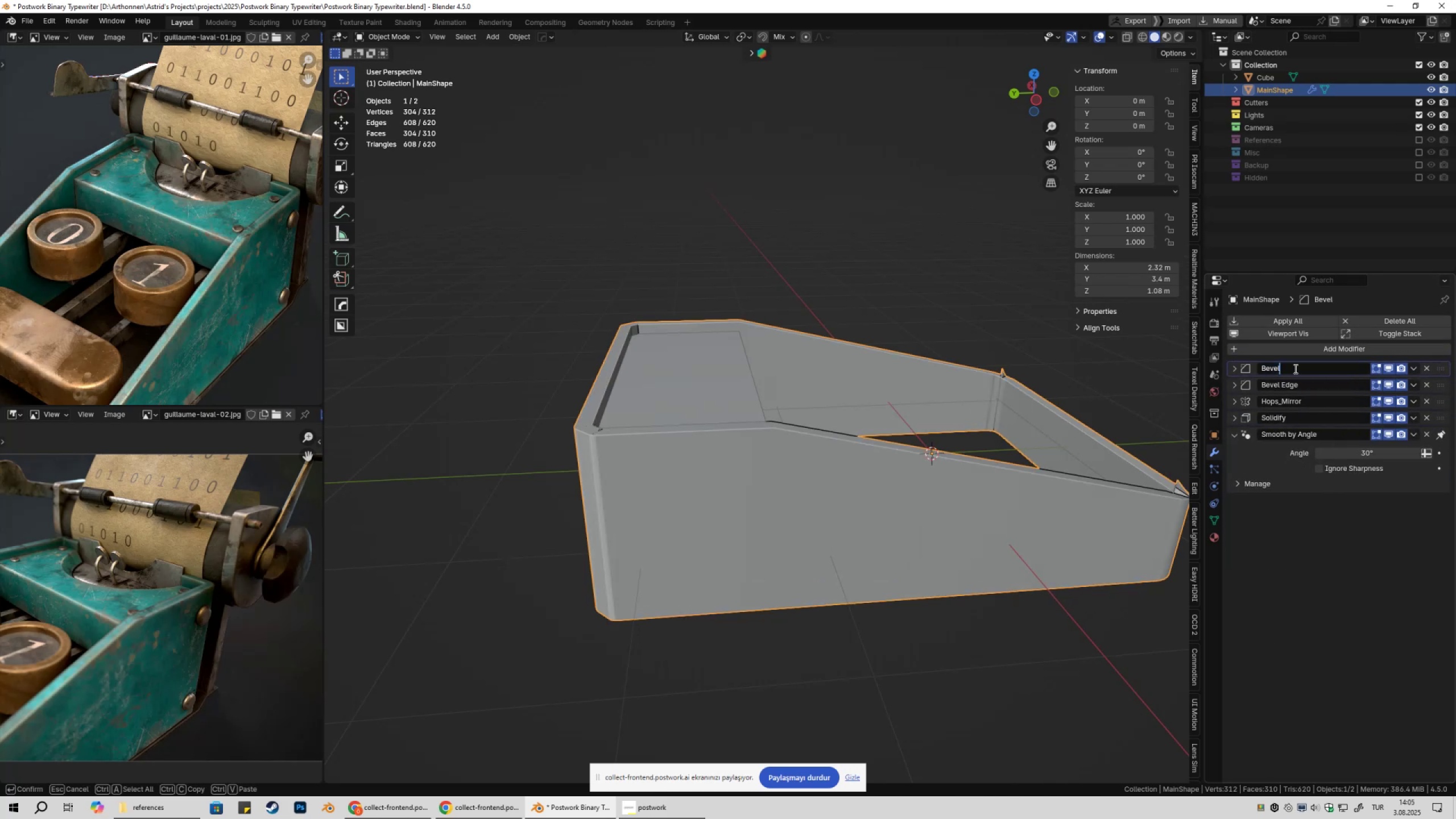 
type( Vert)
 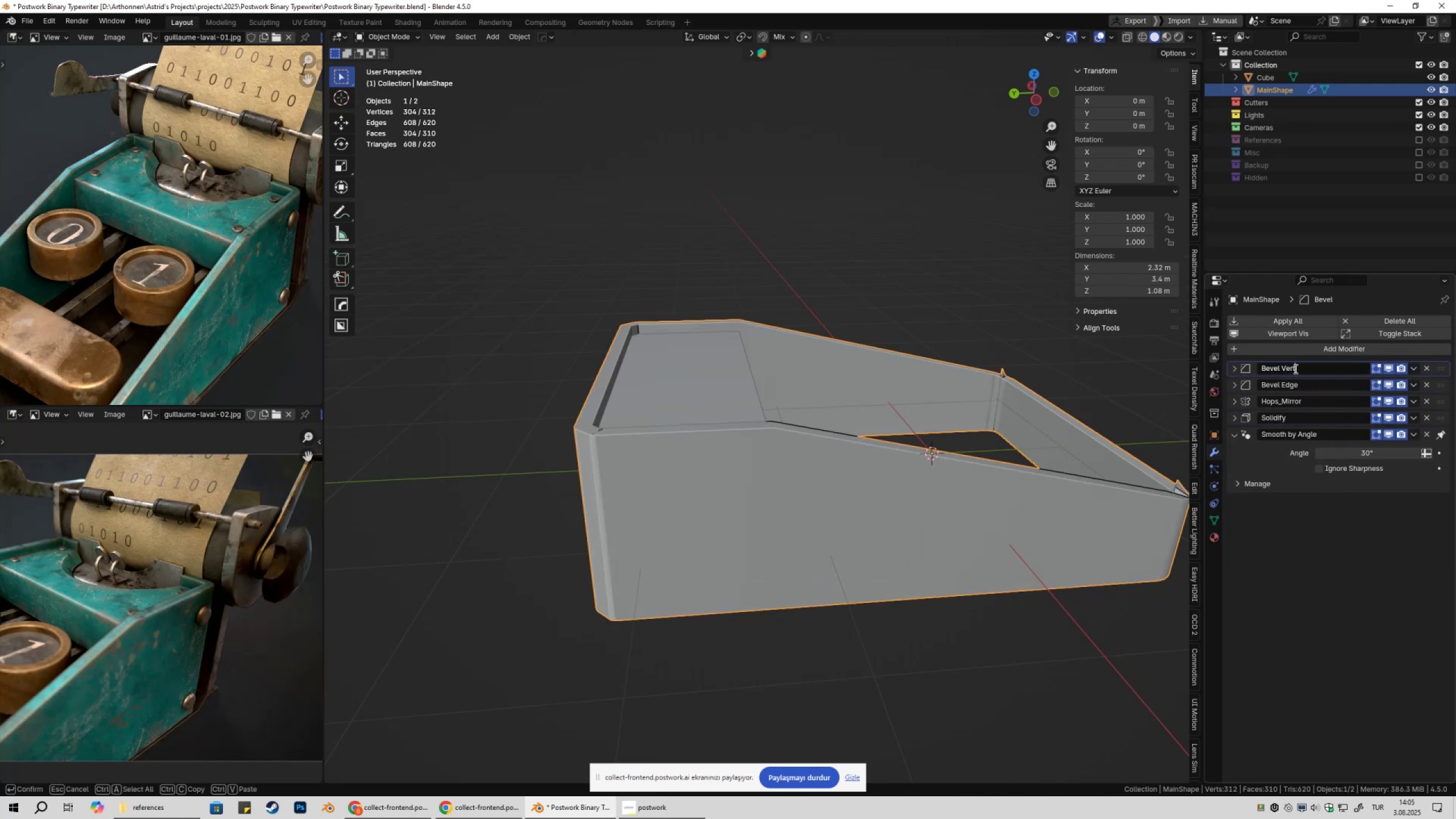 
key(Enter)
 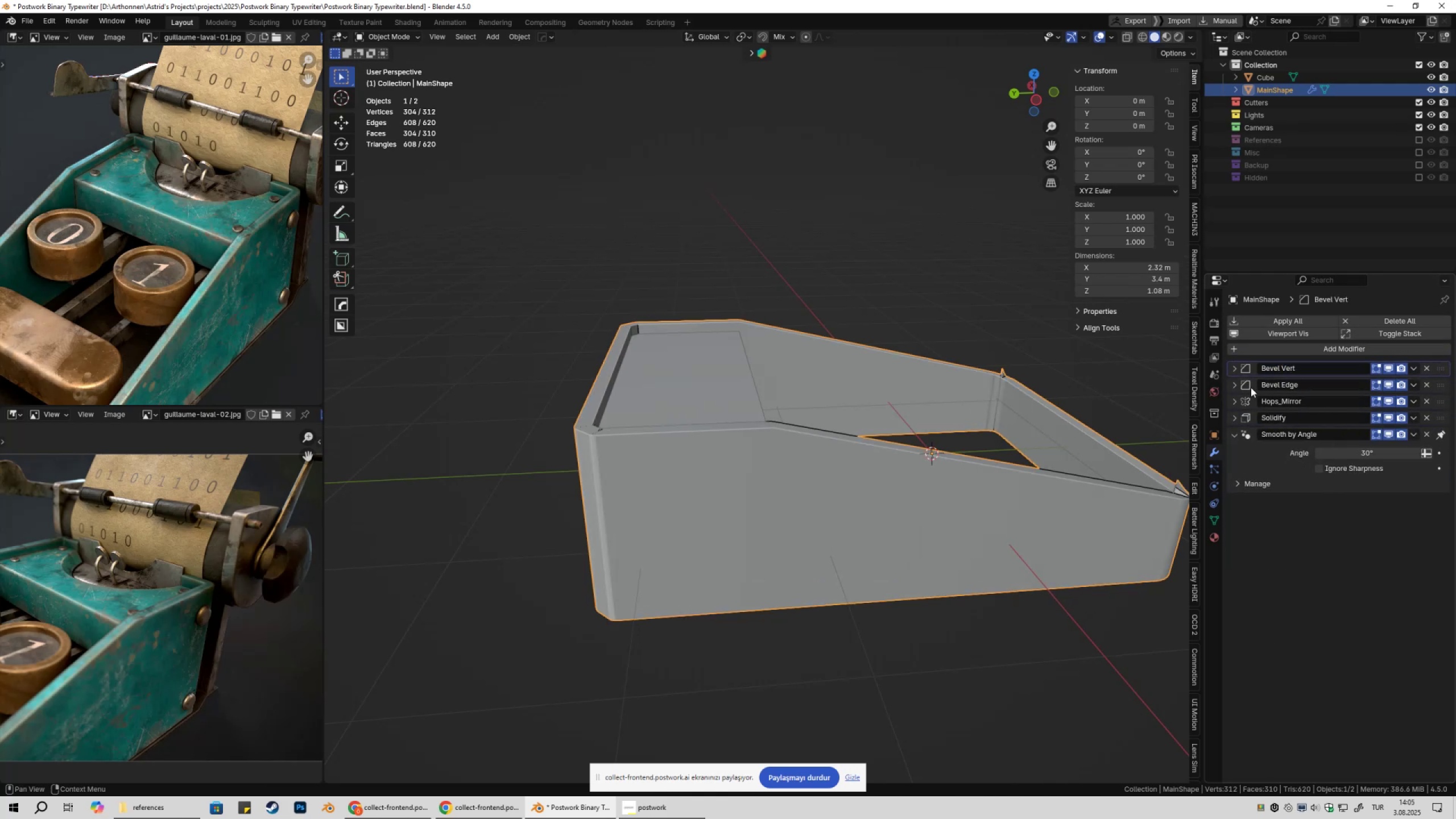 
left_click([1233, 371])
 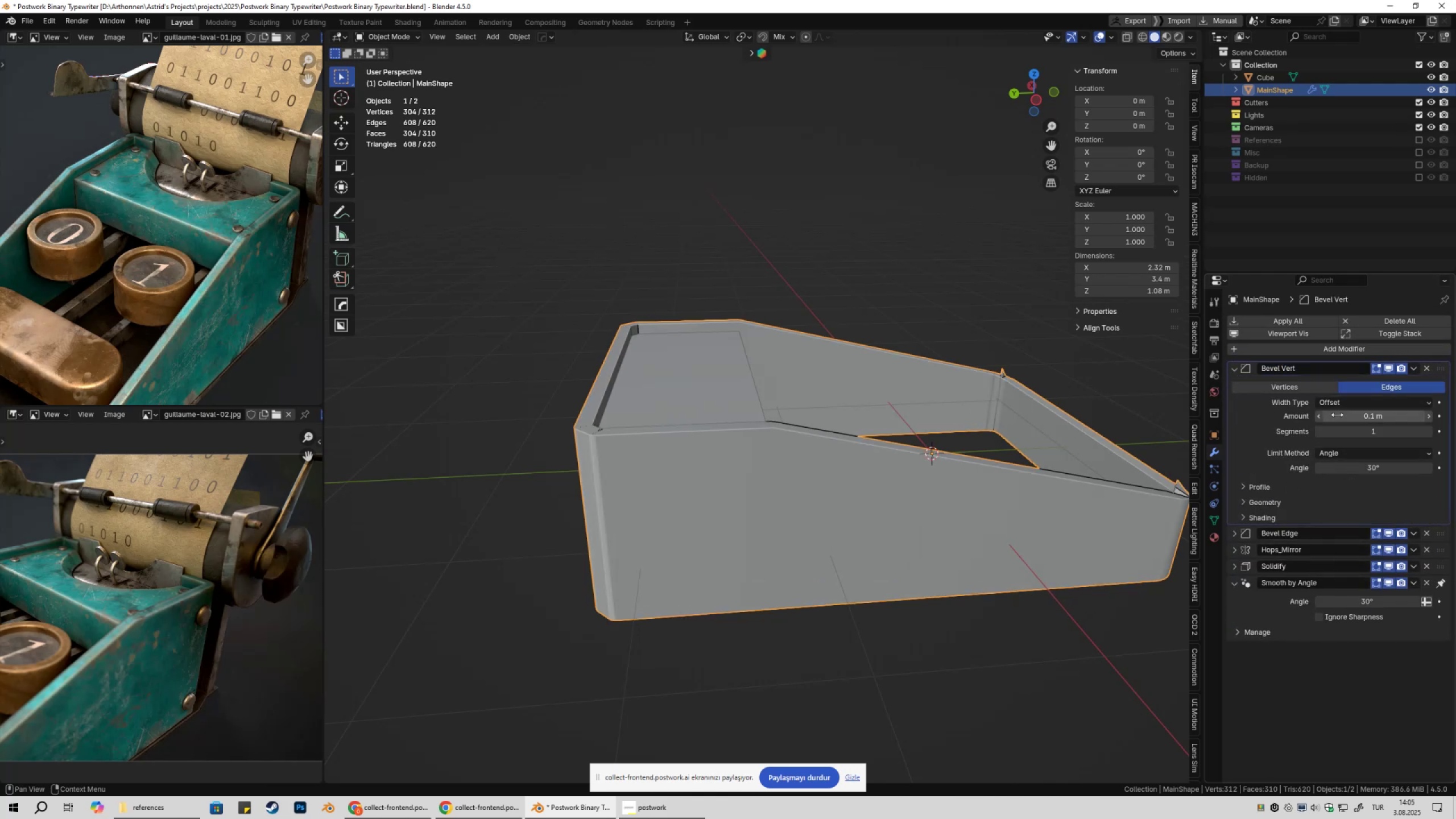 
left_click([1297, 390])
 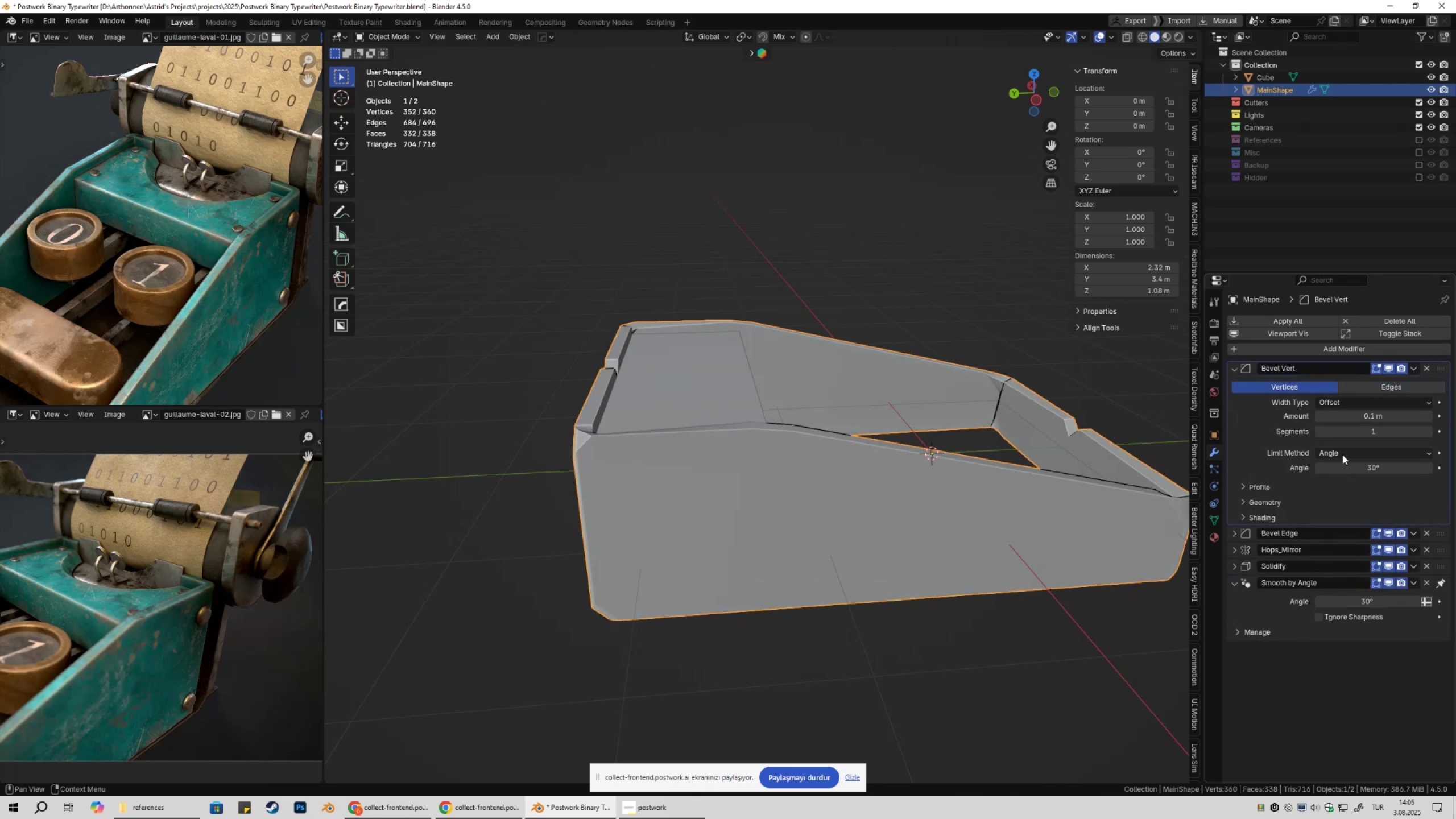 
left_click([1342, 454])
 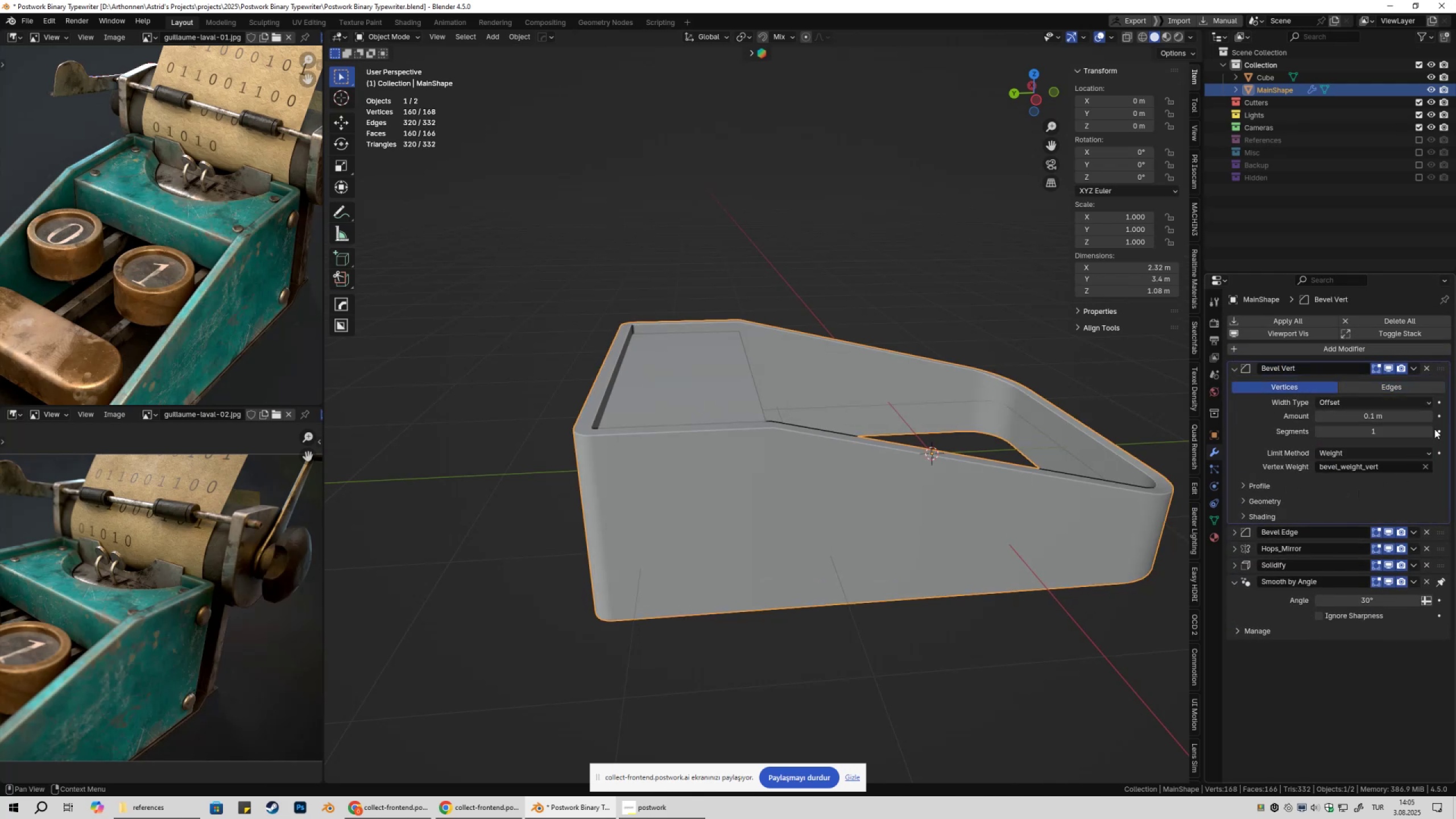 
left_click([1430, 430])
 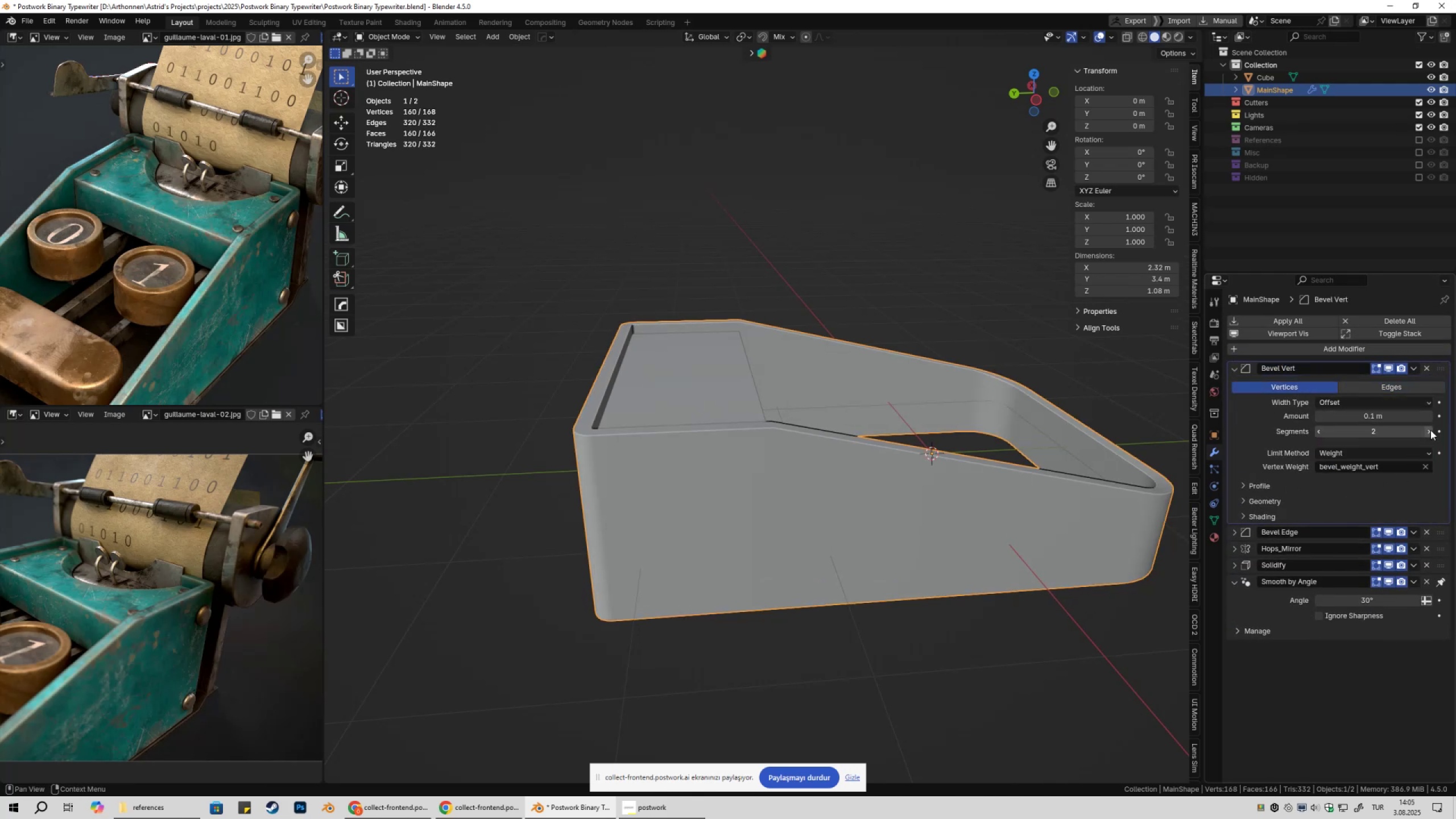 
left_click_drag(start_coordinate=[1431, 430], to_coordinate=[266, 431])
 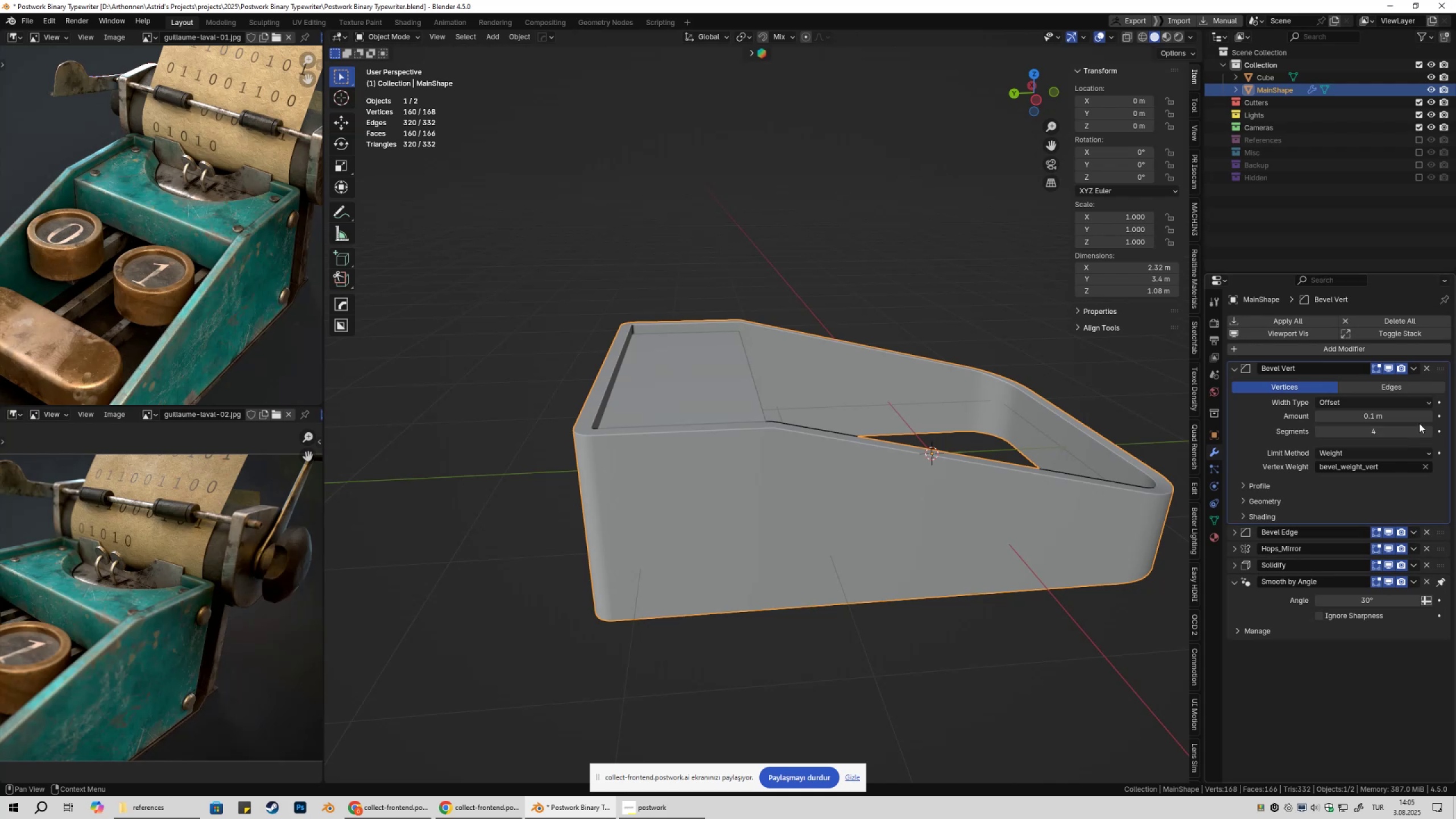 
hold_key(key=ShiftLeft, duration=1.02)
left_click_drag(start_coordinate=[1403, 415], to_coordinate=[212, 420])
 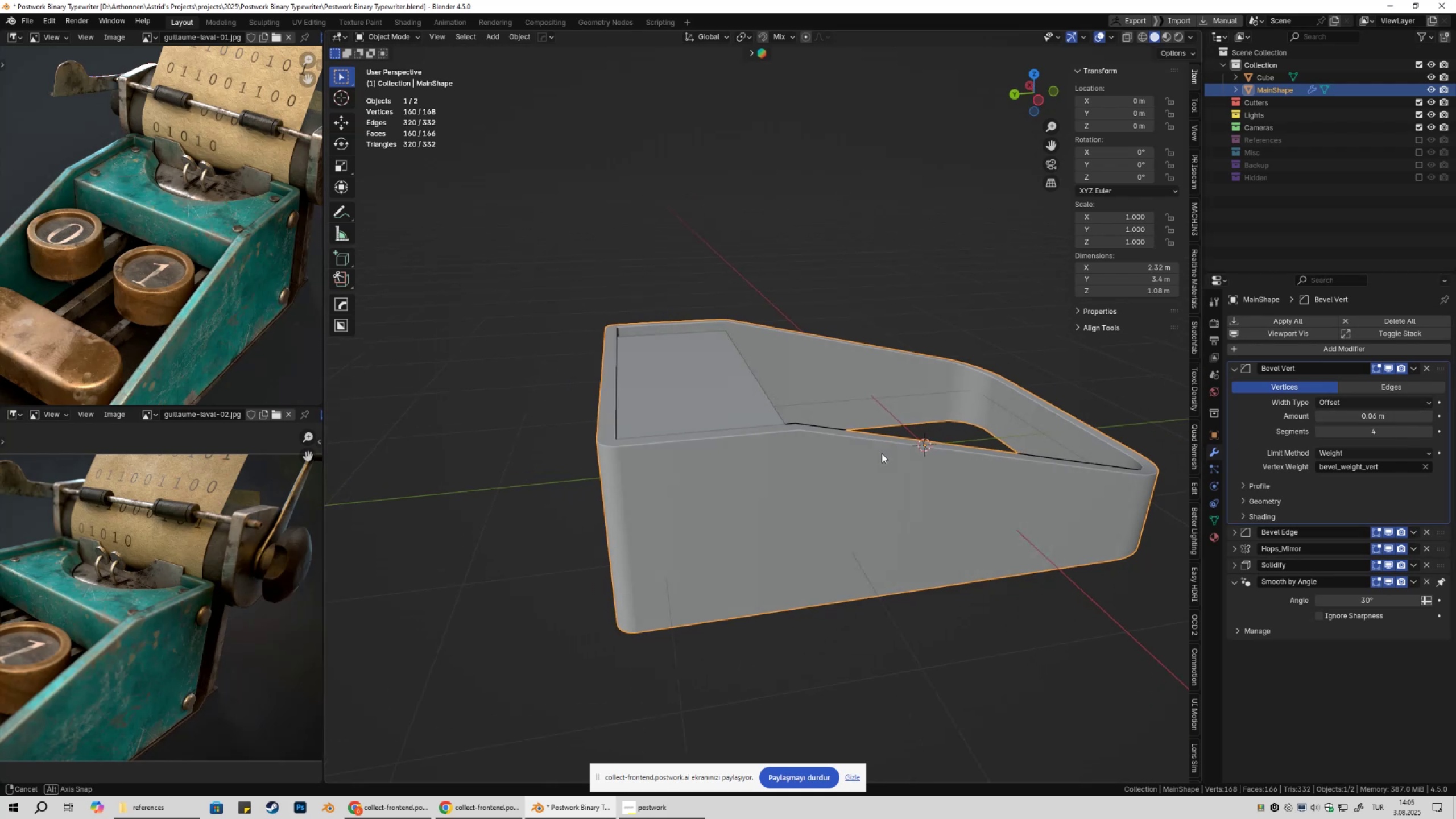 
key(Tab)
 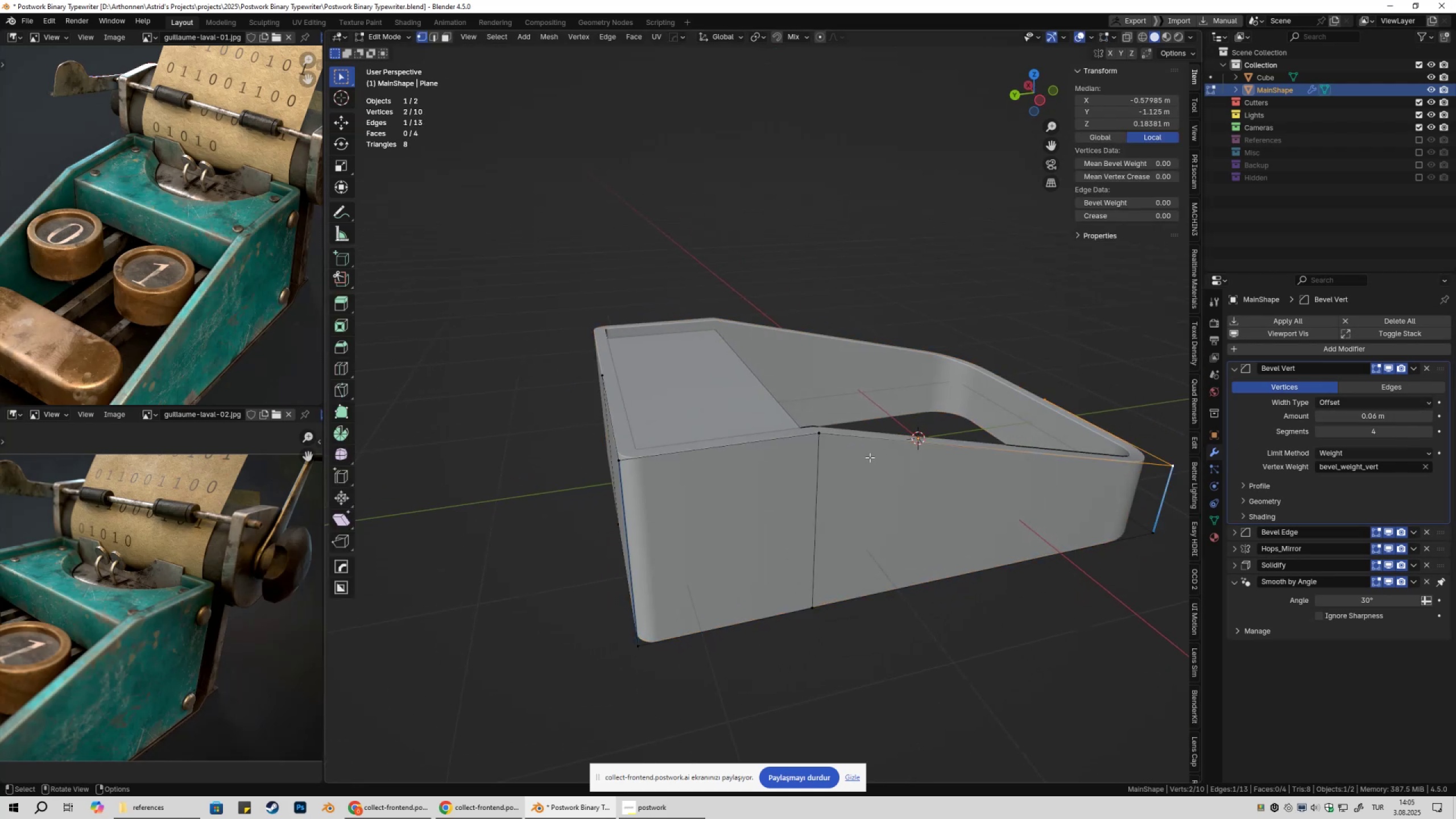 
key(1)
 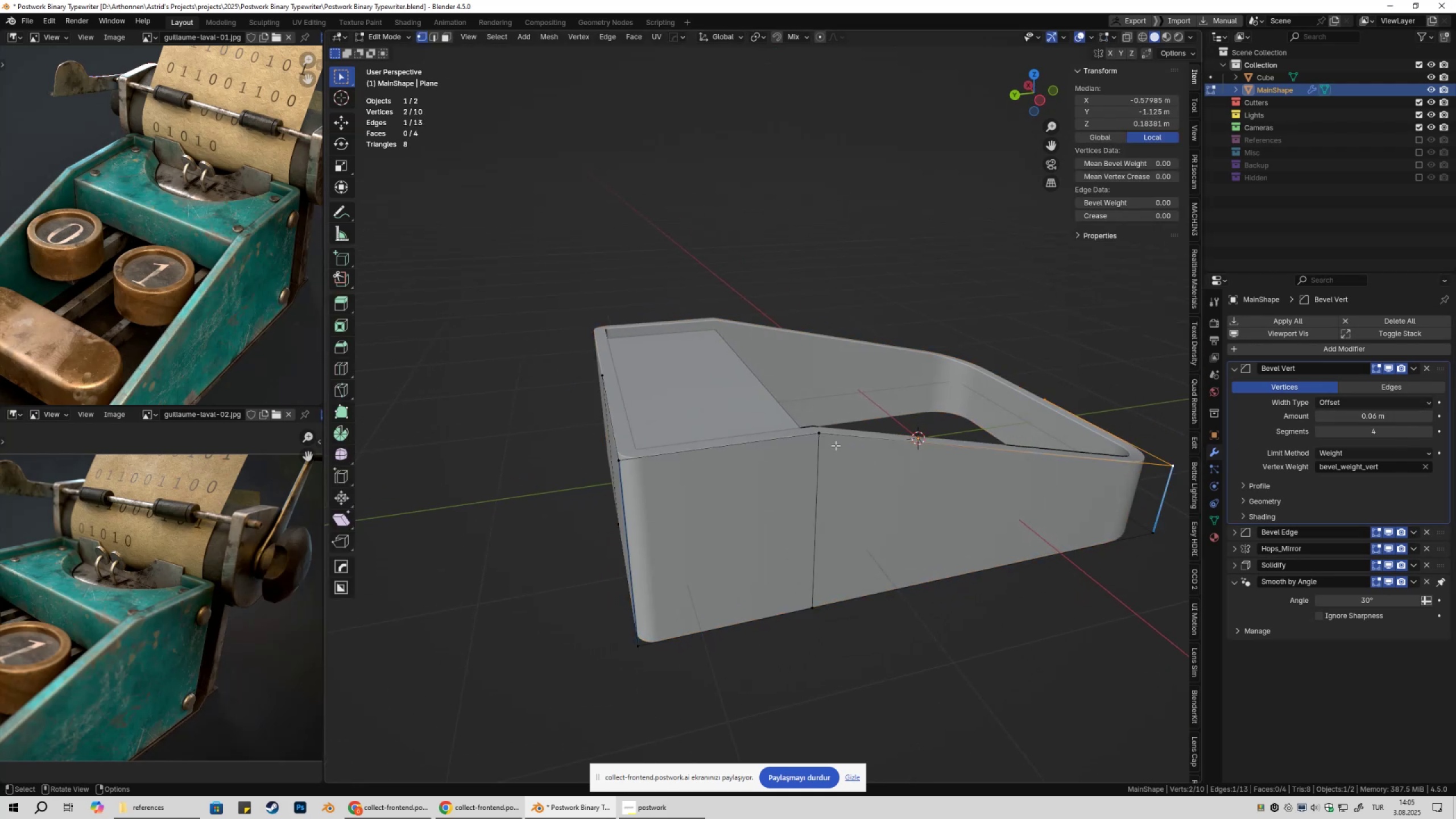 
left_click([835, 445])
 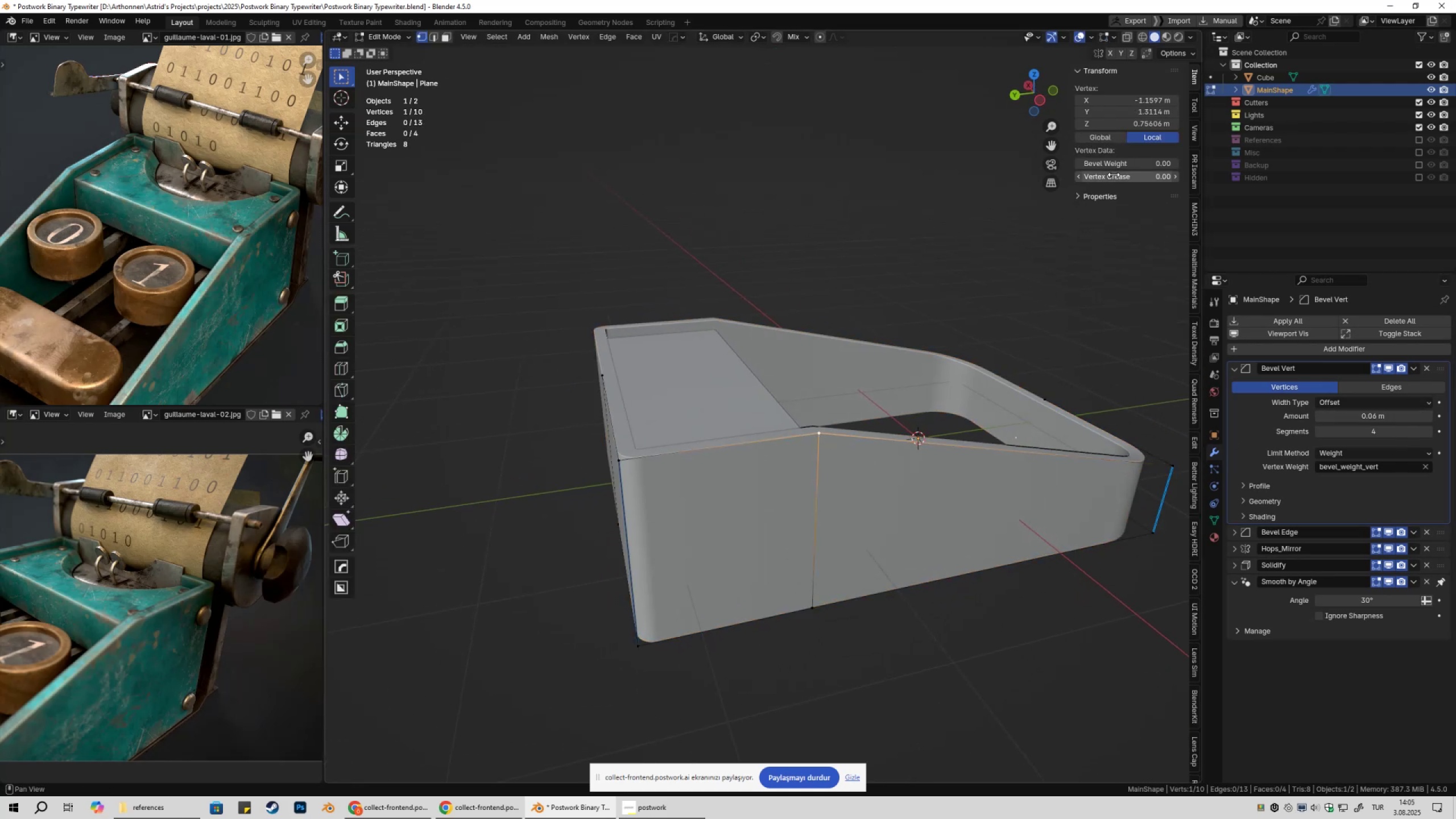 
left_click_drag(start_coordinate=[1150, 163], to_coordinate=[358, 184])
 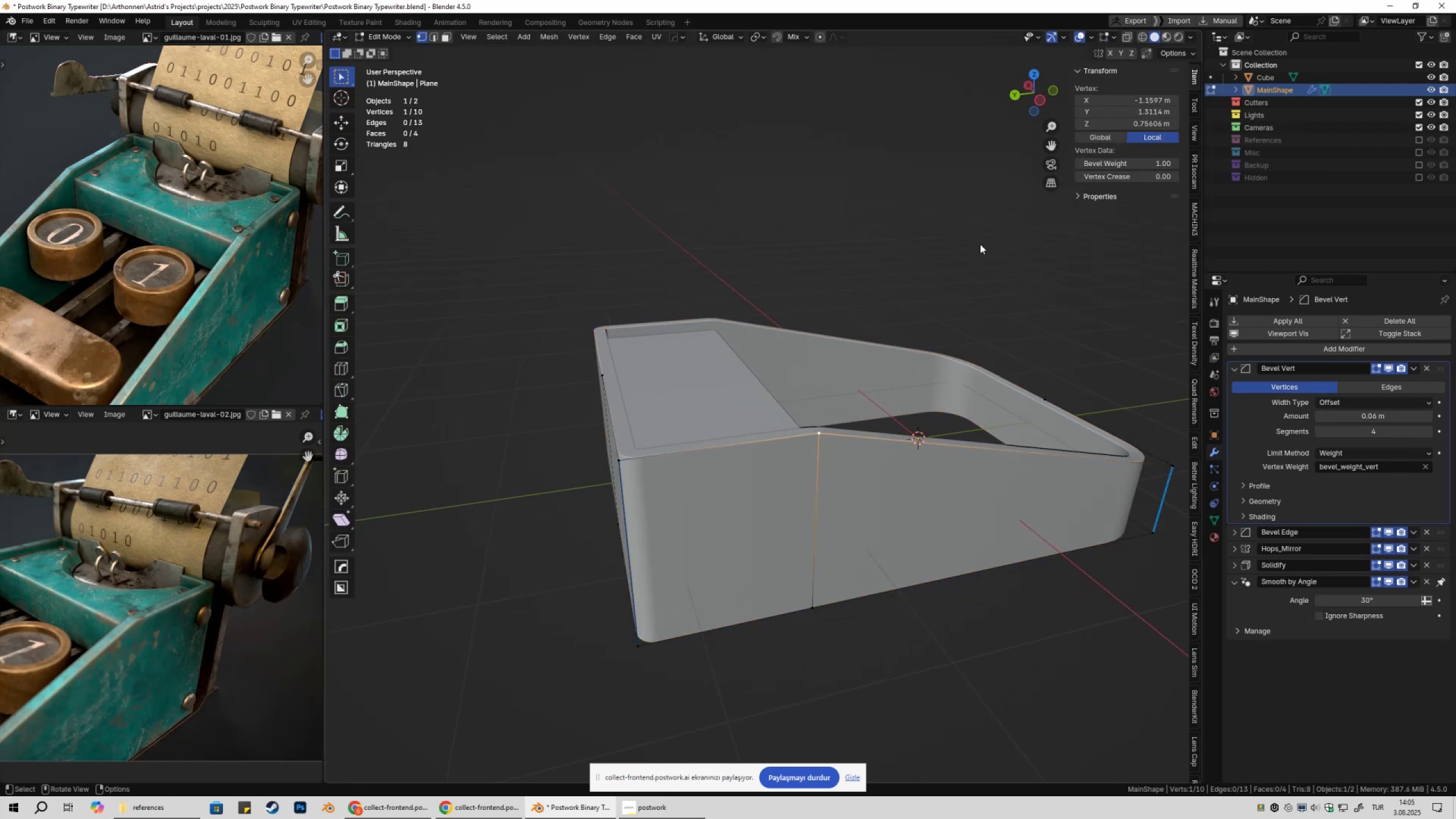 
key(Tab)
 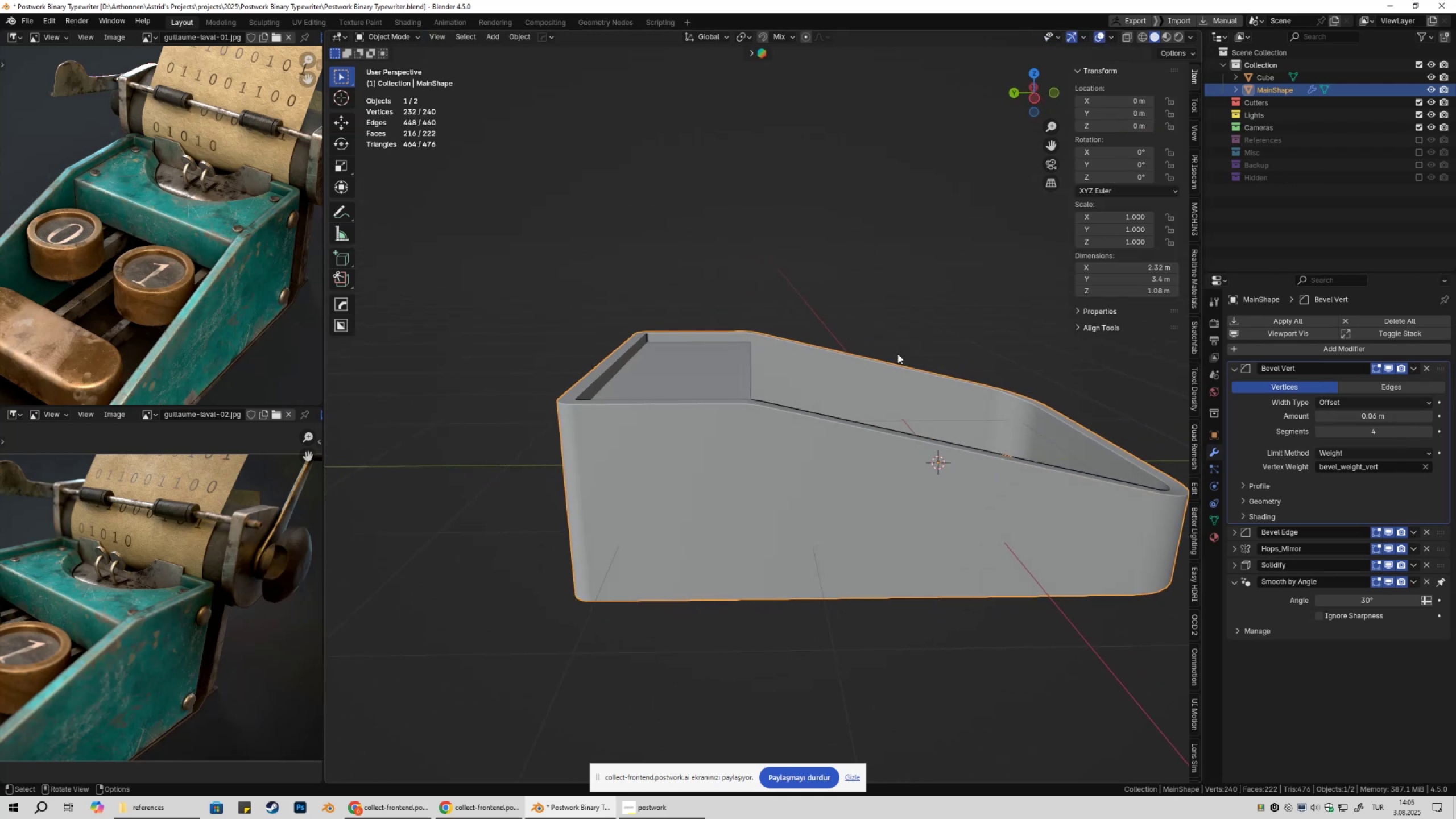 
hold_key(key=ShiftLeft, duration=1.52)
left_click_drag(start_coordinate=[1383, 416], to_coordinate=[1093, 421])
 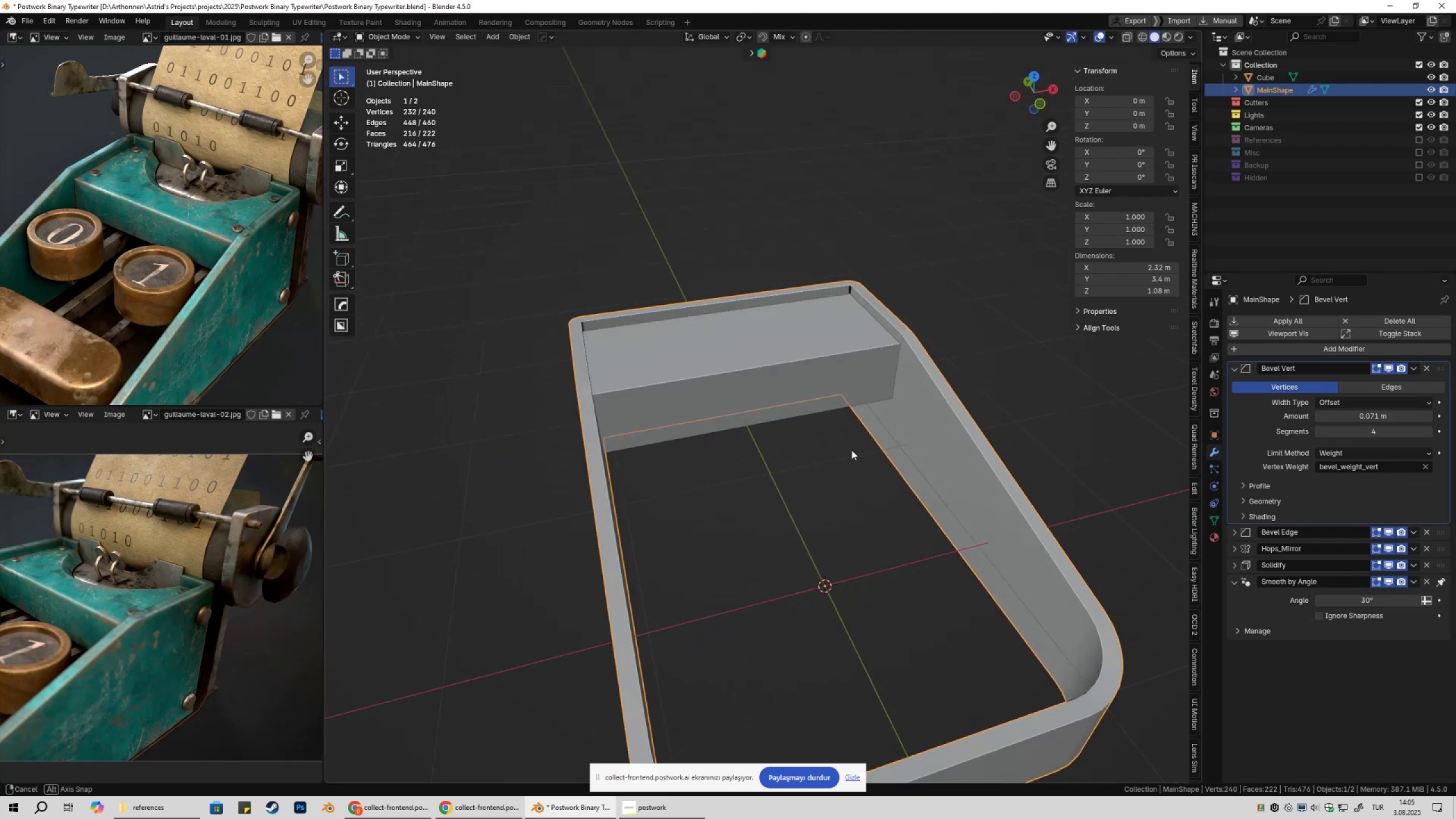 
hold_key(key=ShiftLeft, duration=1.53)
 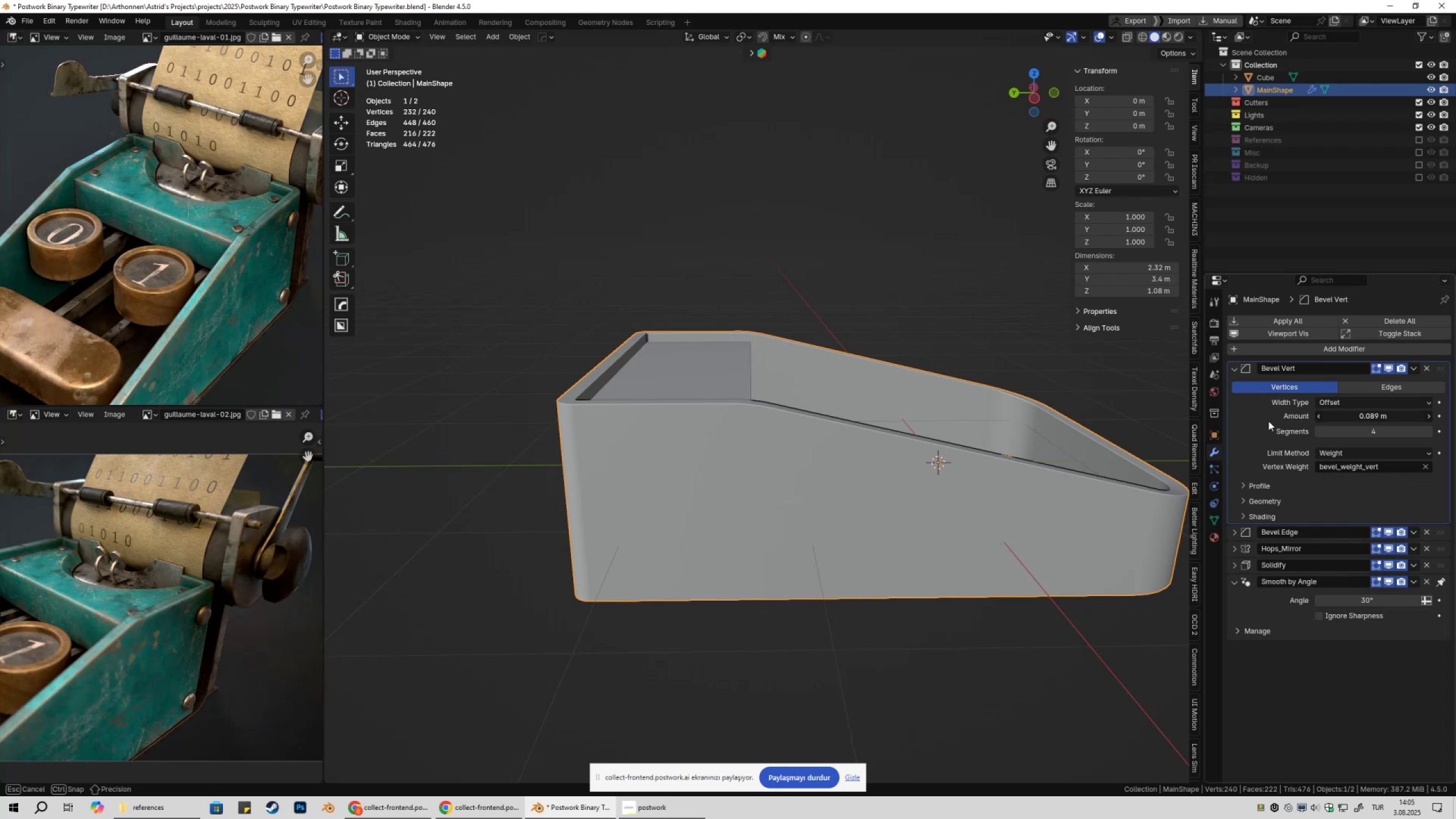 
hold_key(key=ShiftLeft, duration=1.51)
 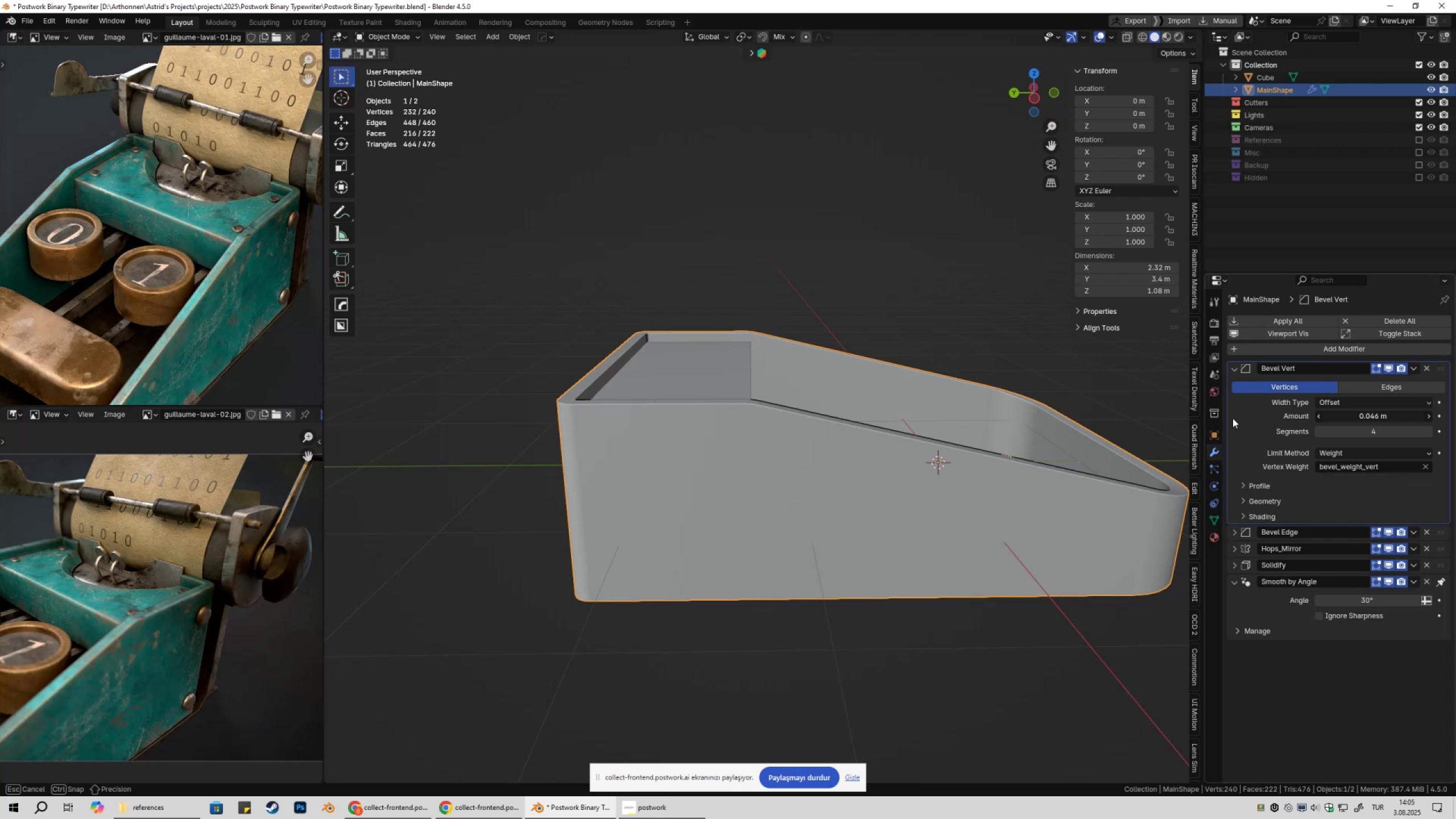 
hold_key(key=ShiftLeft, duration=1.51)
 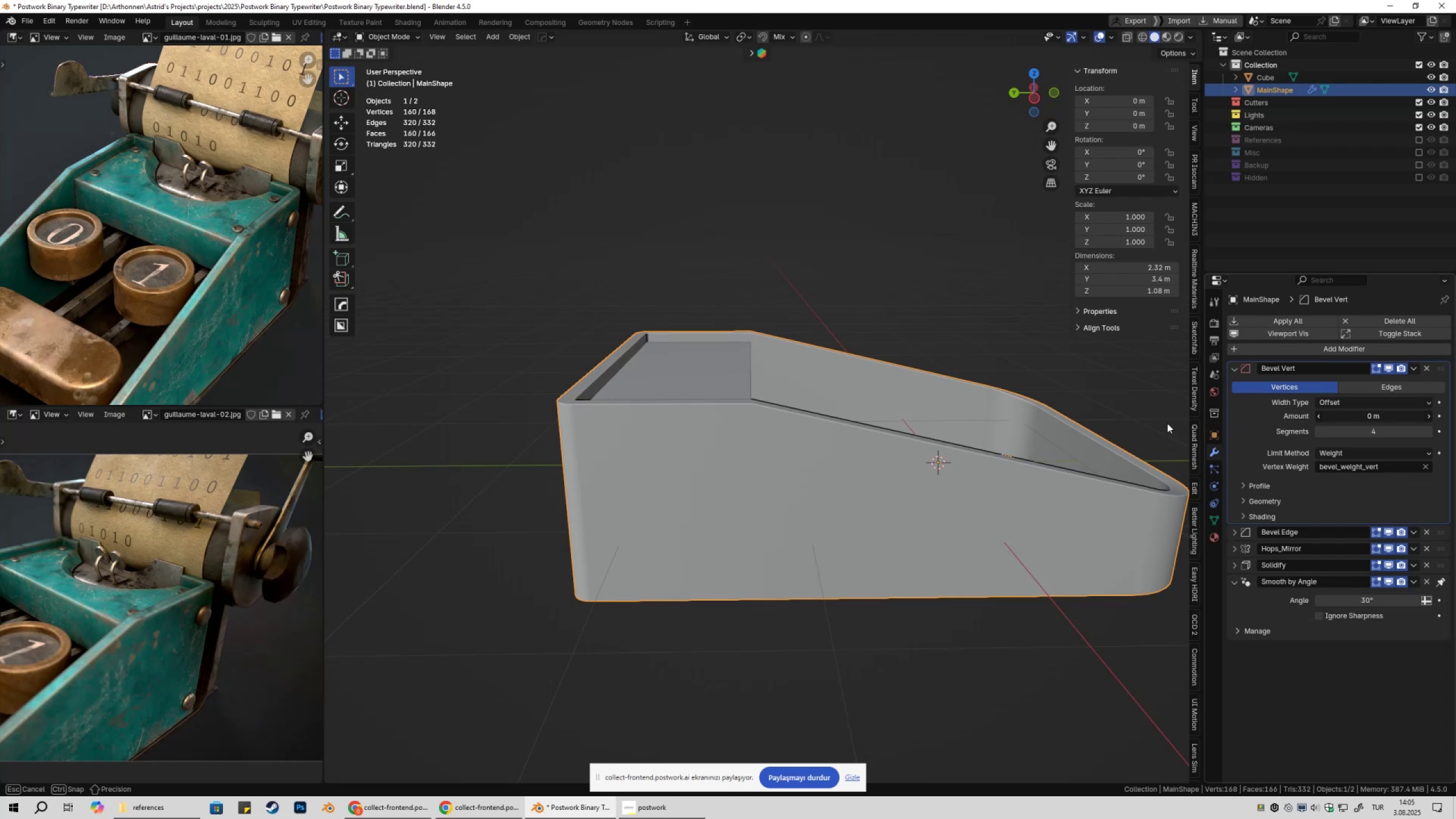 
hold_key(key=ShiftLeft, duration=1.53)
 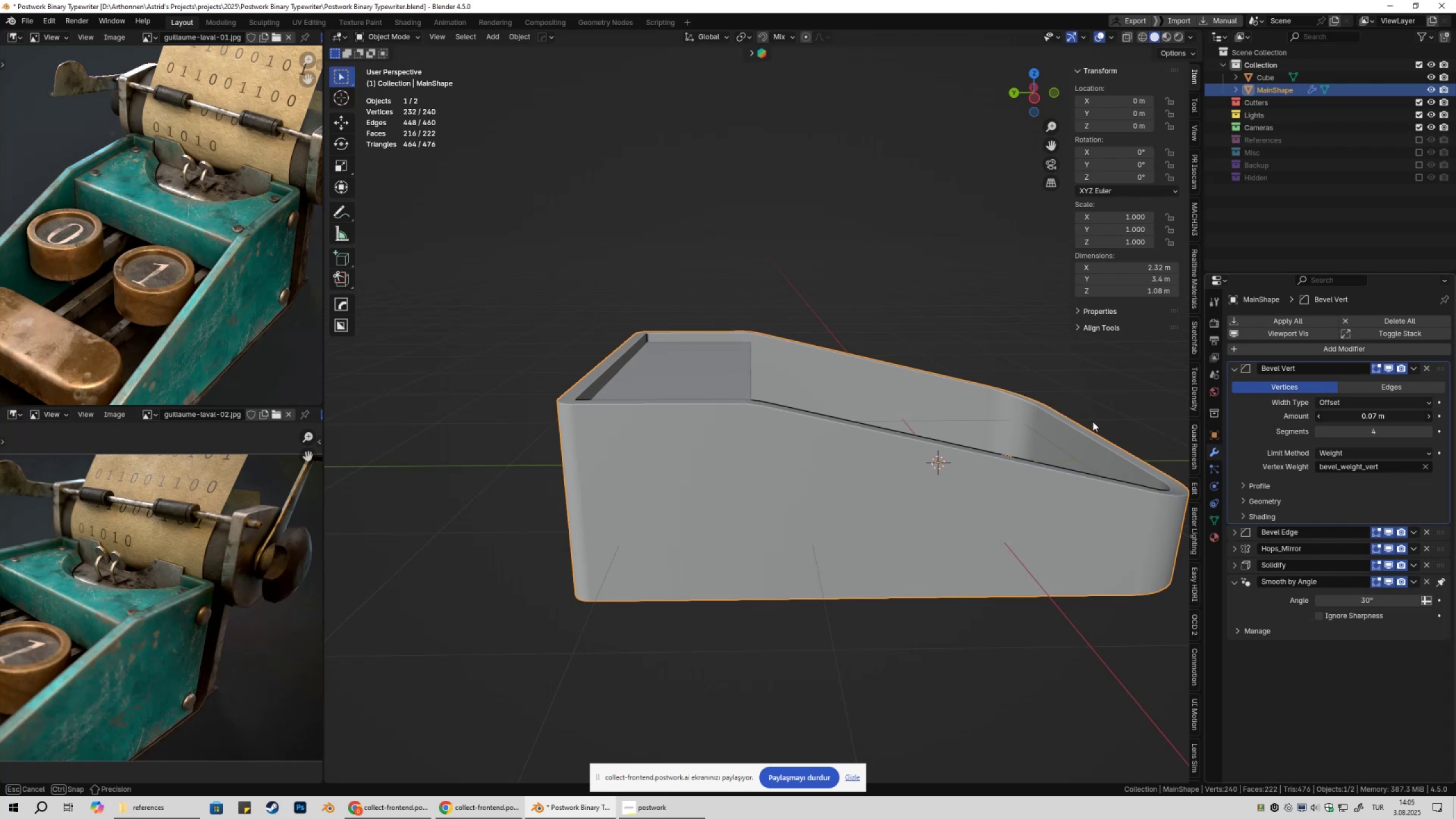 
hold_key(key=ShiftLeft, duration=0.87)
 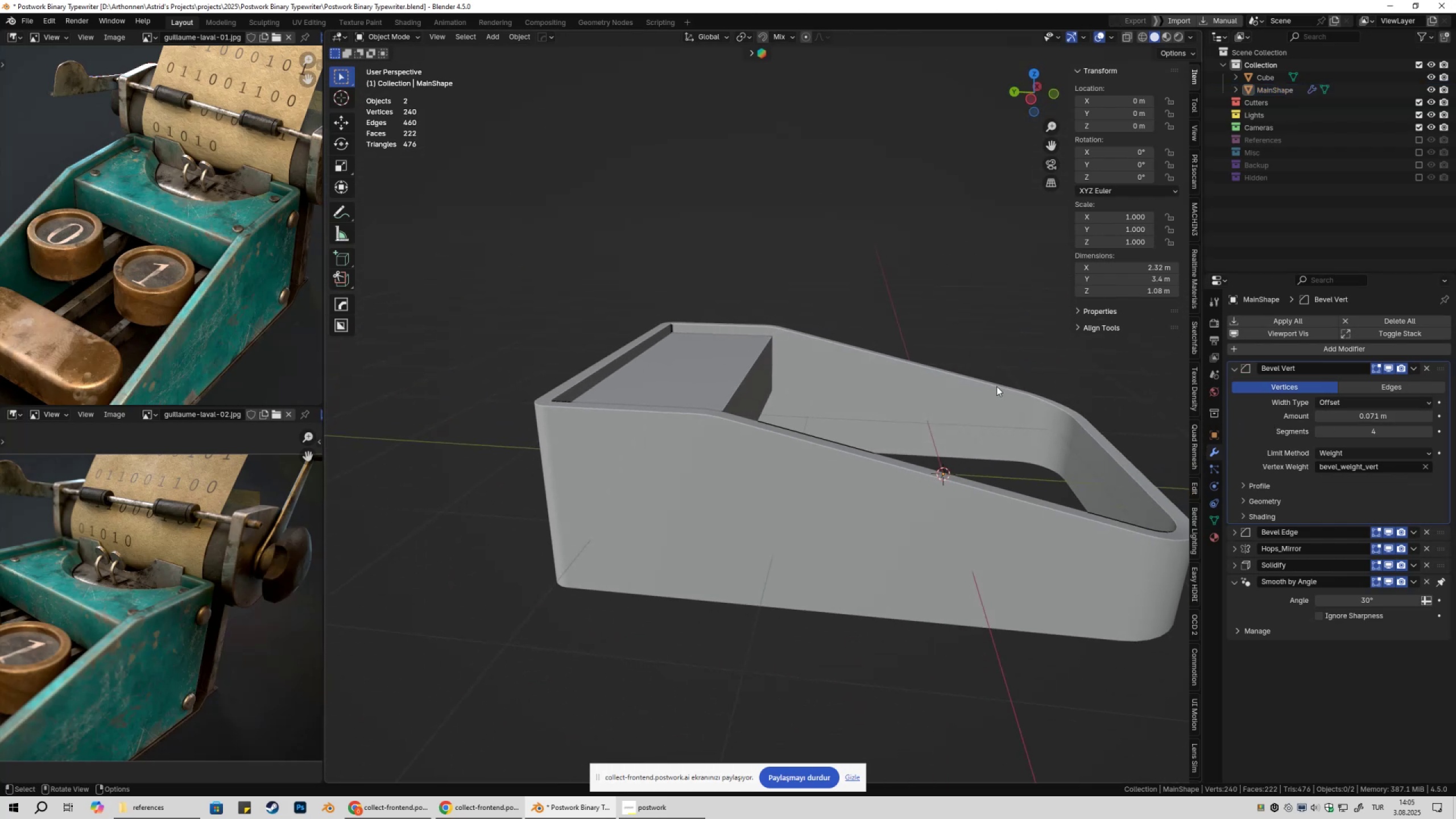 
wait(5.54)
 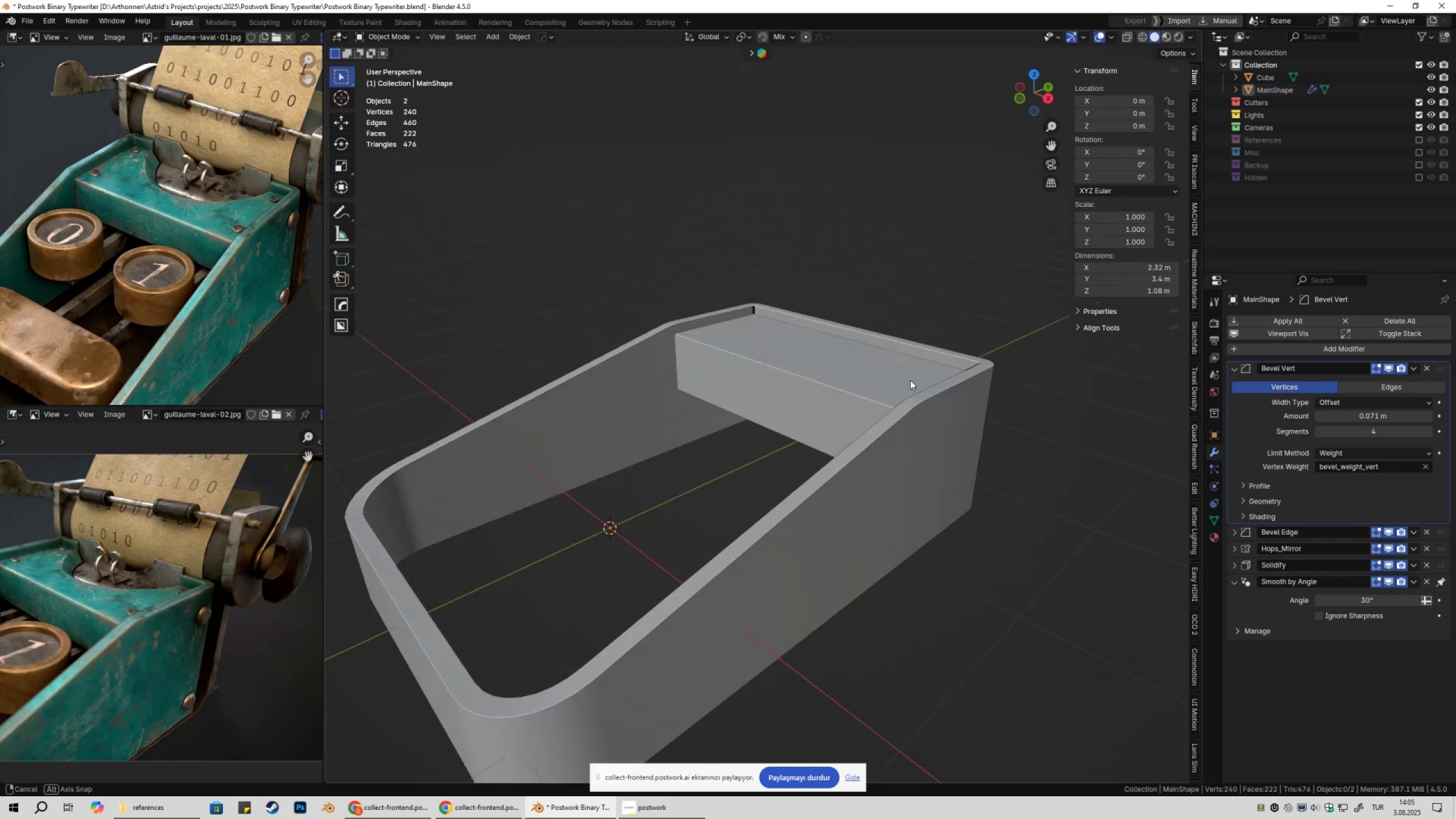 
scroll: coordinate [837, 368], scroll_direction: up, amount: 3.0
 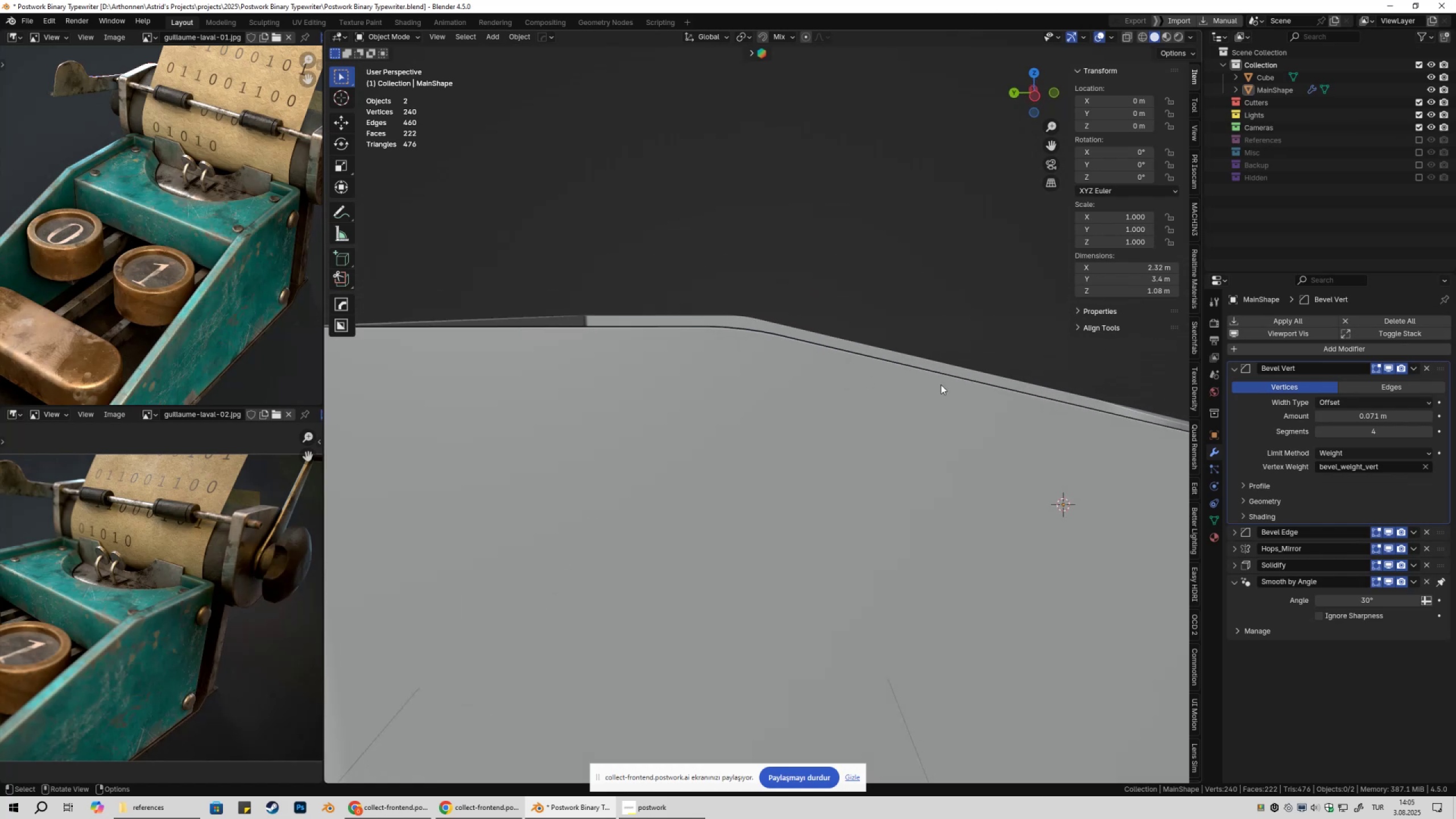 
key(Shift+ShiftLeft)
 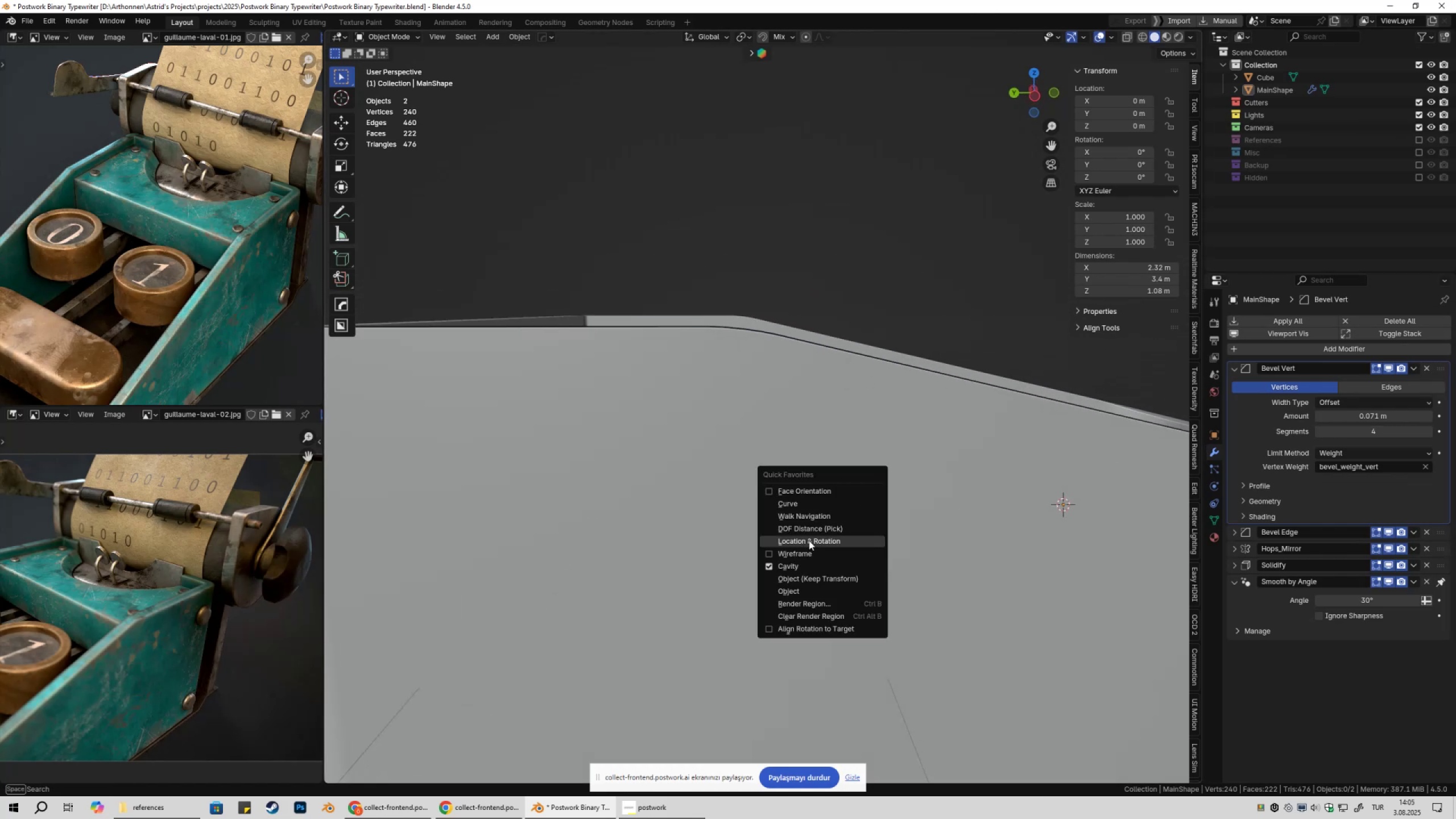 
left_click([808, 554])
 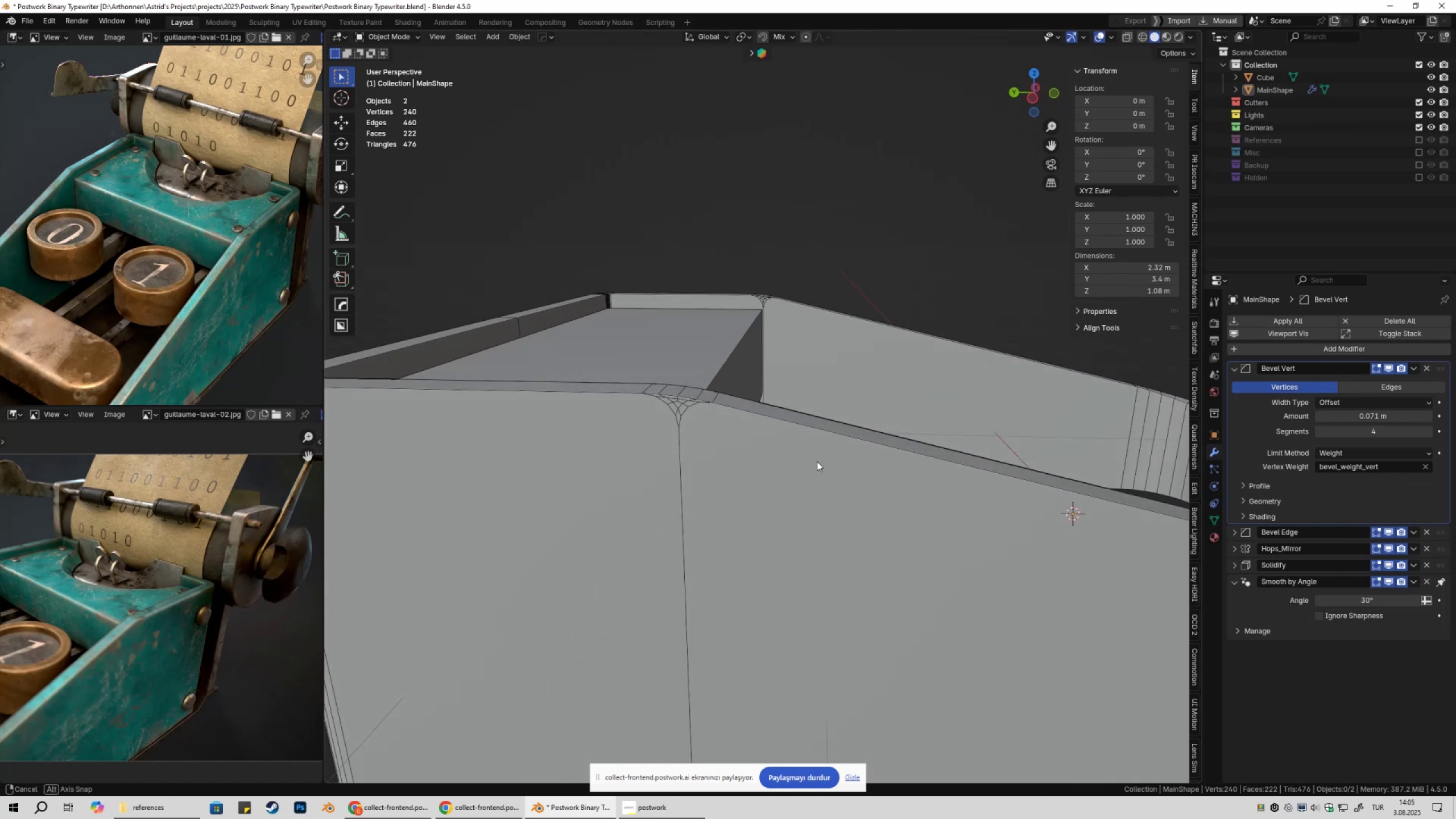 
scroll: coordinate [817, 461], scroll_direction: up, amount: 1.0
 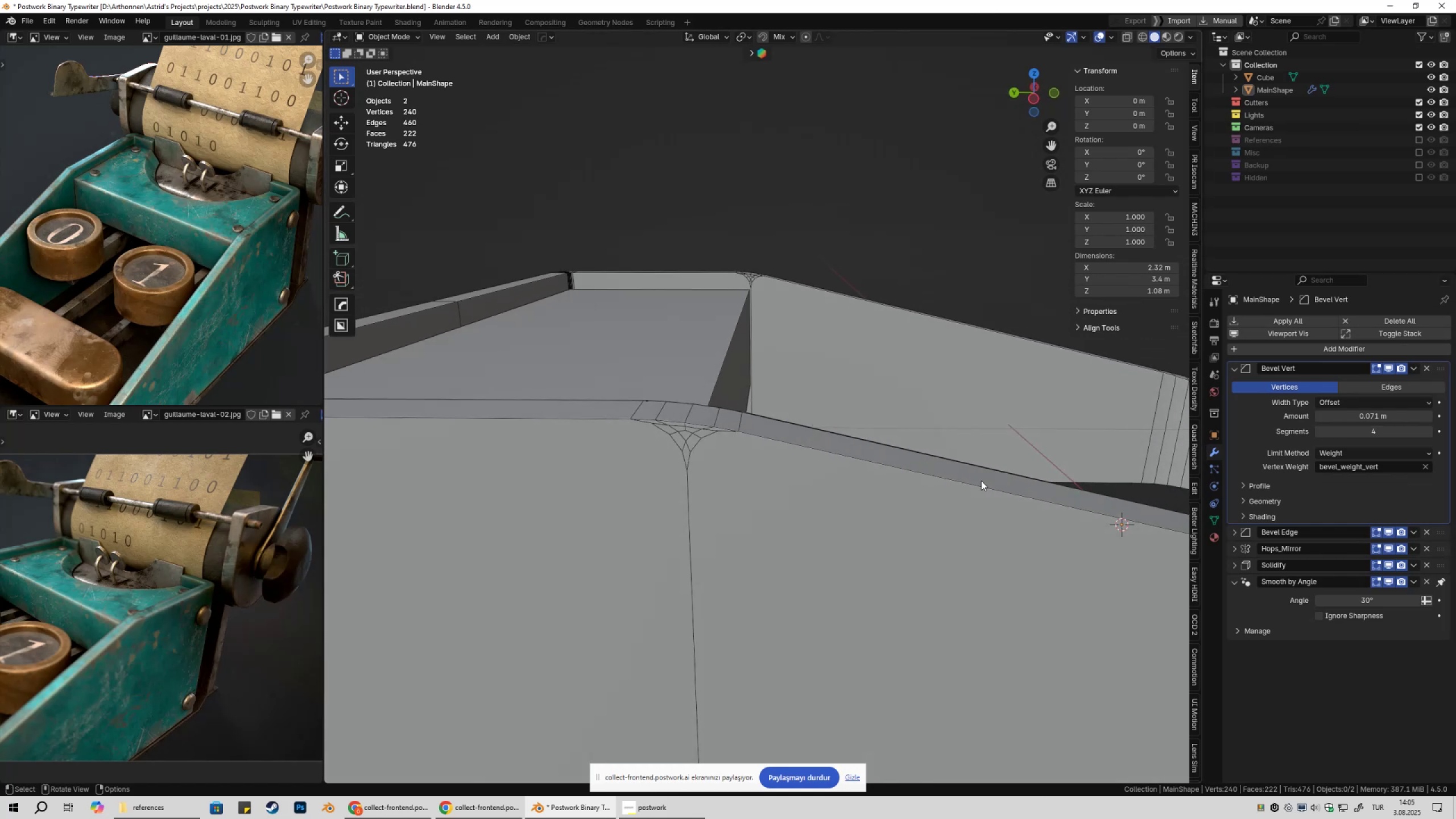 
hold_key(key=ShiftLeft, duration=1.5)
left_click_drag(start_coordinate=[1386, 416], to_coordinate=[191, 419])
 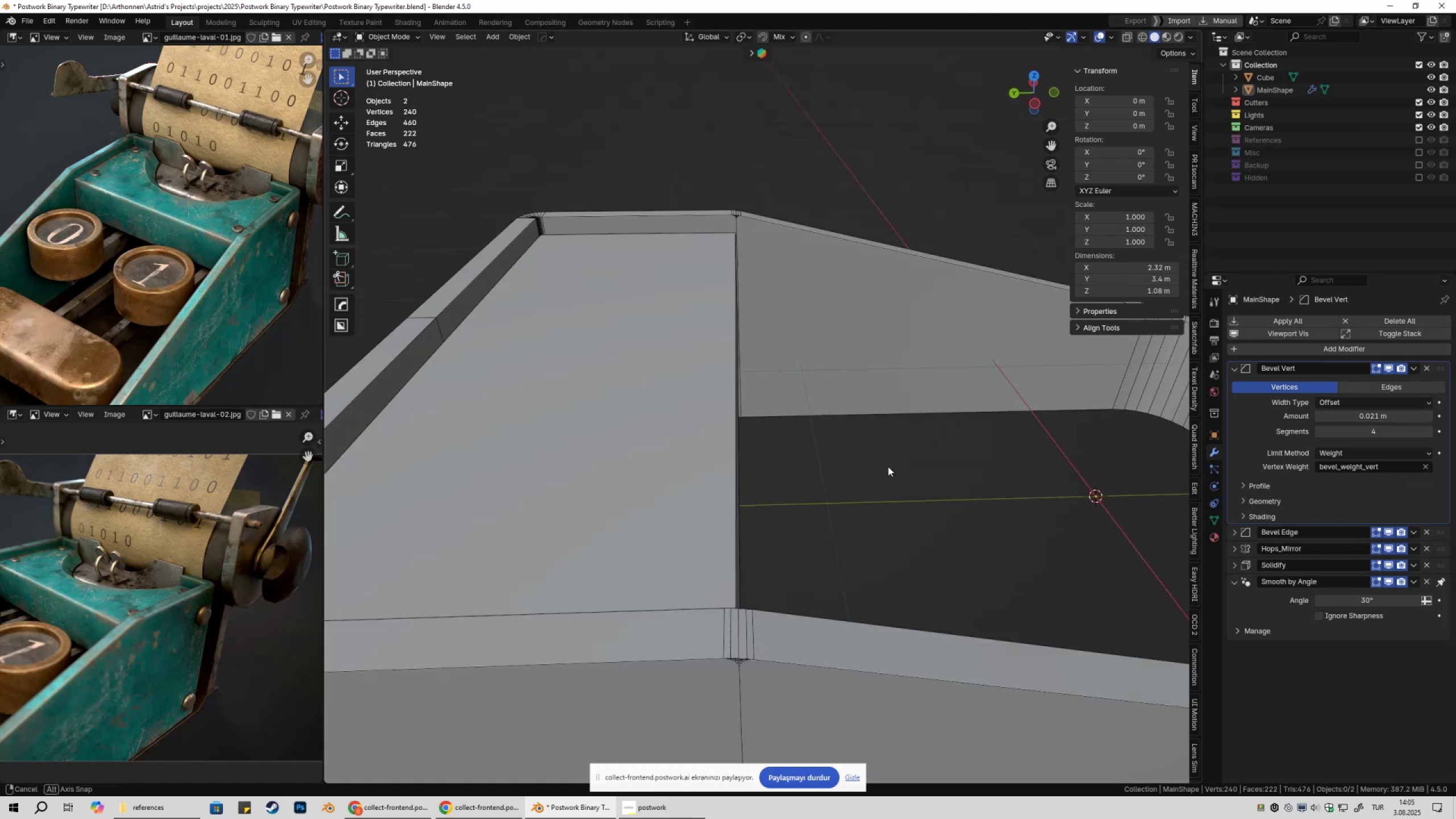 
hold_key(key=ShiftLeft, duration=1.51)
 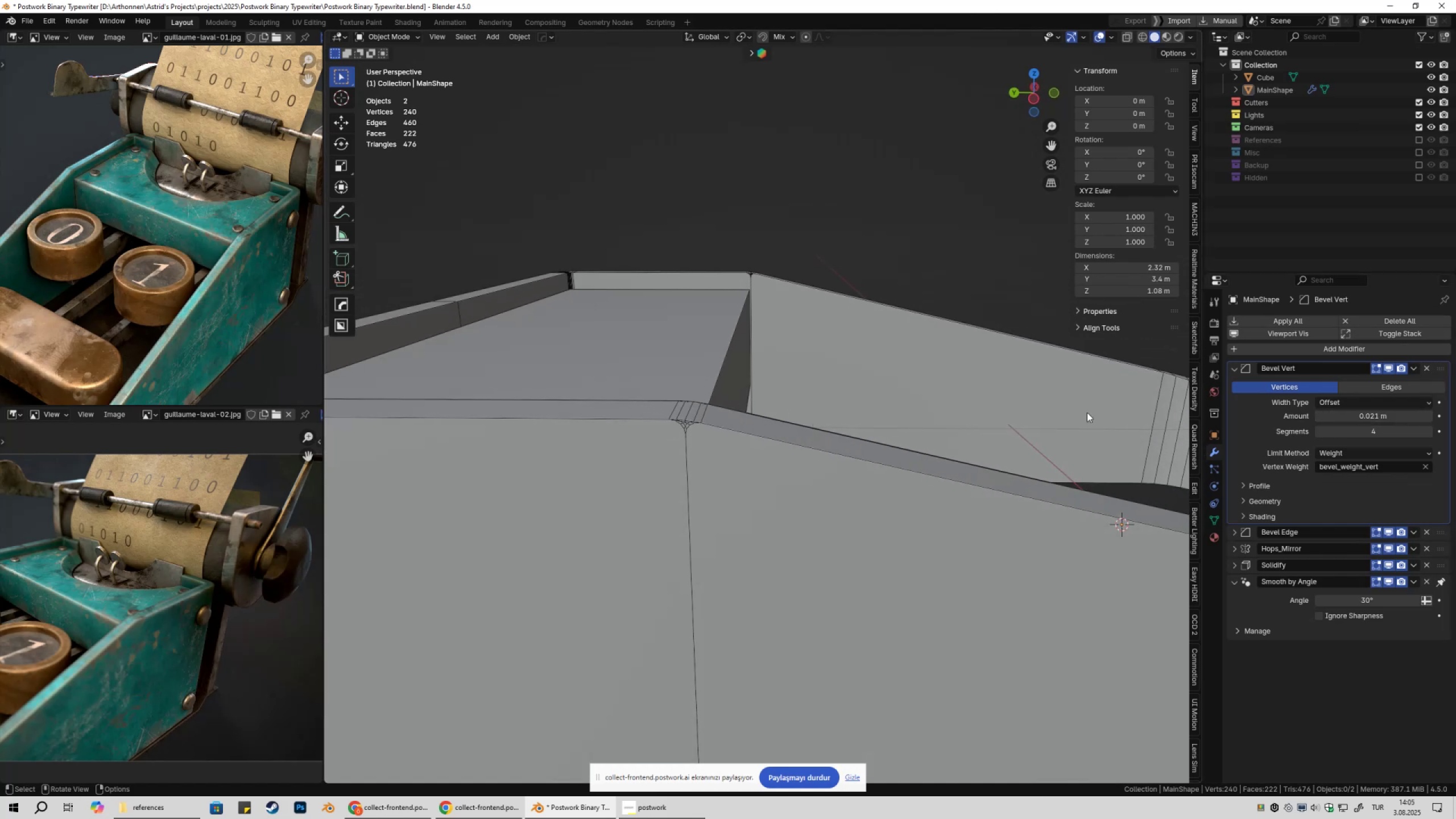 
hold_key(key=ShiftLeft, duration=0.41)
 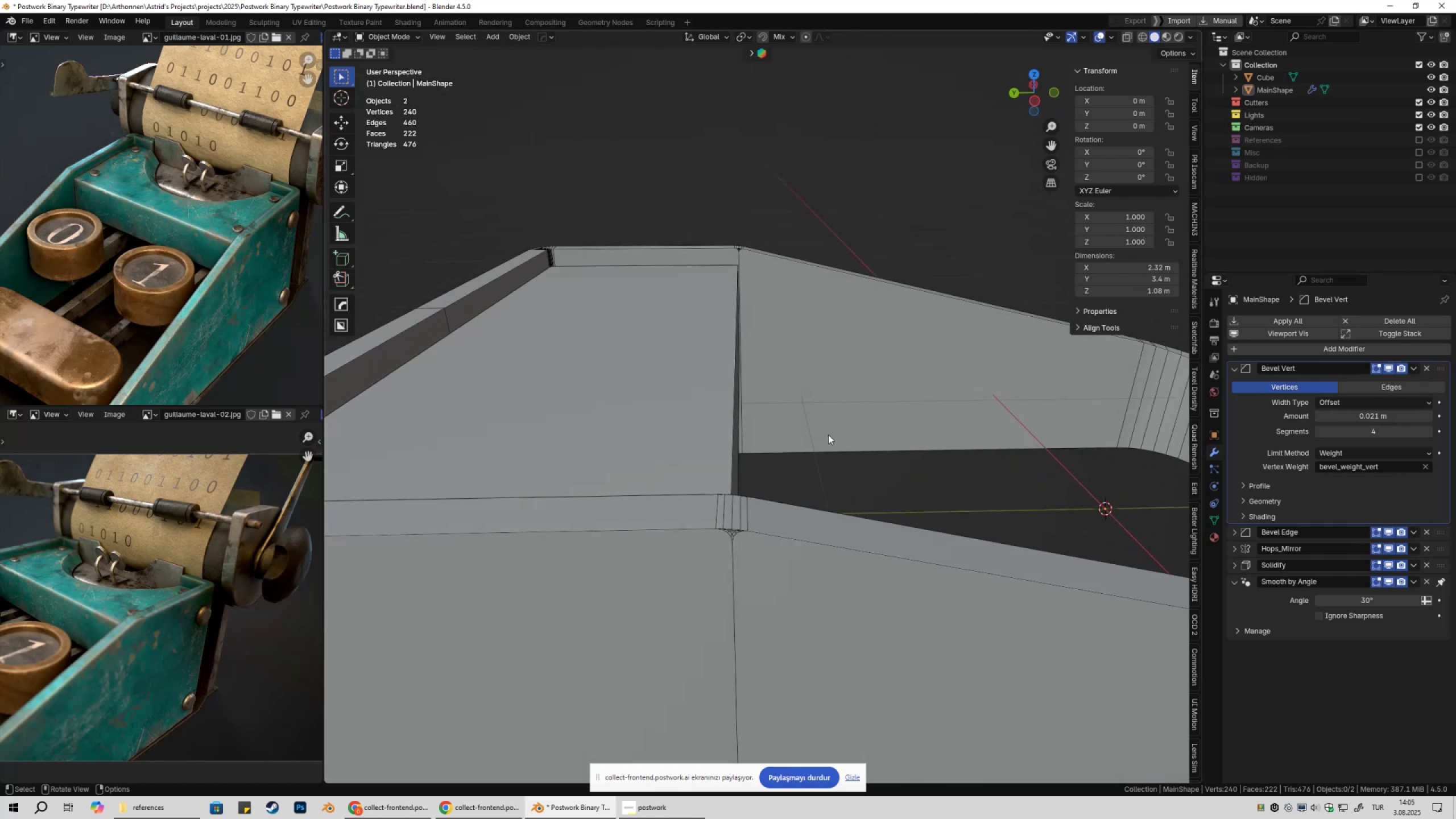 
left_click([691, 411])
 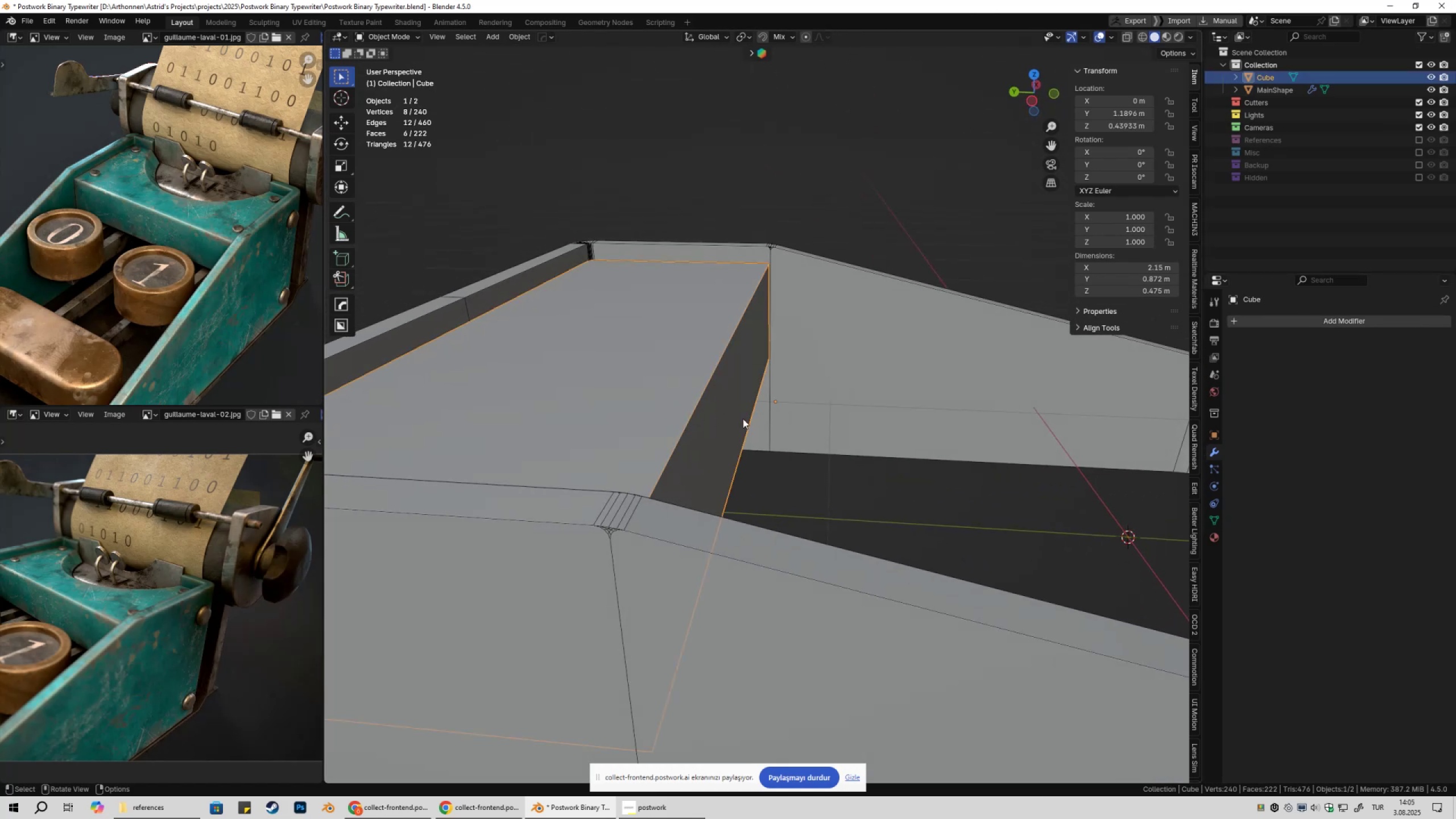 
key(Tab)
 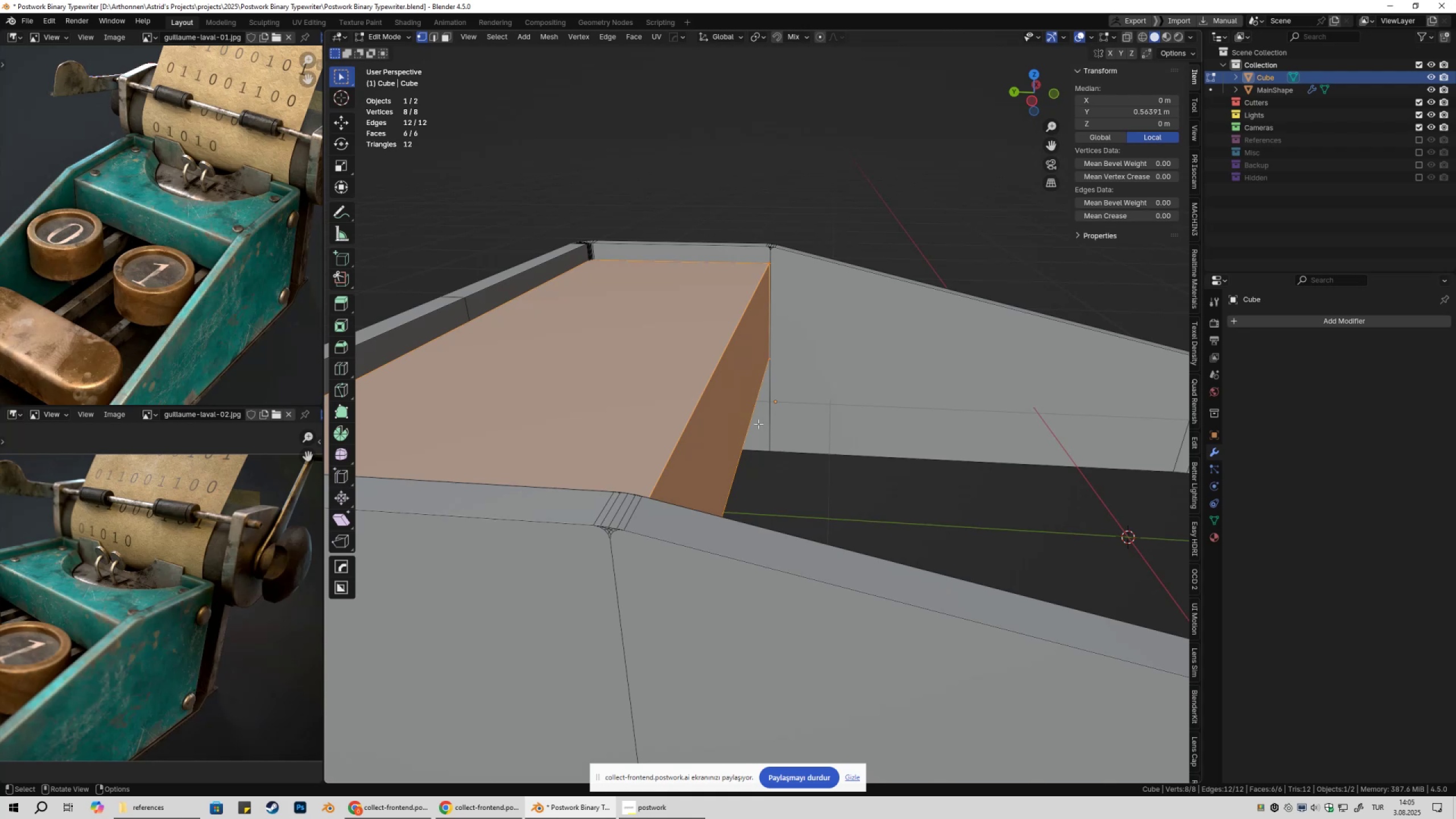 
key(3)
 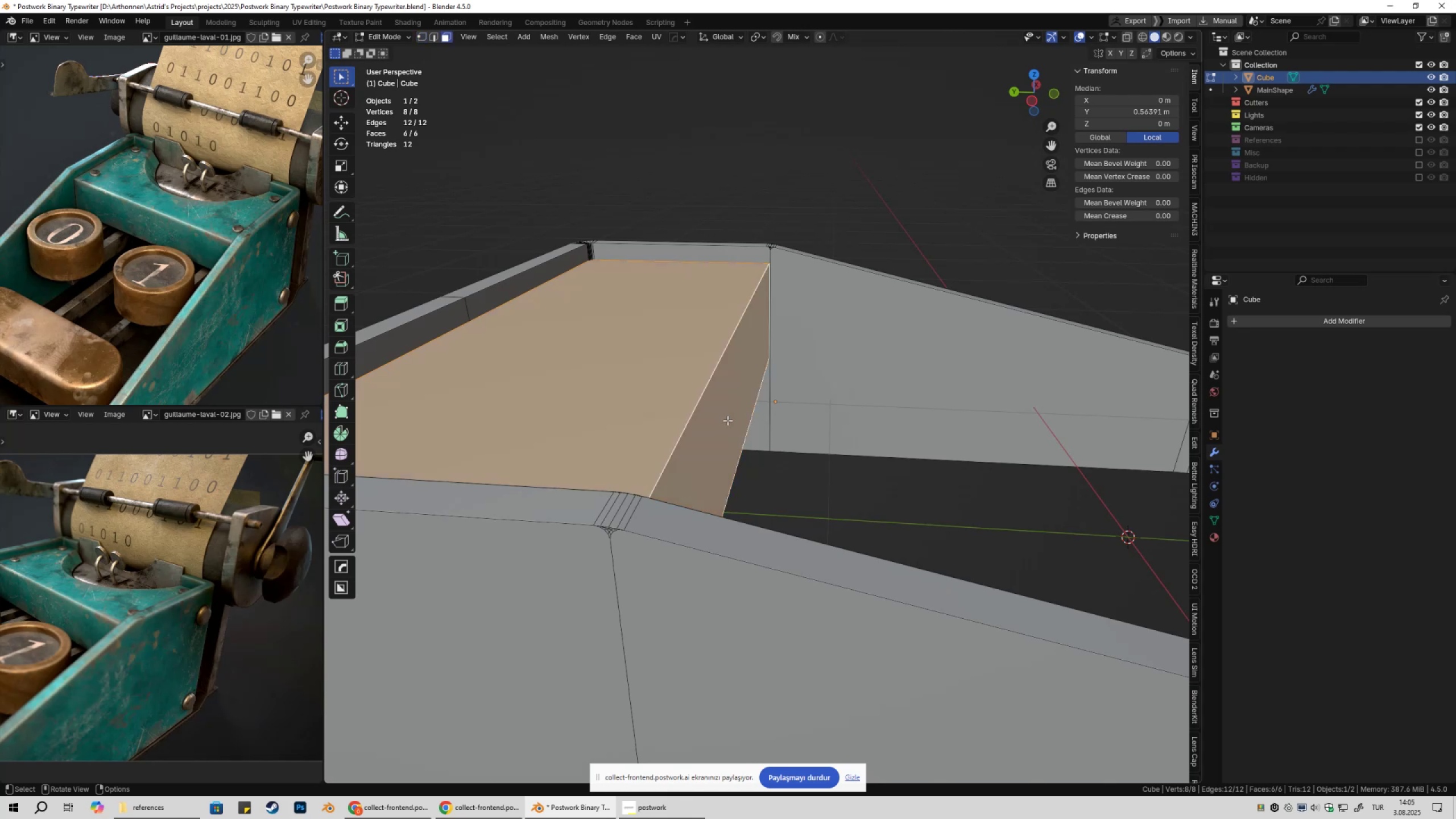 
left_click([727, 420])
 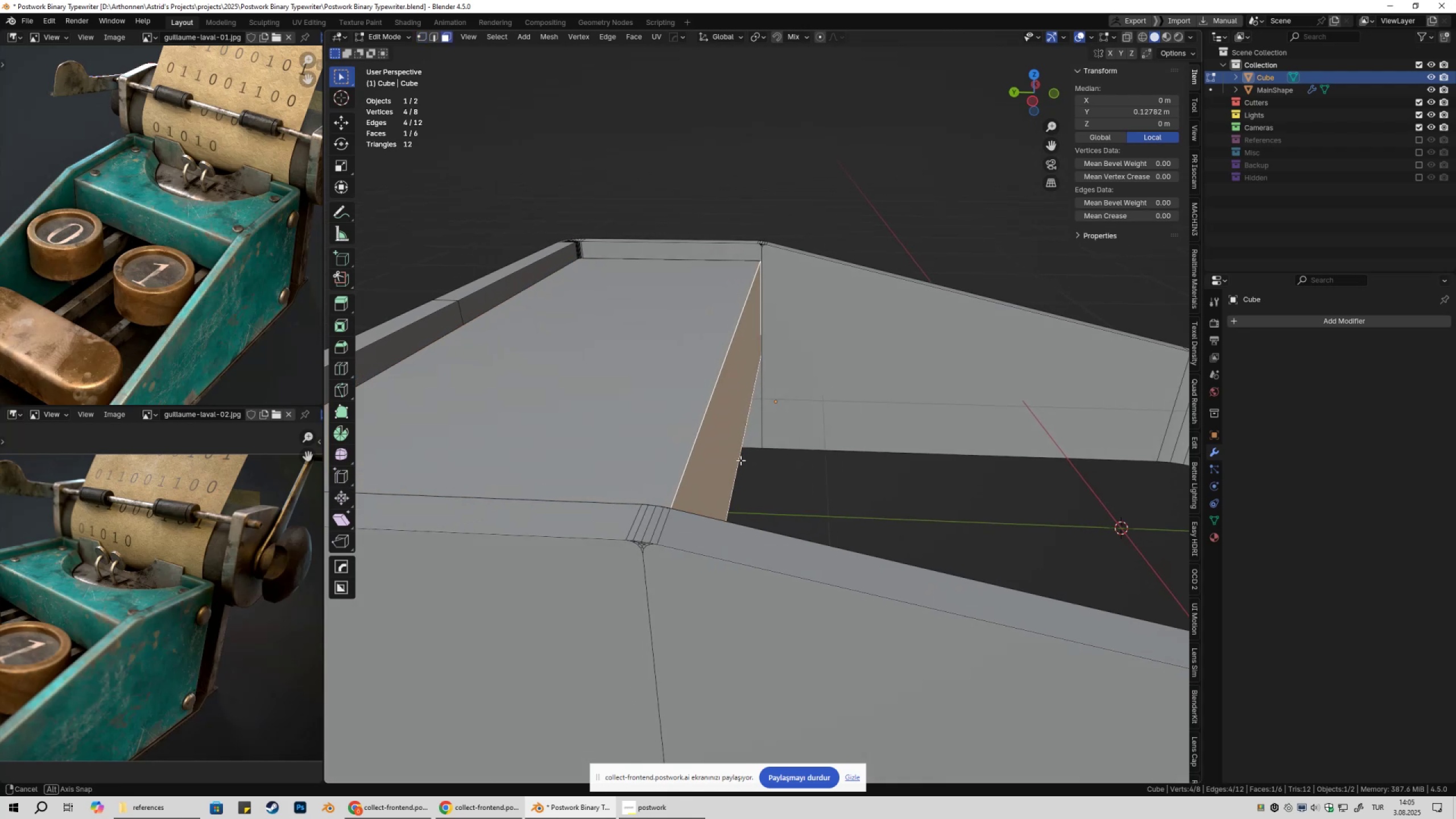 
type(gy)
 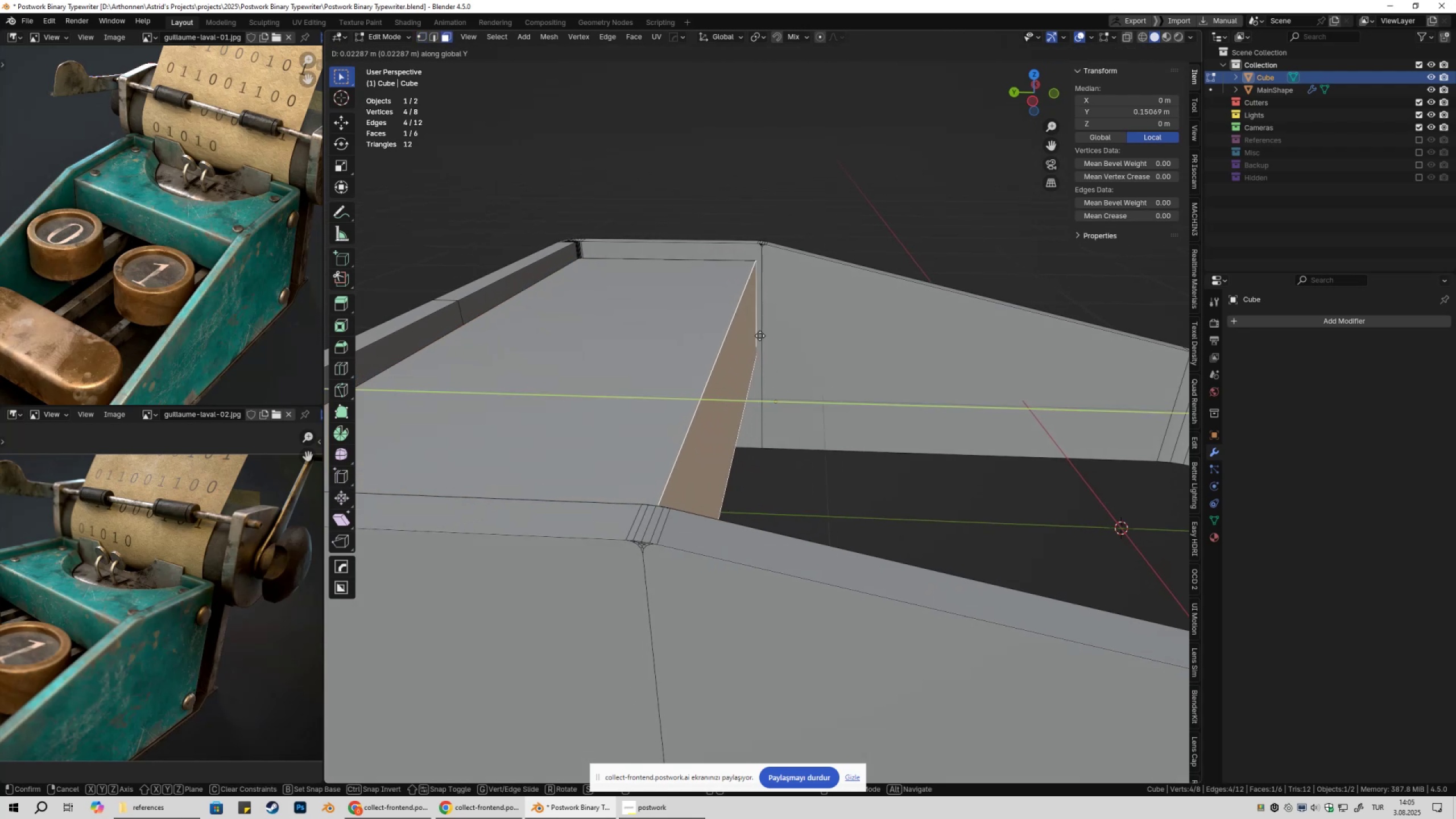 
hold_key(key=ControlLeft, duration=1.52)
 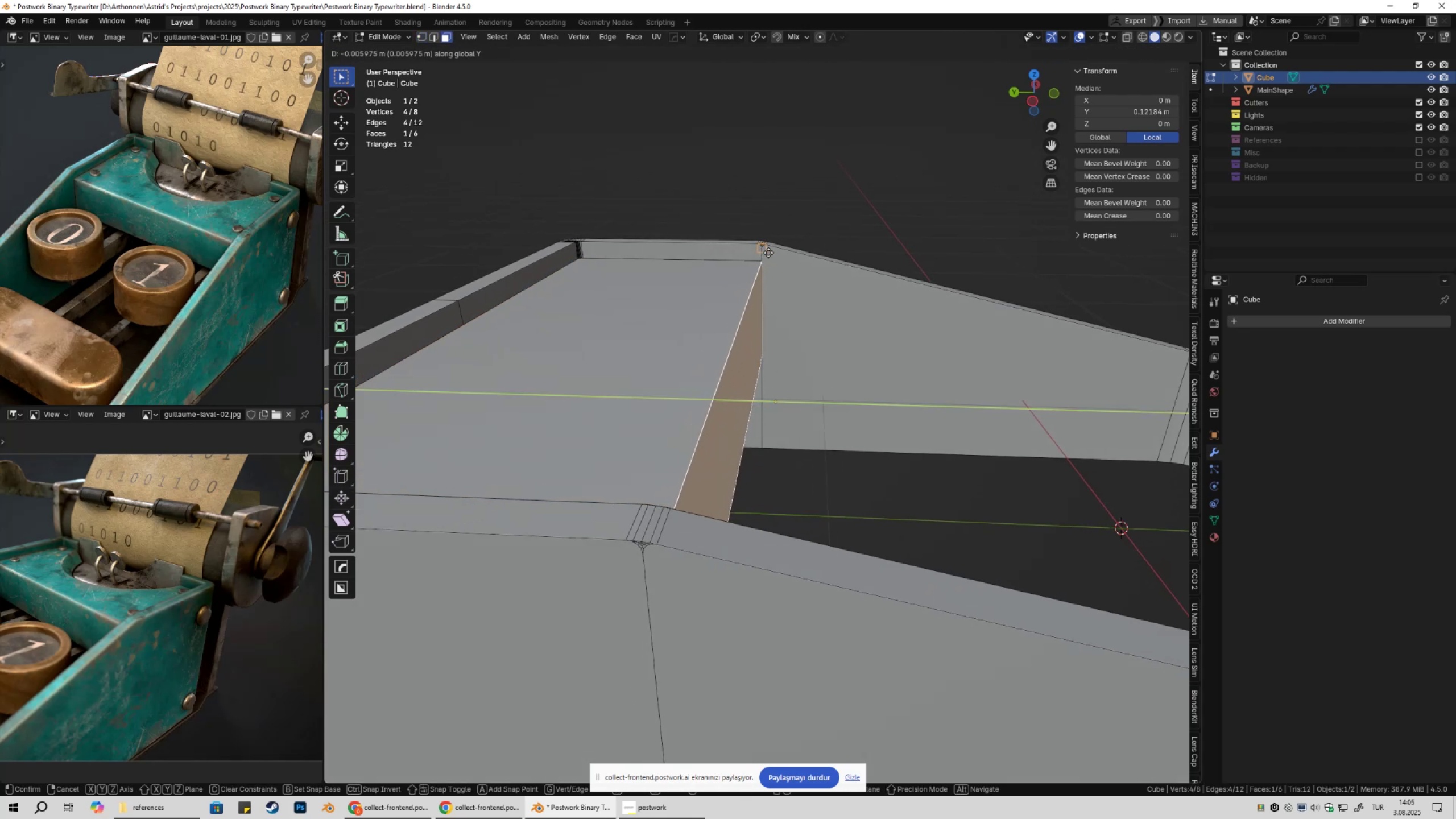 
hold_key(key=ControlLeft, duration=1.06)
left_click([768, 253])
 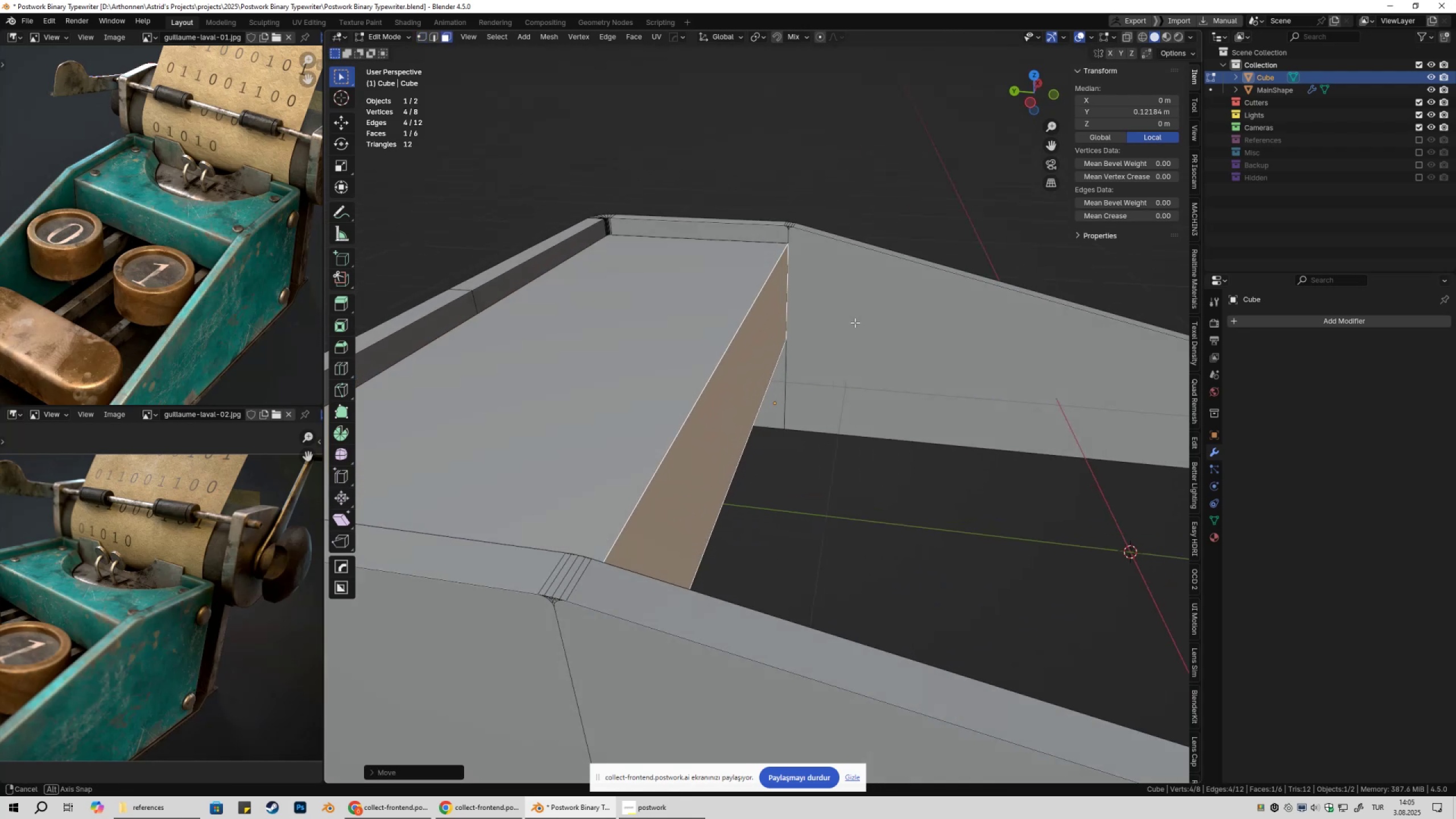 
key(Tab)
 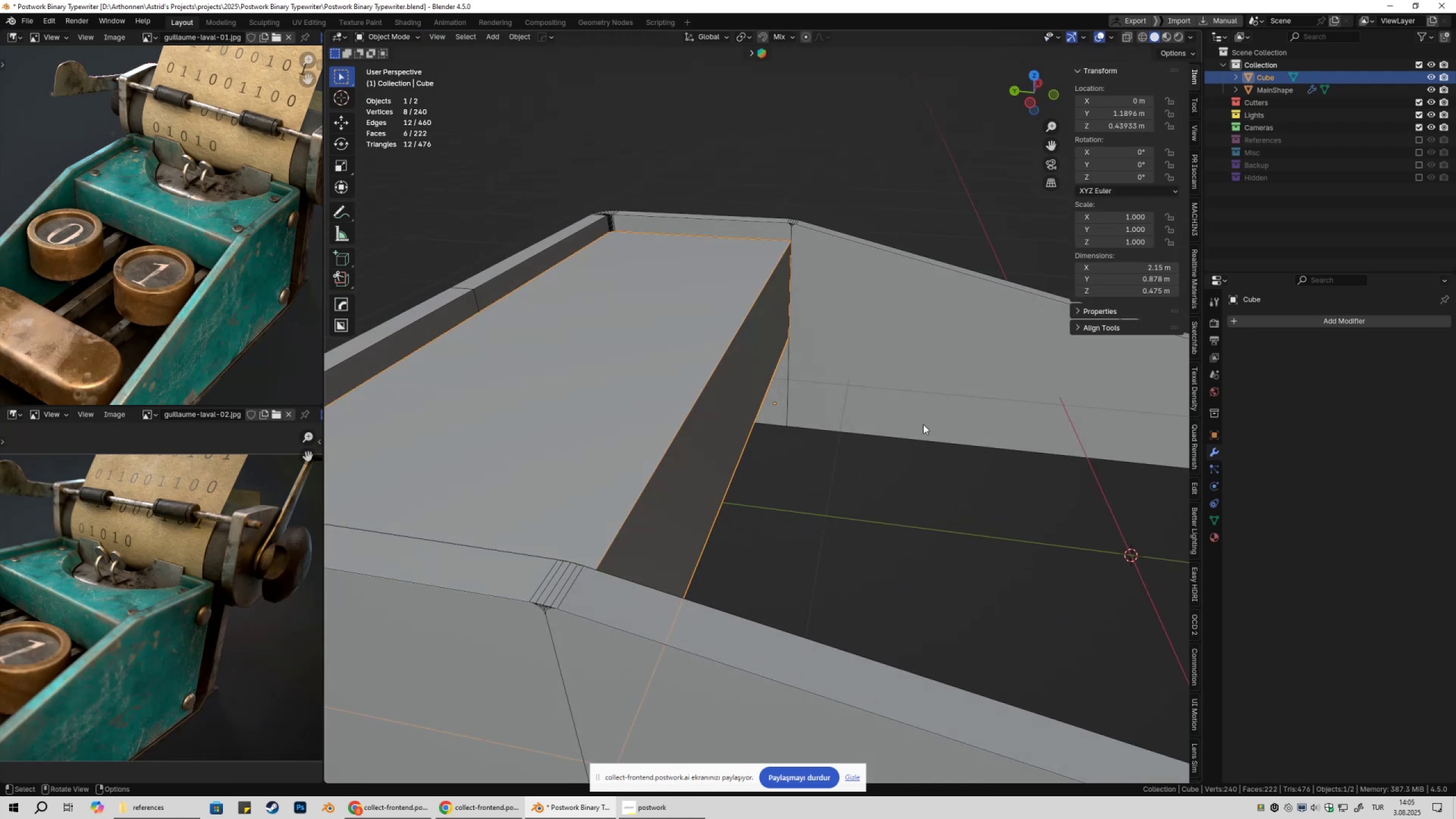 
left_click_drag(start_coordinate=[928, 435], to_coordinate=[928, 437])
 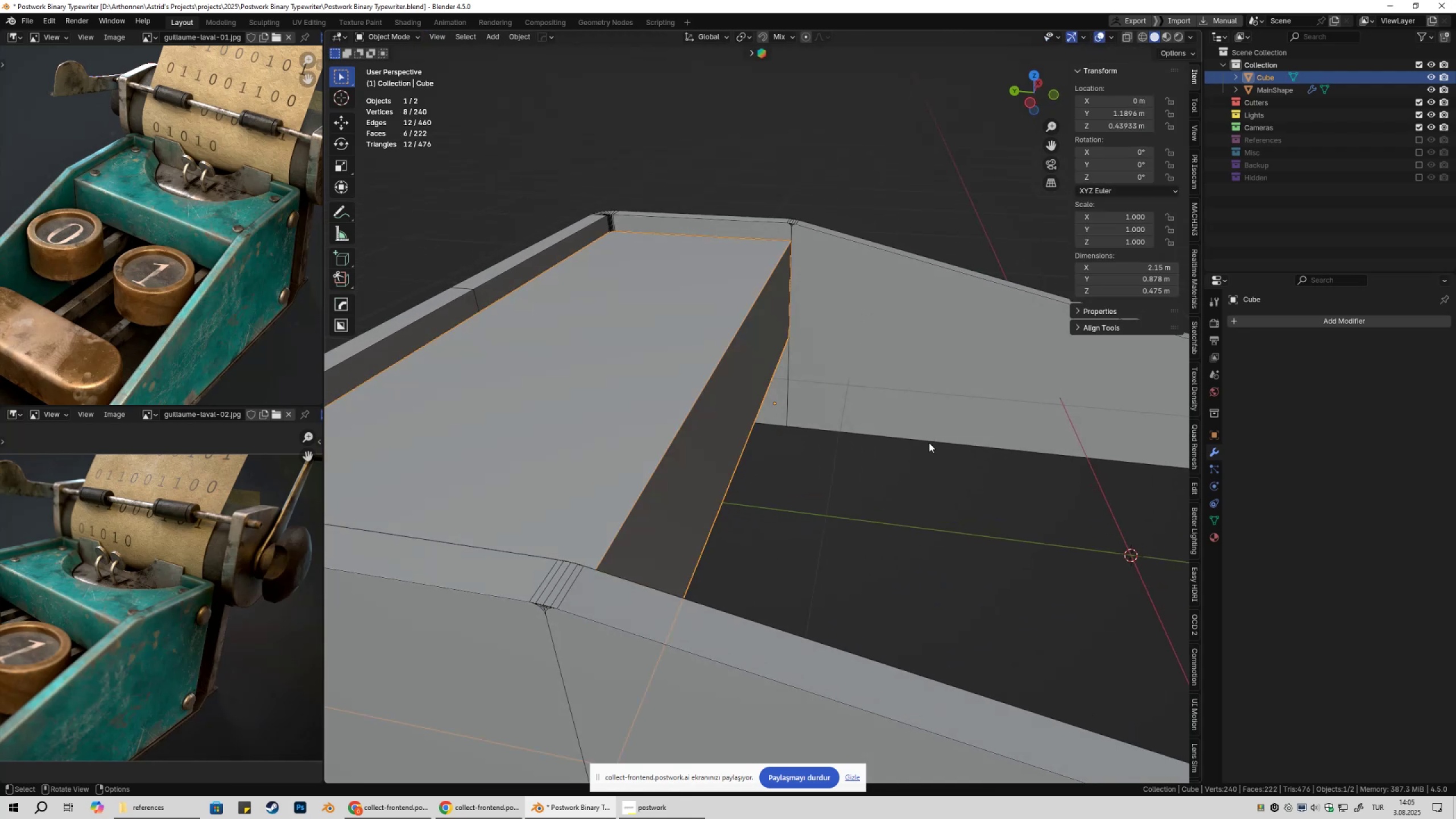 
scroll: coordinate [930, 460], scroll_direction: down, amount: 2.0
 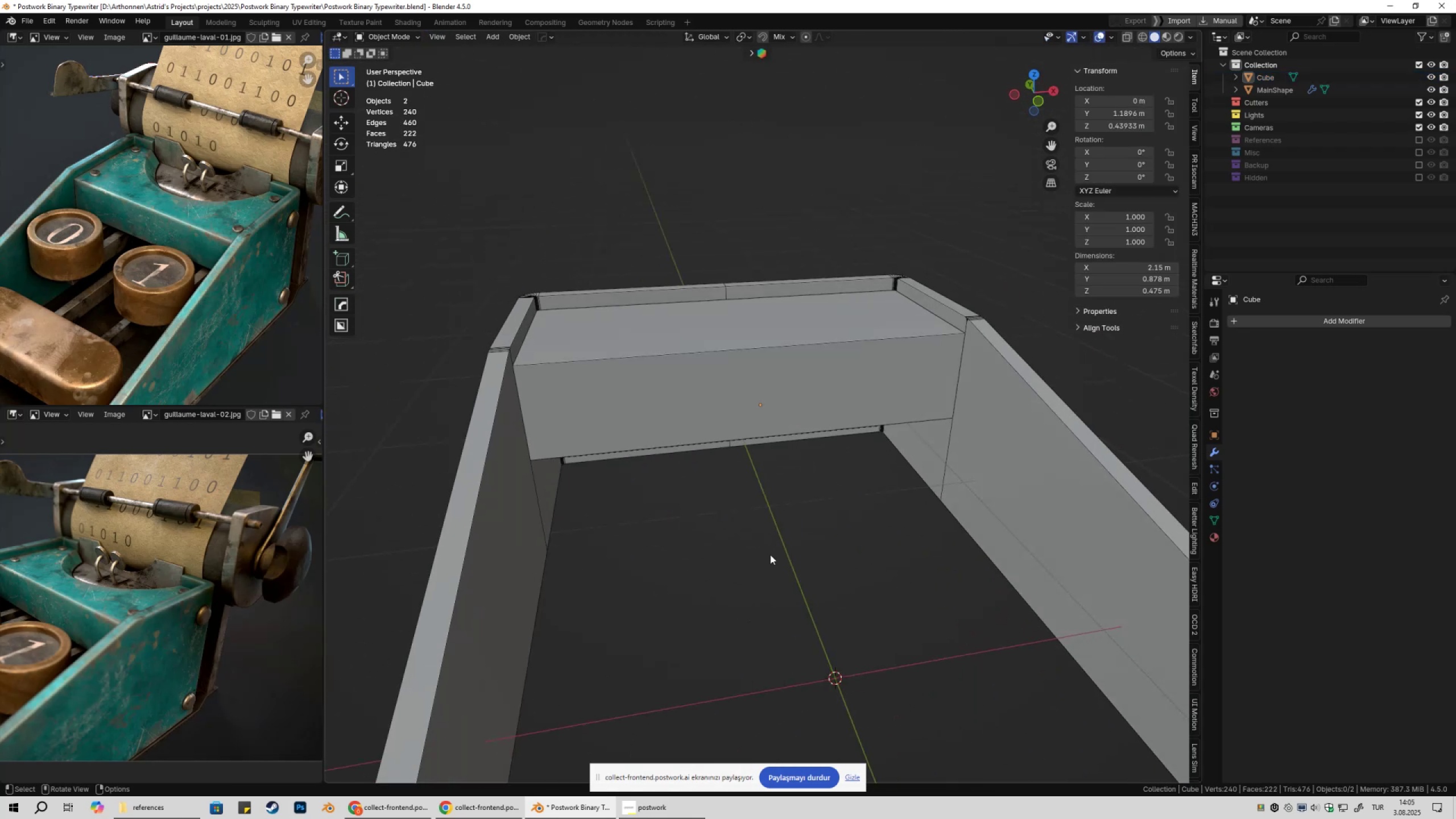 
left_click([769, 554])
 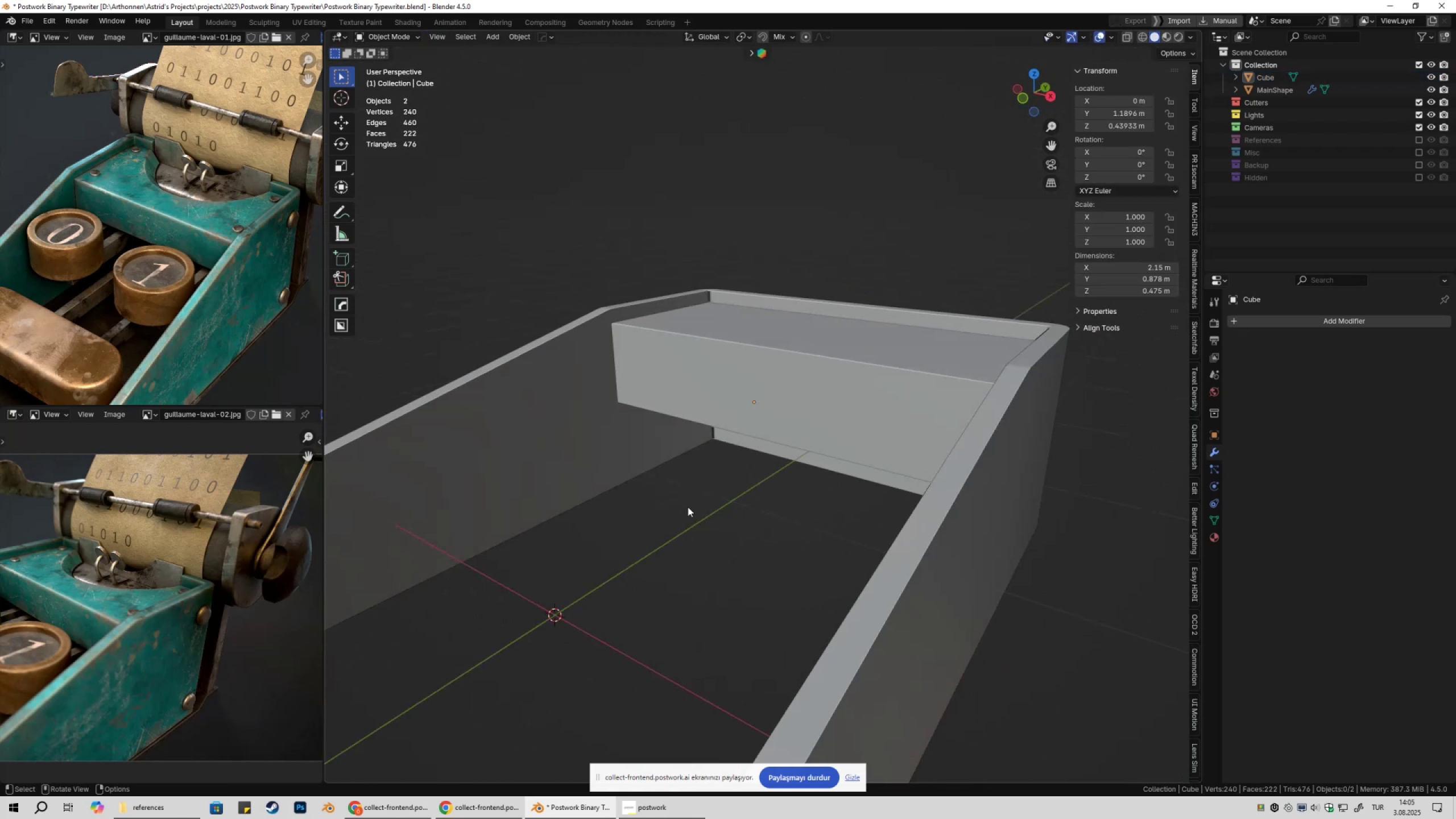 
scroll: coordinate [686, 497], scroll_direction: down, amount: 4.0
 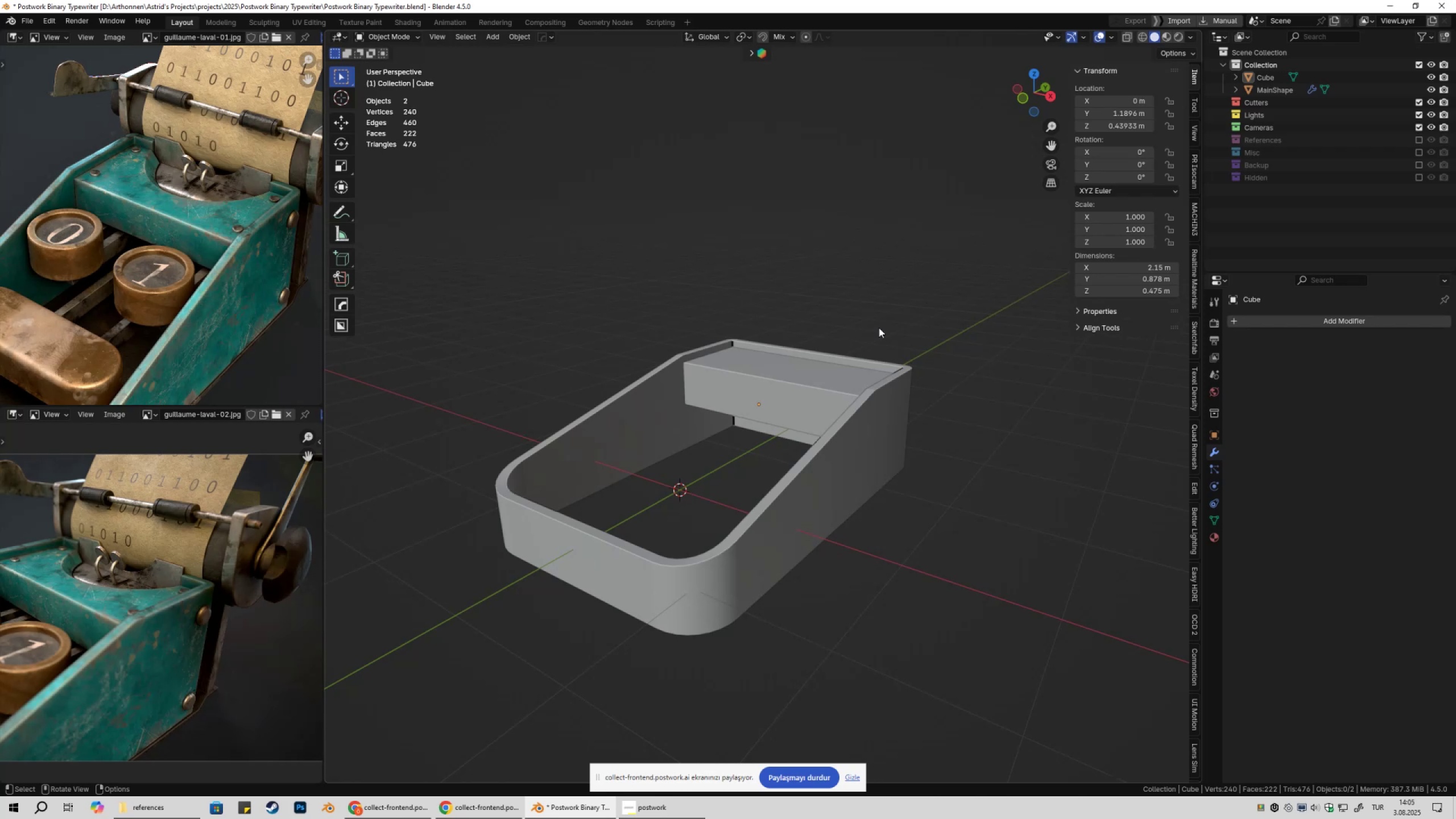 
wait(11.06)
 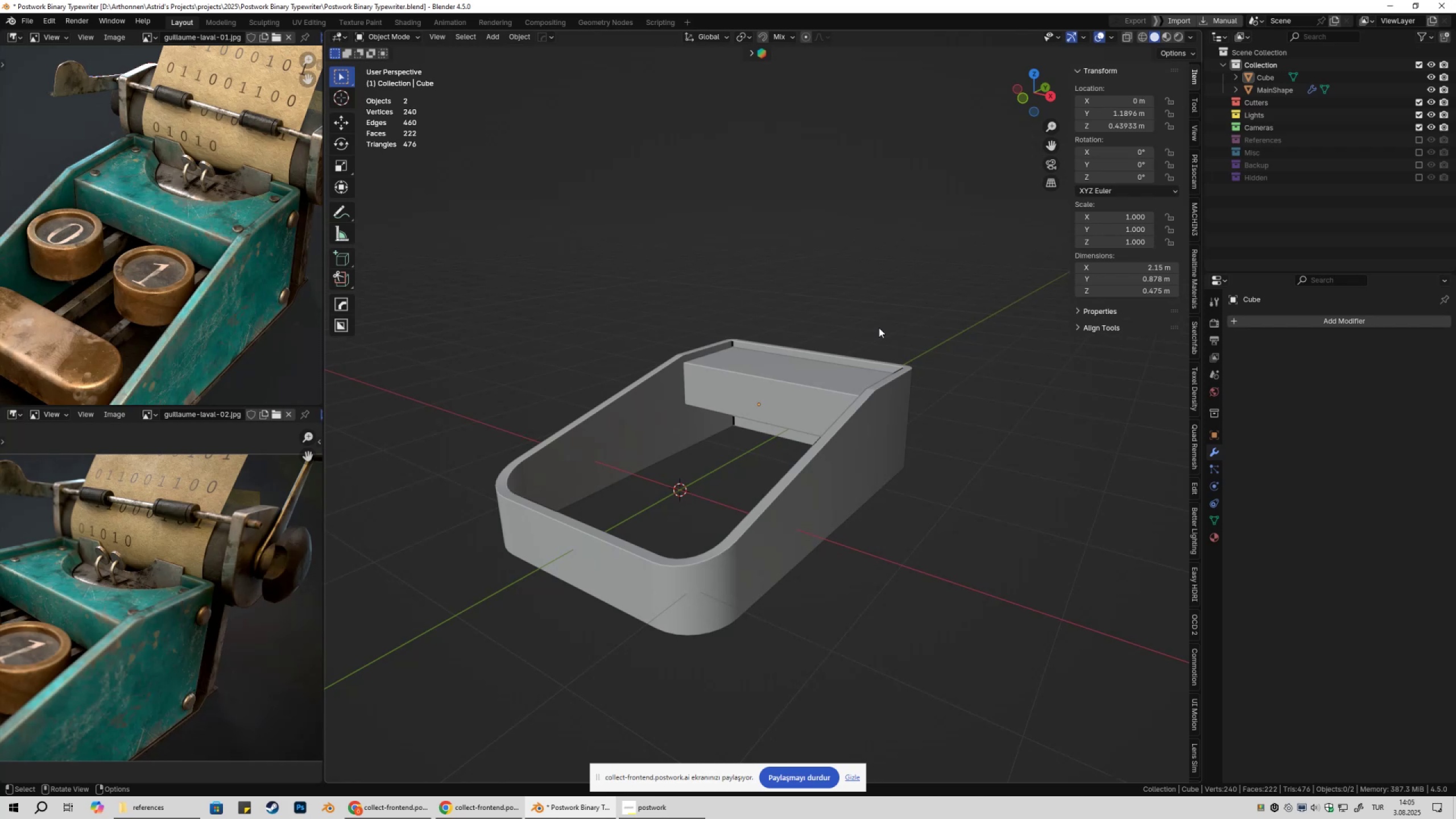 
scroll: coordinate [166, 527], scroll_direction: down, amount: 7.0
 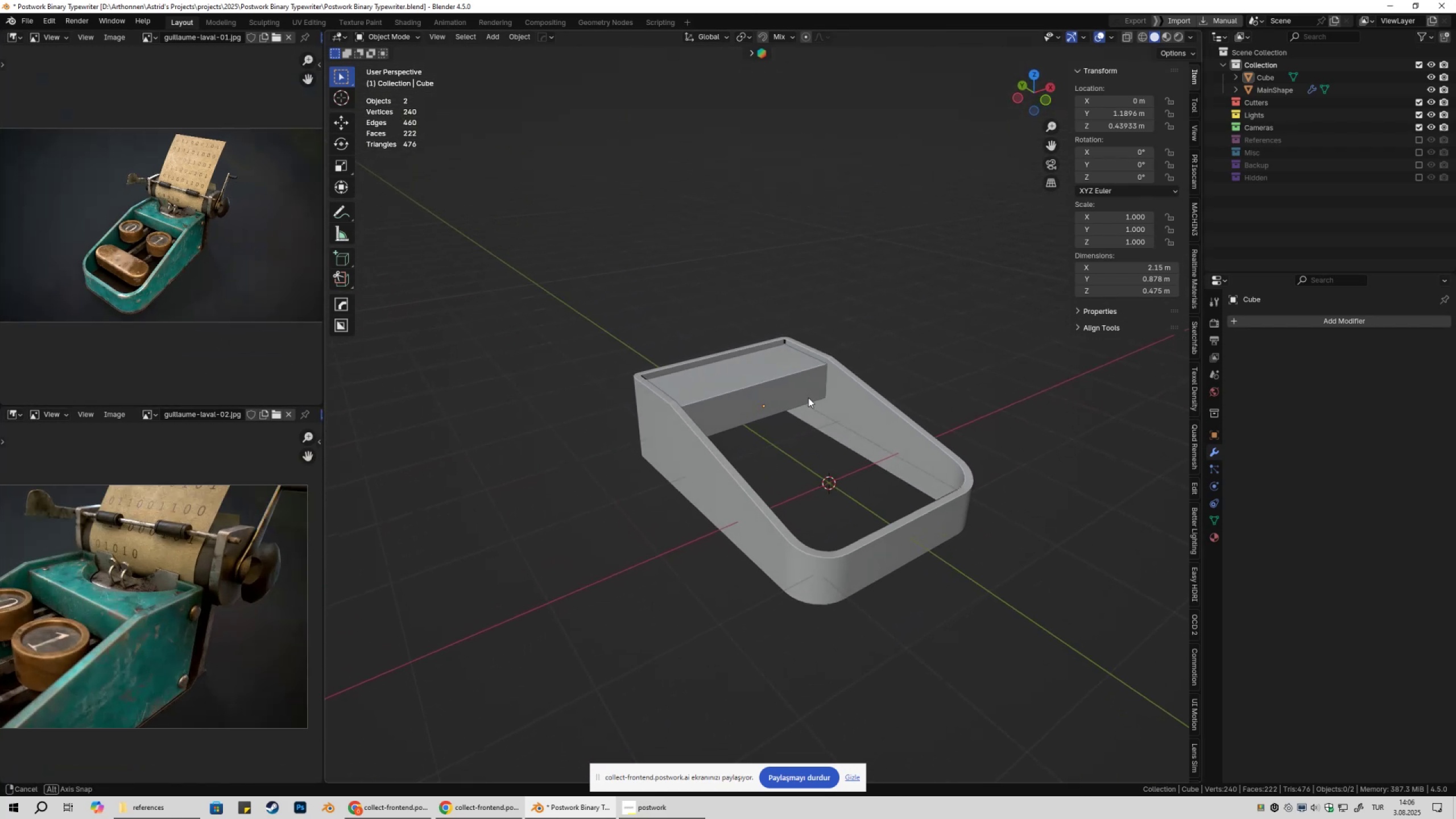 
scroll: coordinate [130, 274], scroll_direction: up, amount: 3.0
 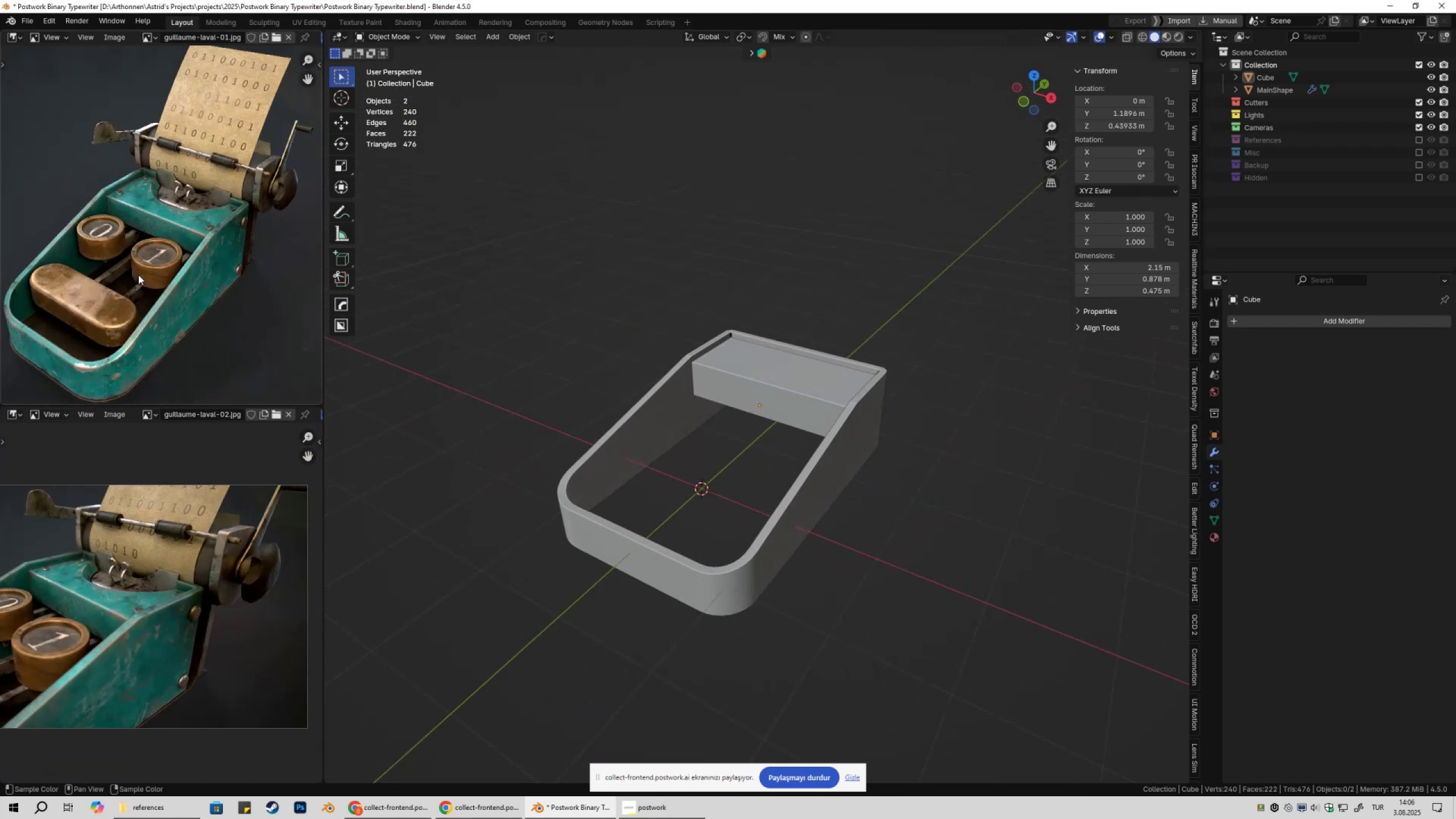 
hold_key(key=ShiftLeft, duration=0.38)
 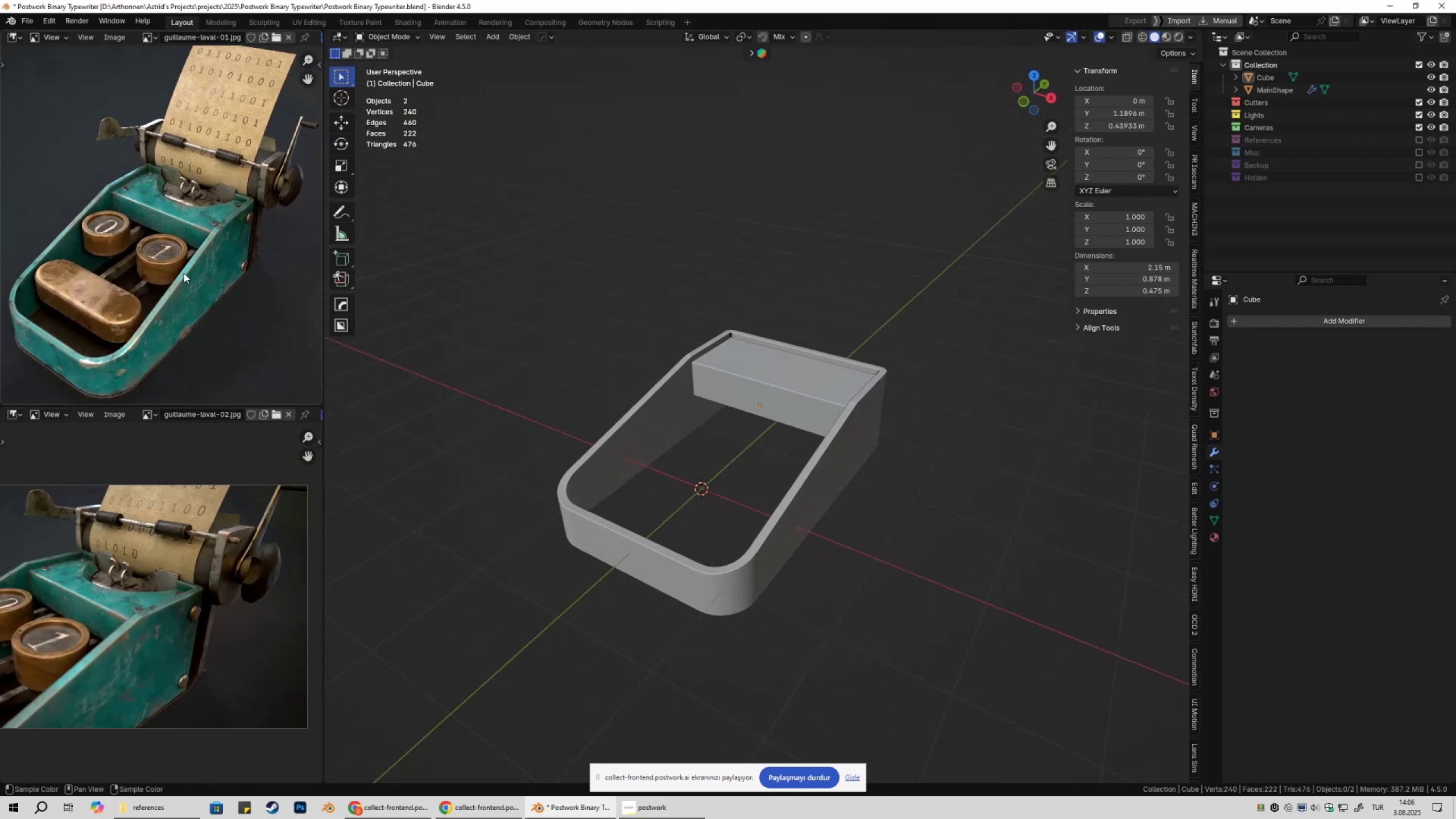 
scroll: coordinate [184, 273], scroll_direction: up, amount: 1.0
 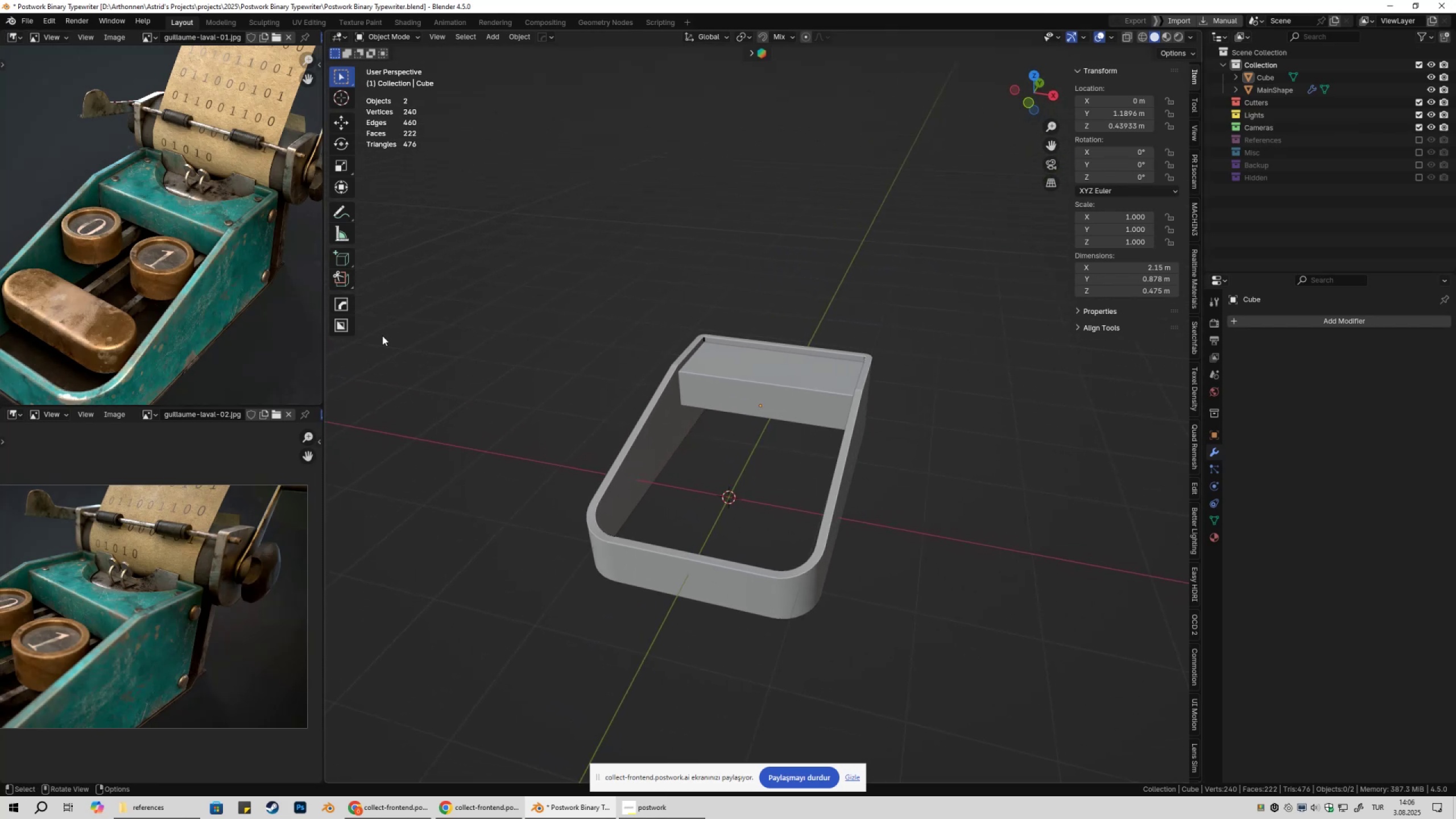 
wait(12.76)
 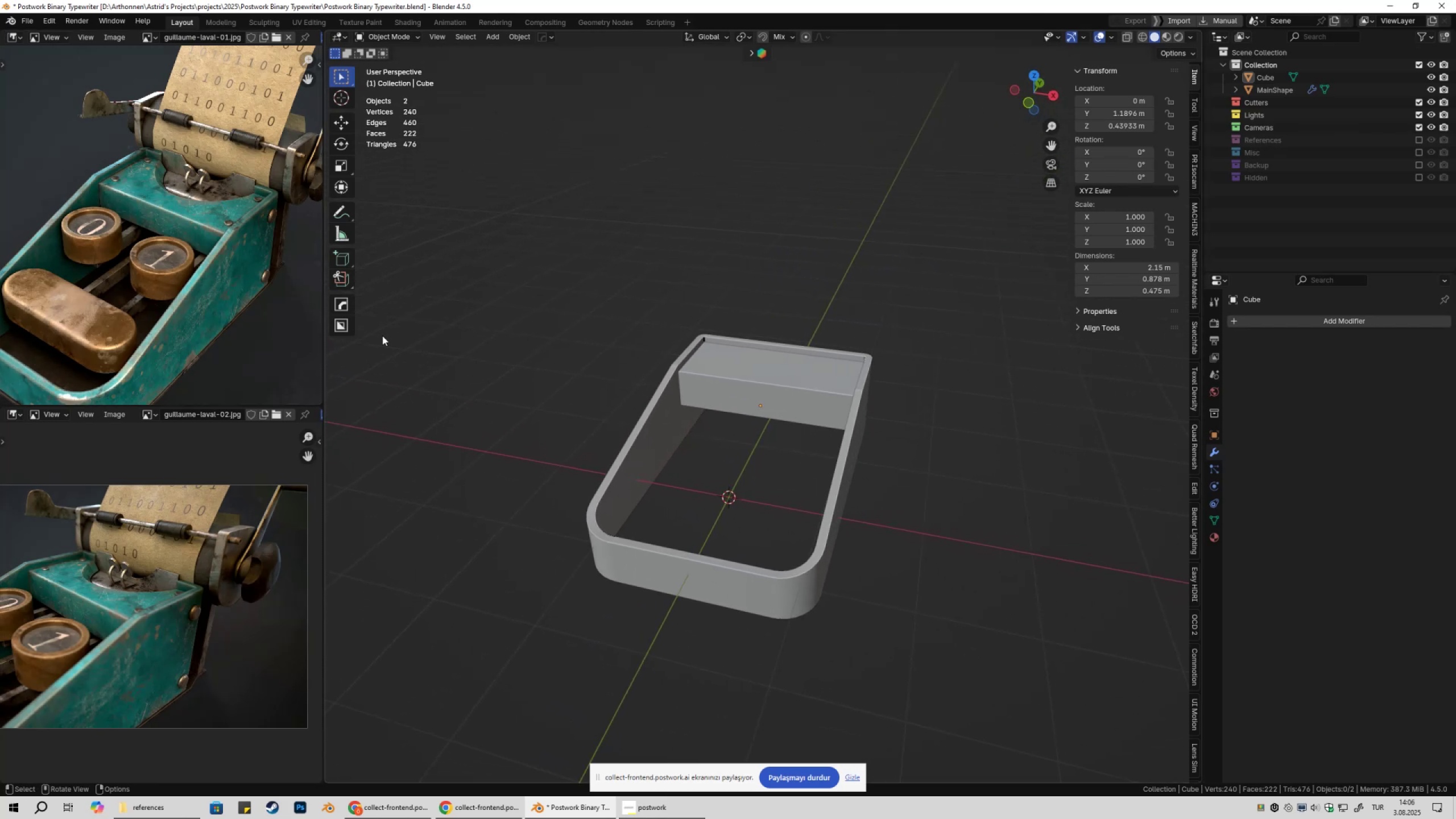 
key(Shift+ShiftLeft)
 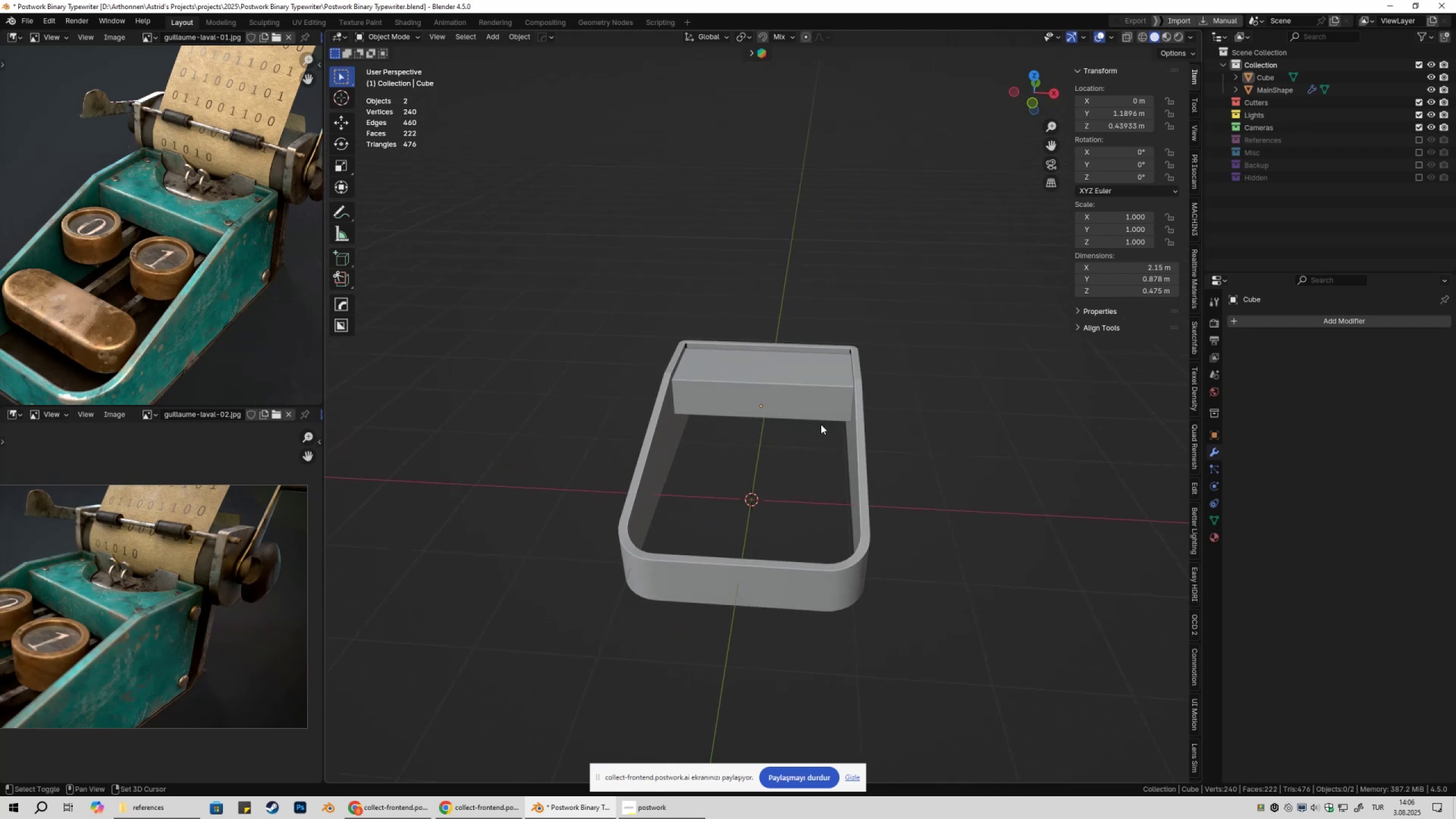 
key(Shift+A)
 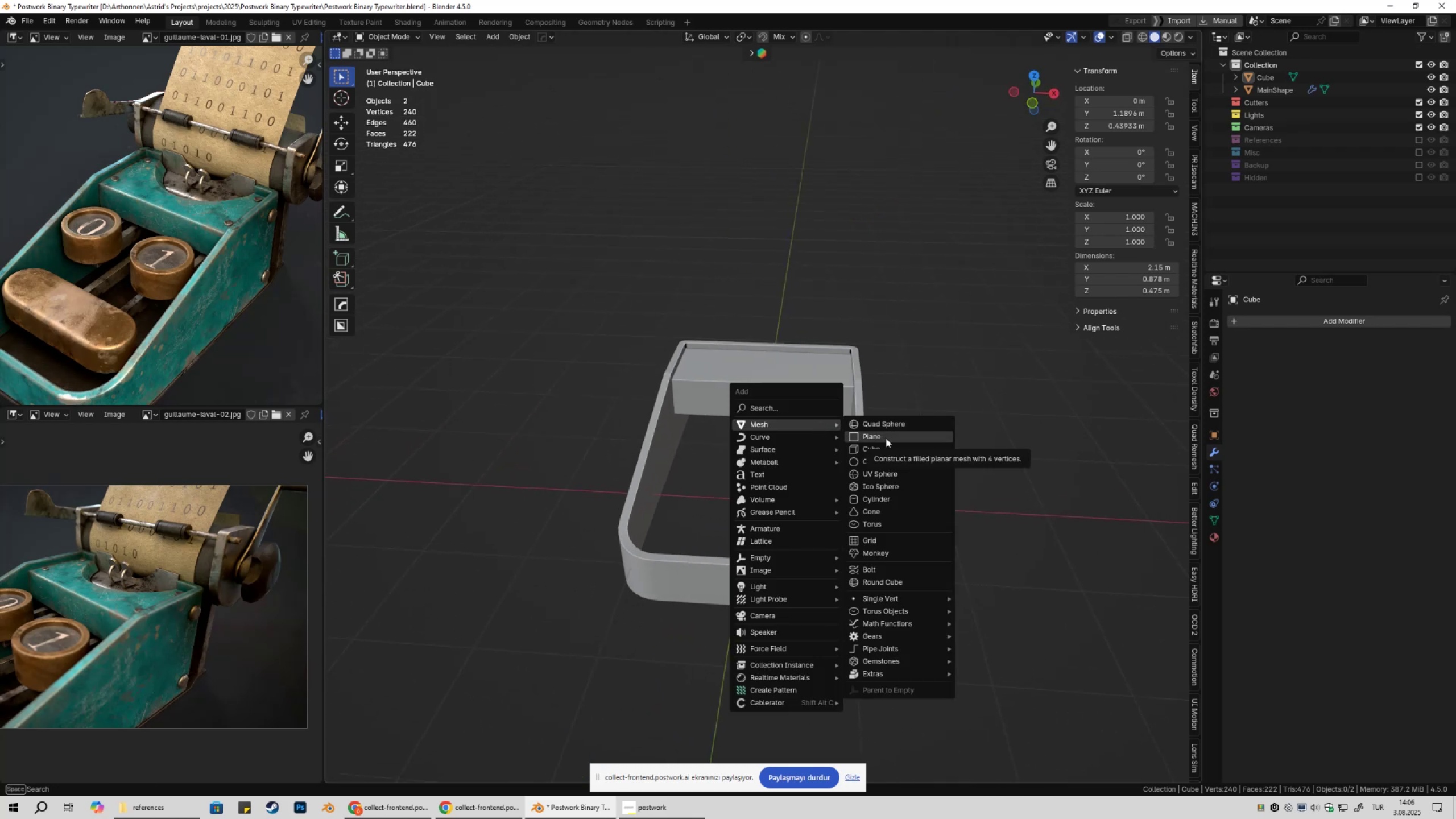 
wait(8.27)
 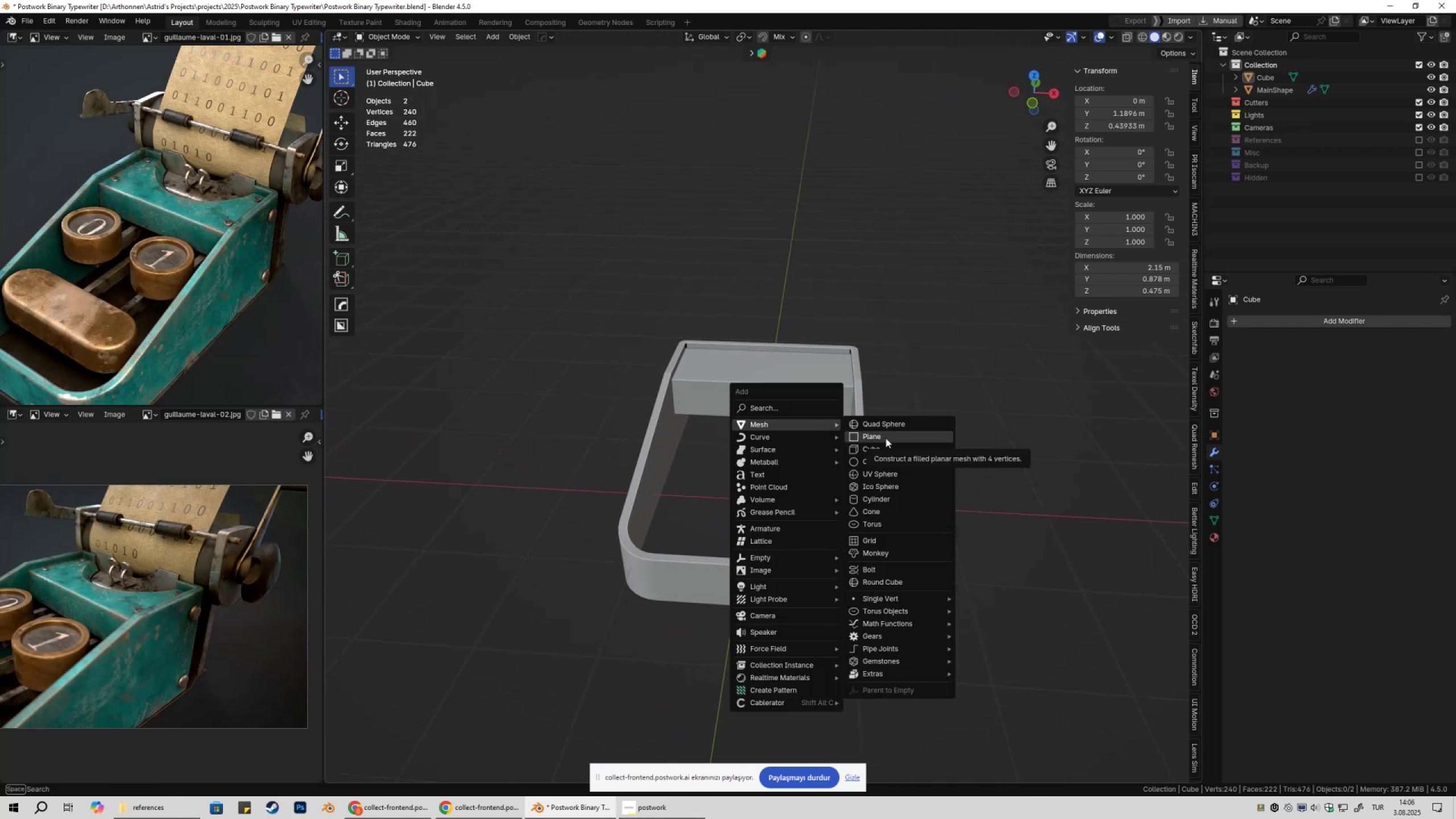 
type(sy)
 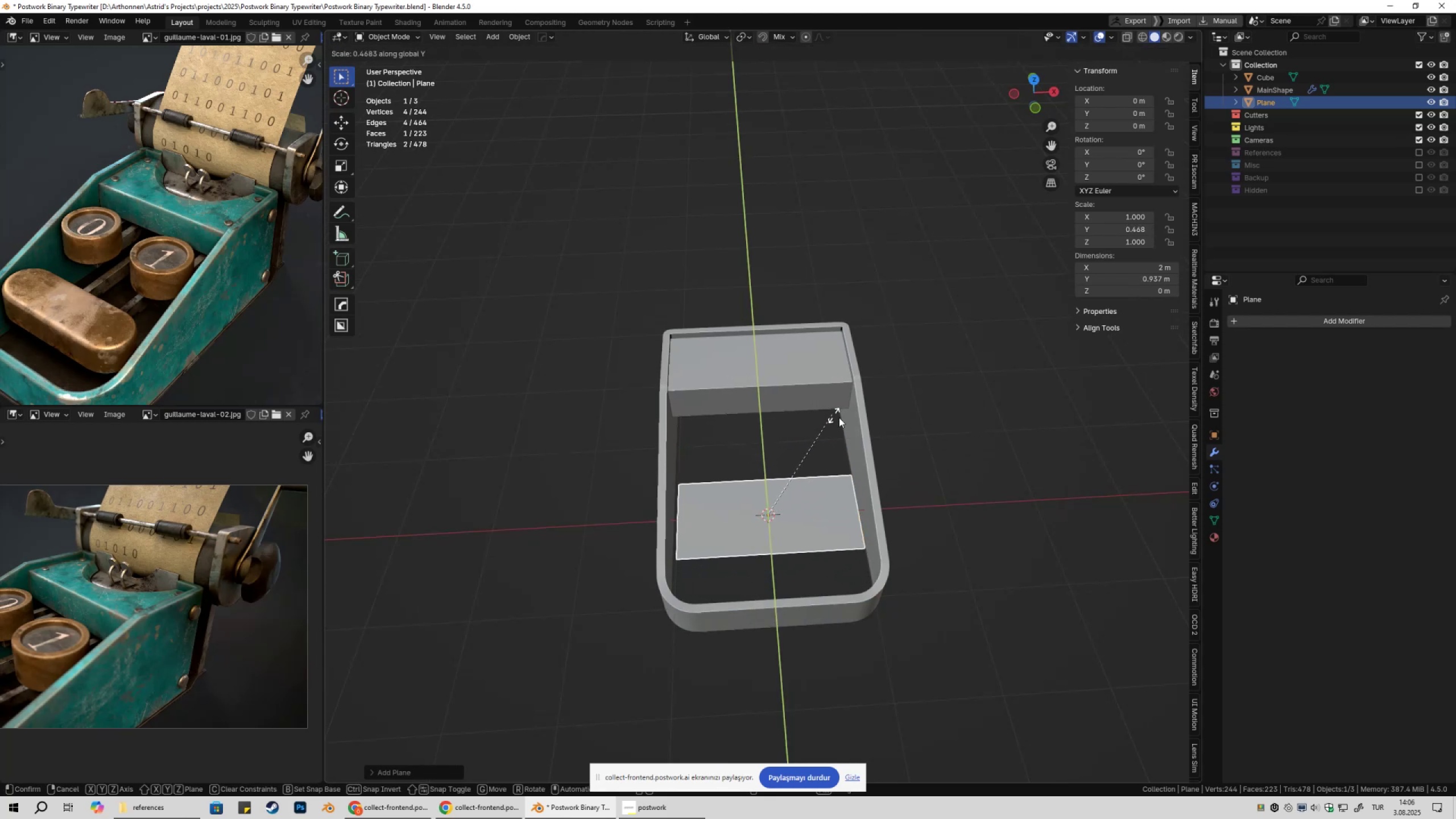 
left_click([843, 419])
 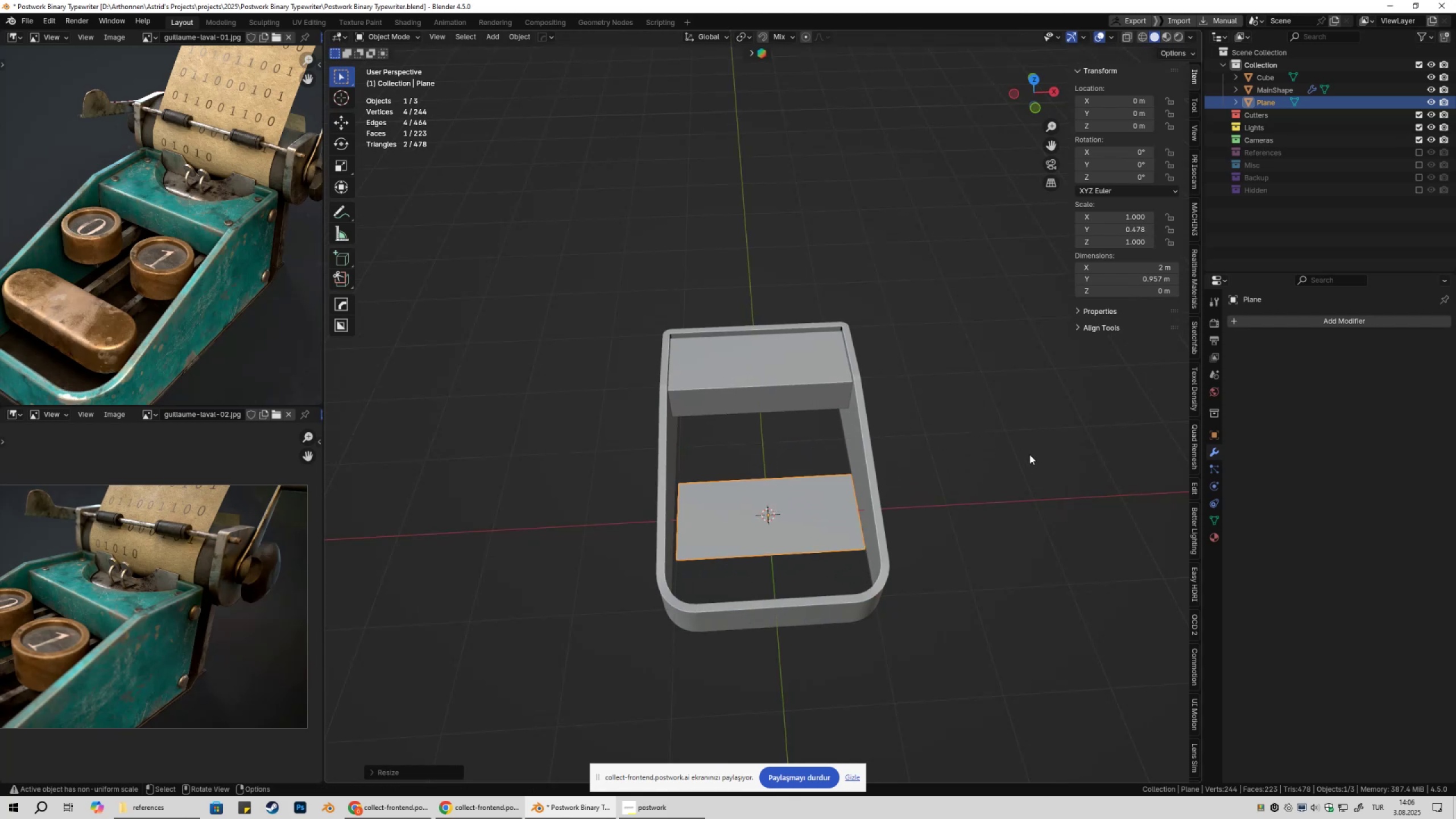 
type(sy)
key(Tab)
 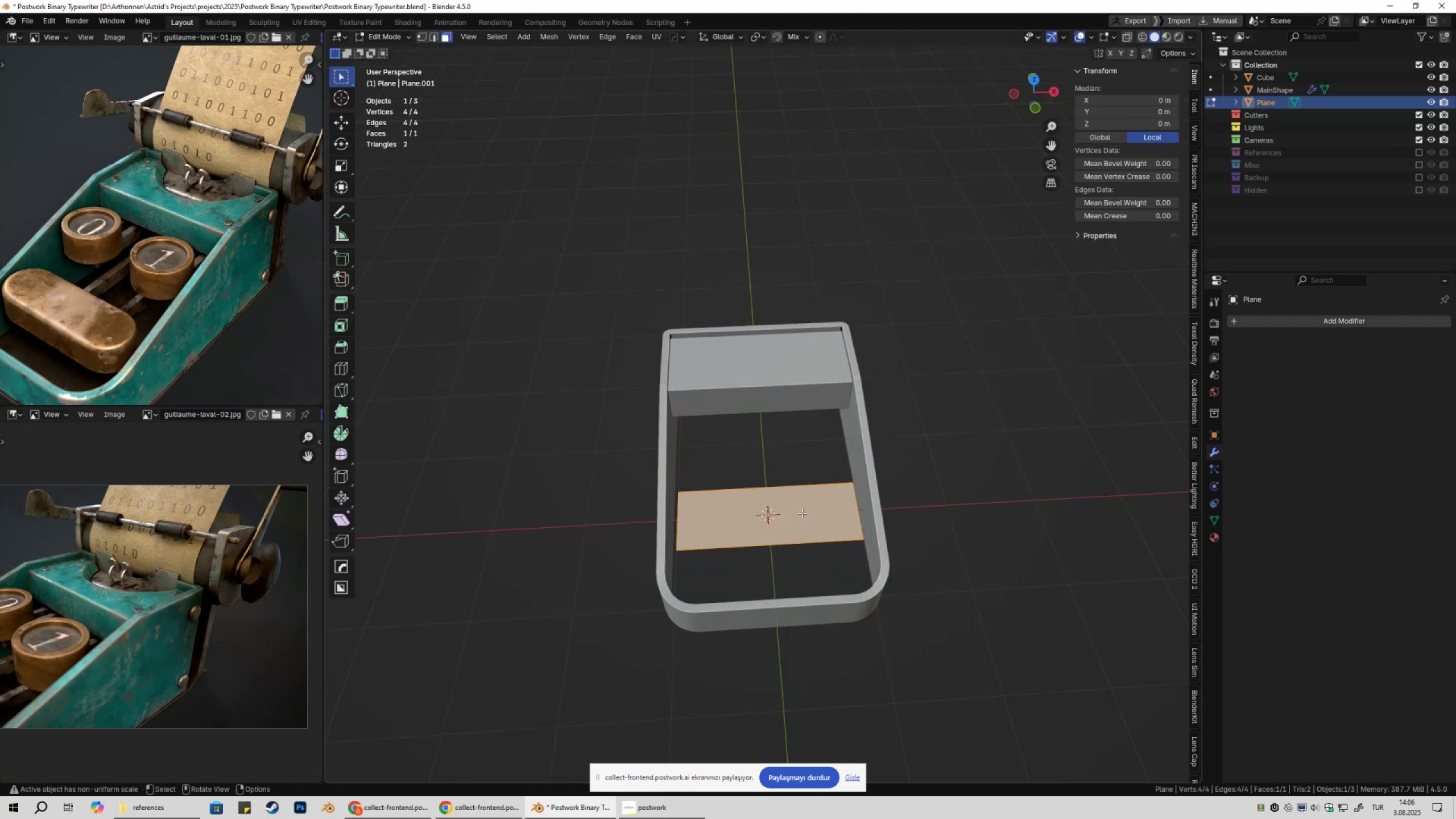 
key(Control+ControlLeft)
 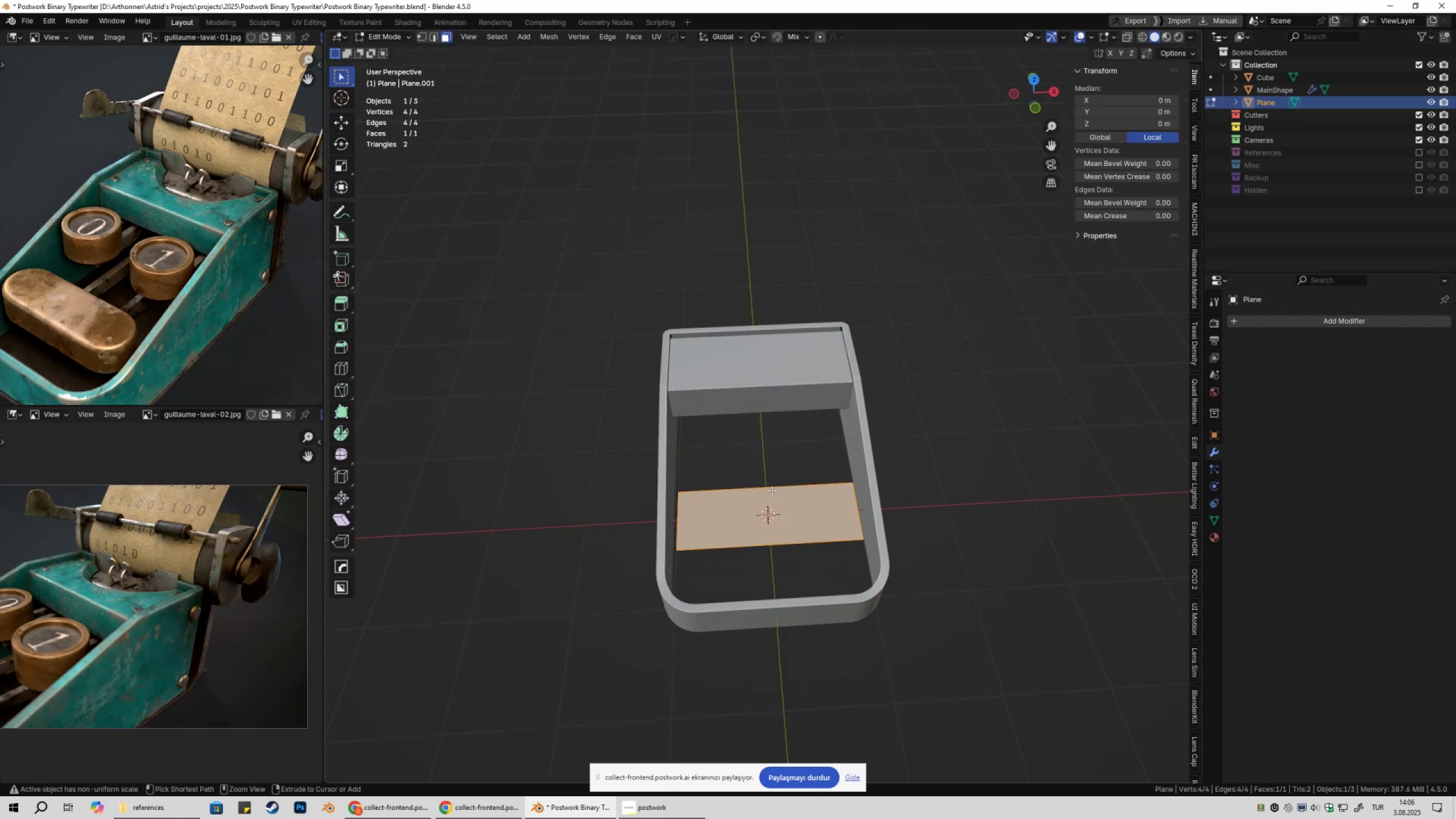 
key(Control+R)
 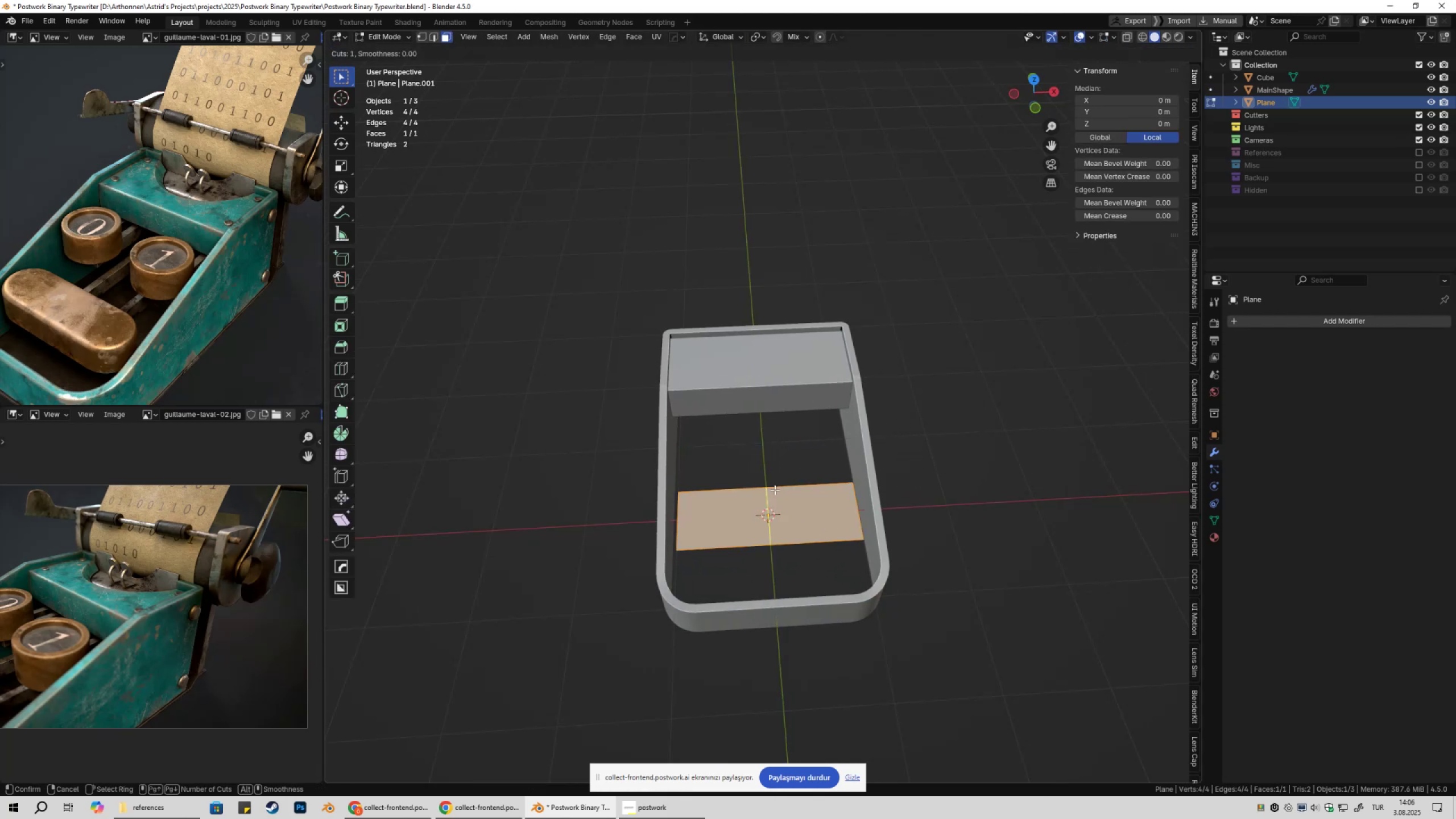 
left_click([776, 490])
 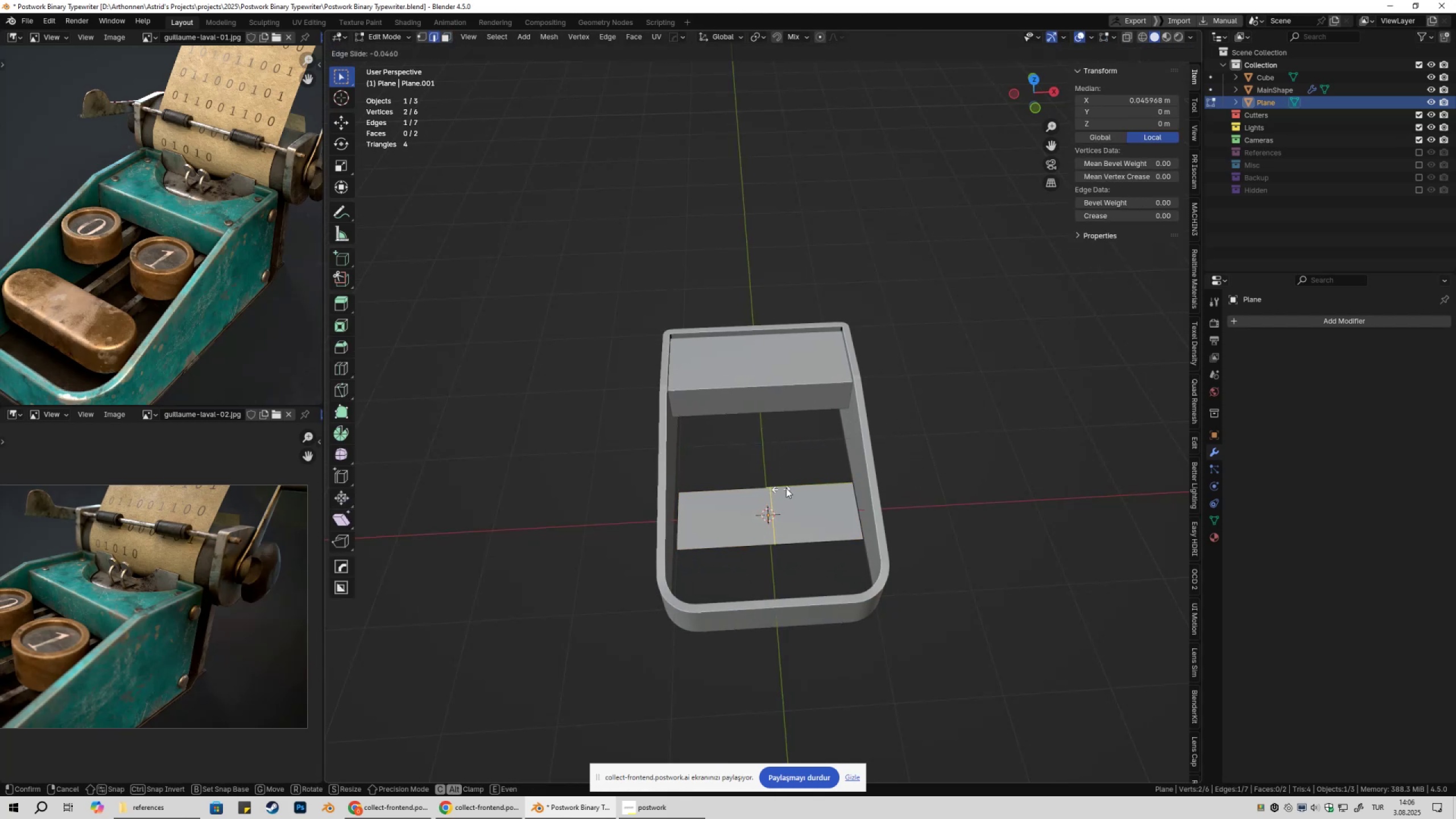 
key(Escape)
 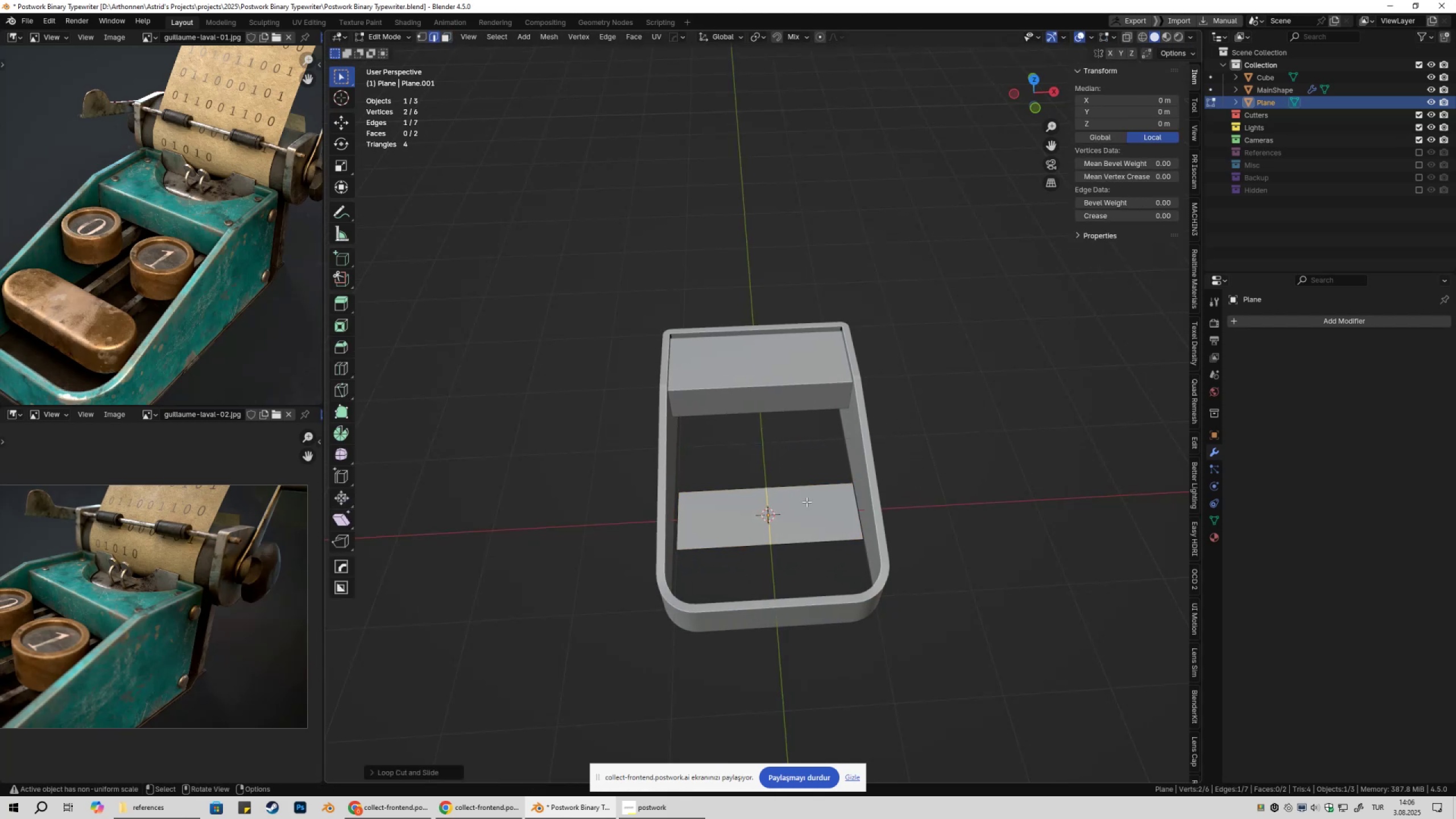 
key(3)
 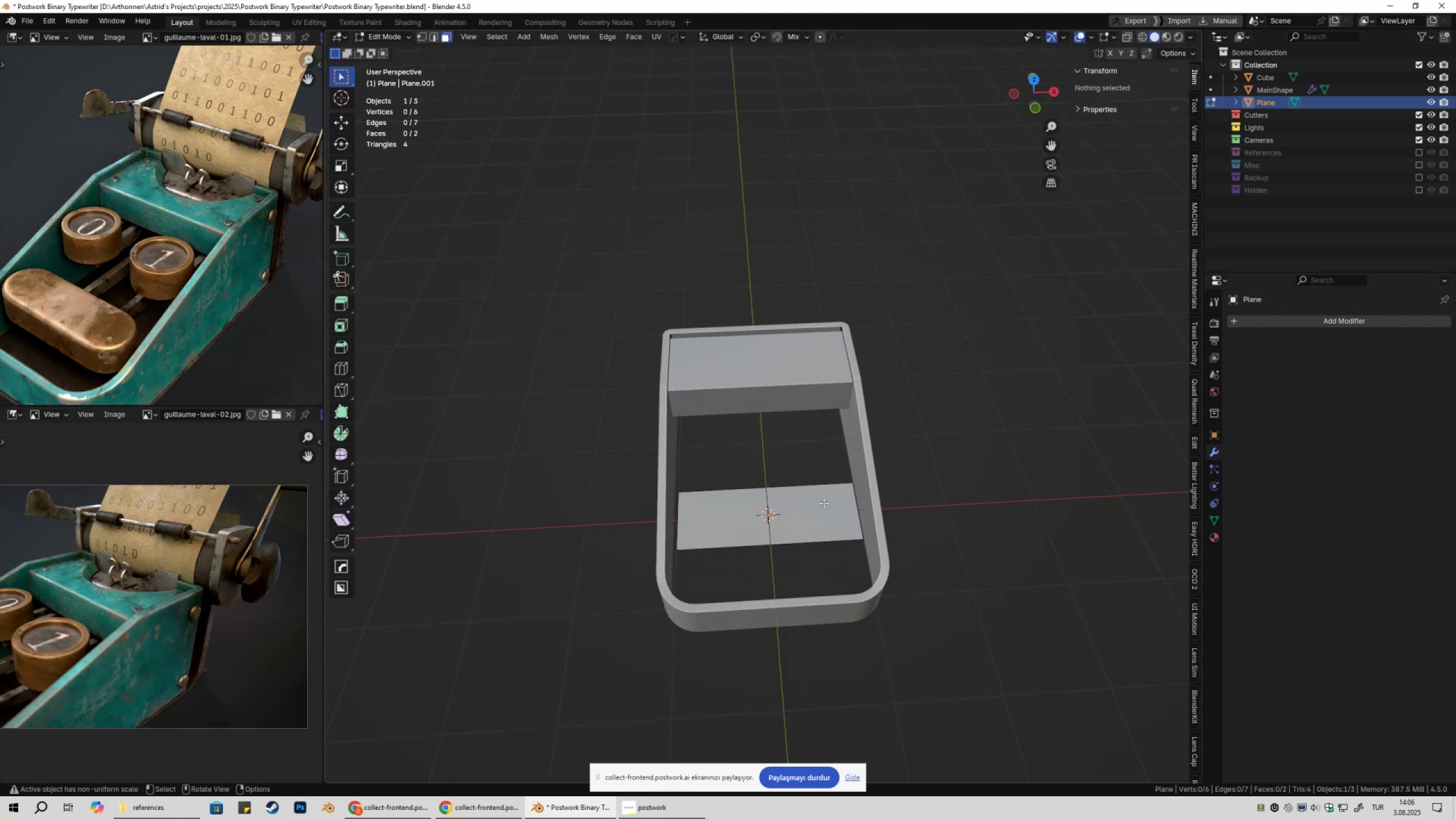 
left_click([824, 503])
 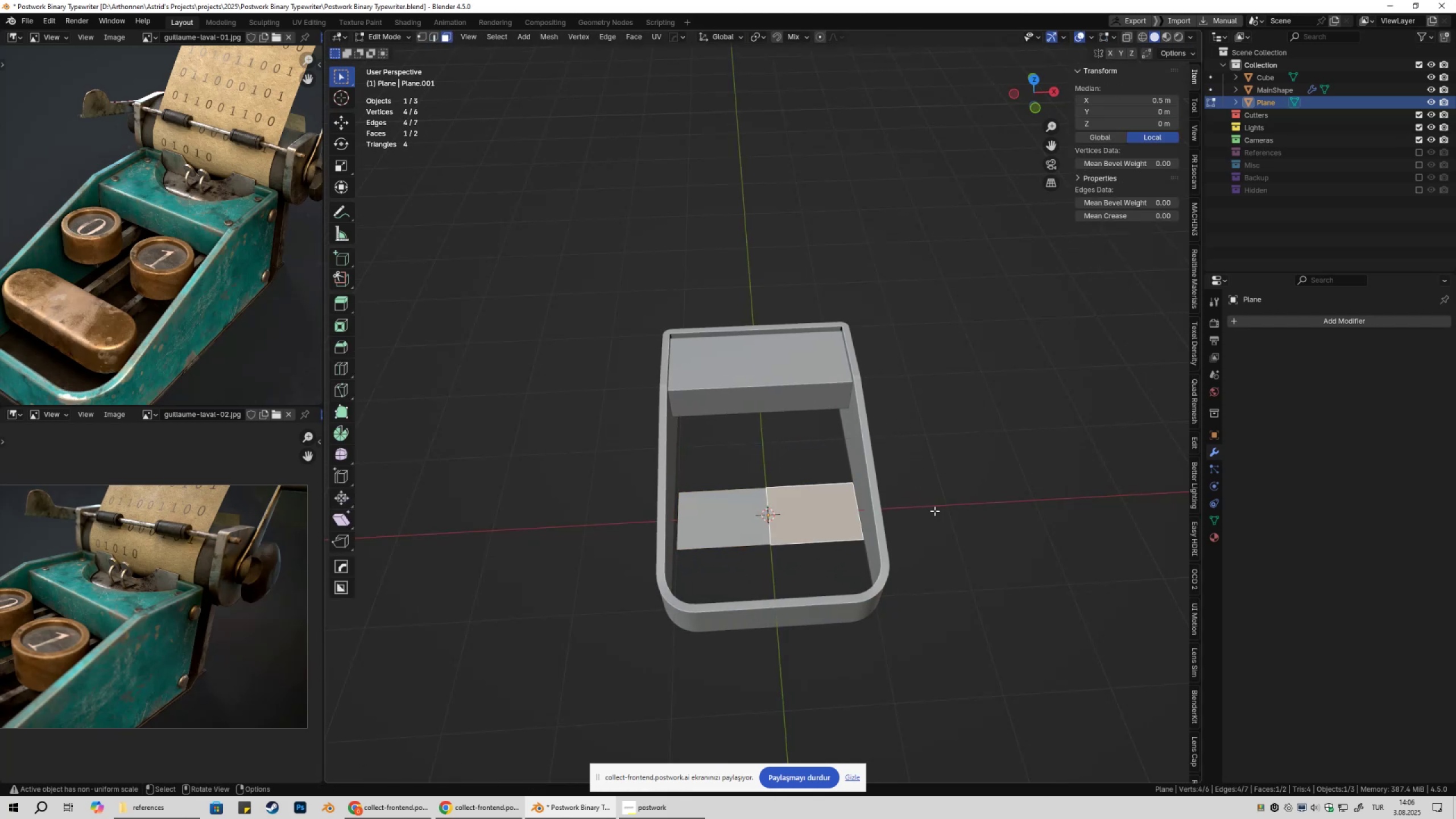 
key(X)
 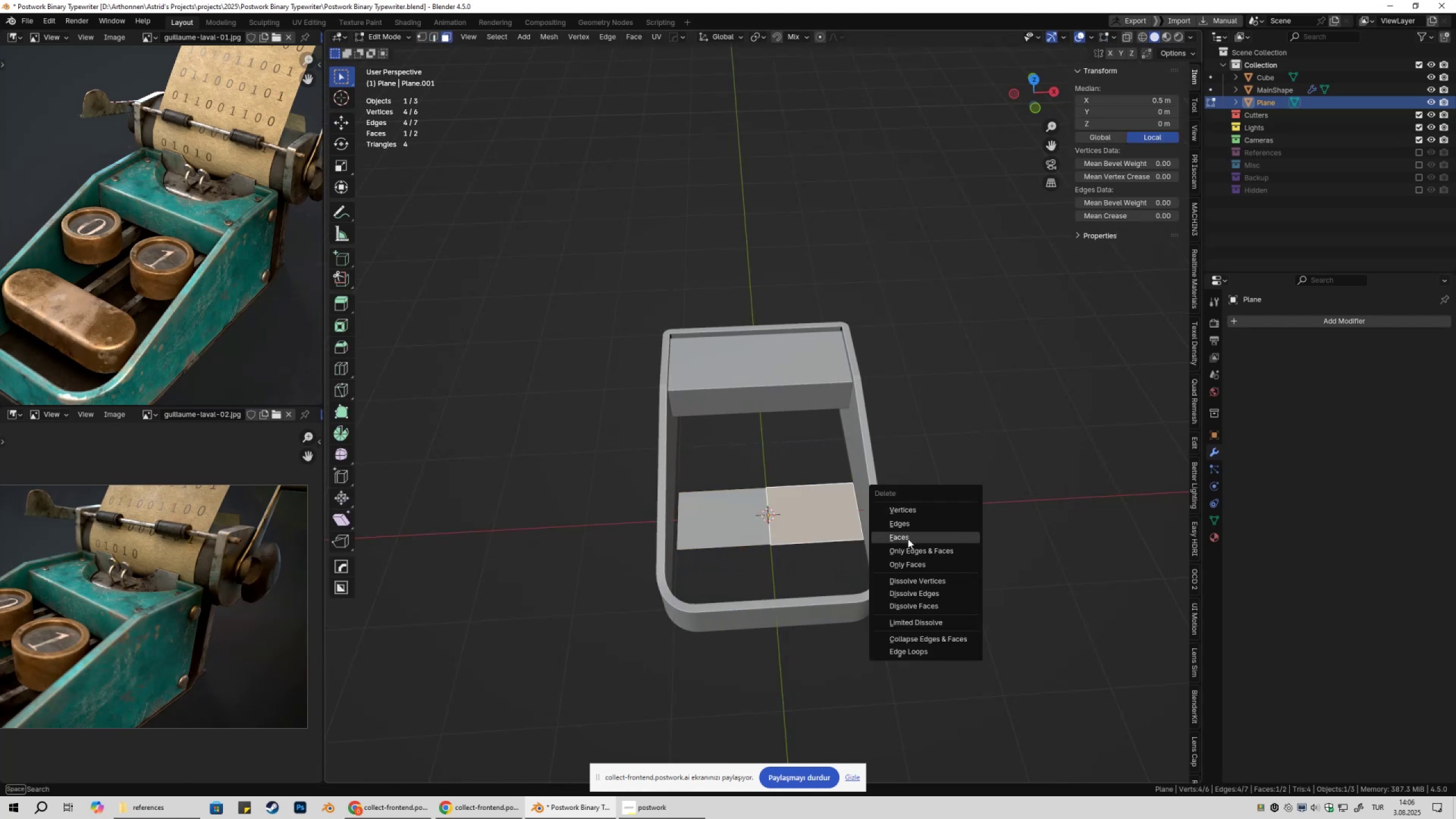 
left_click([908, 539])
 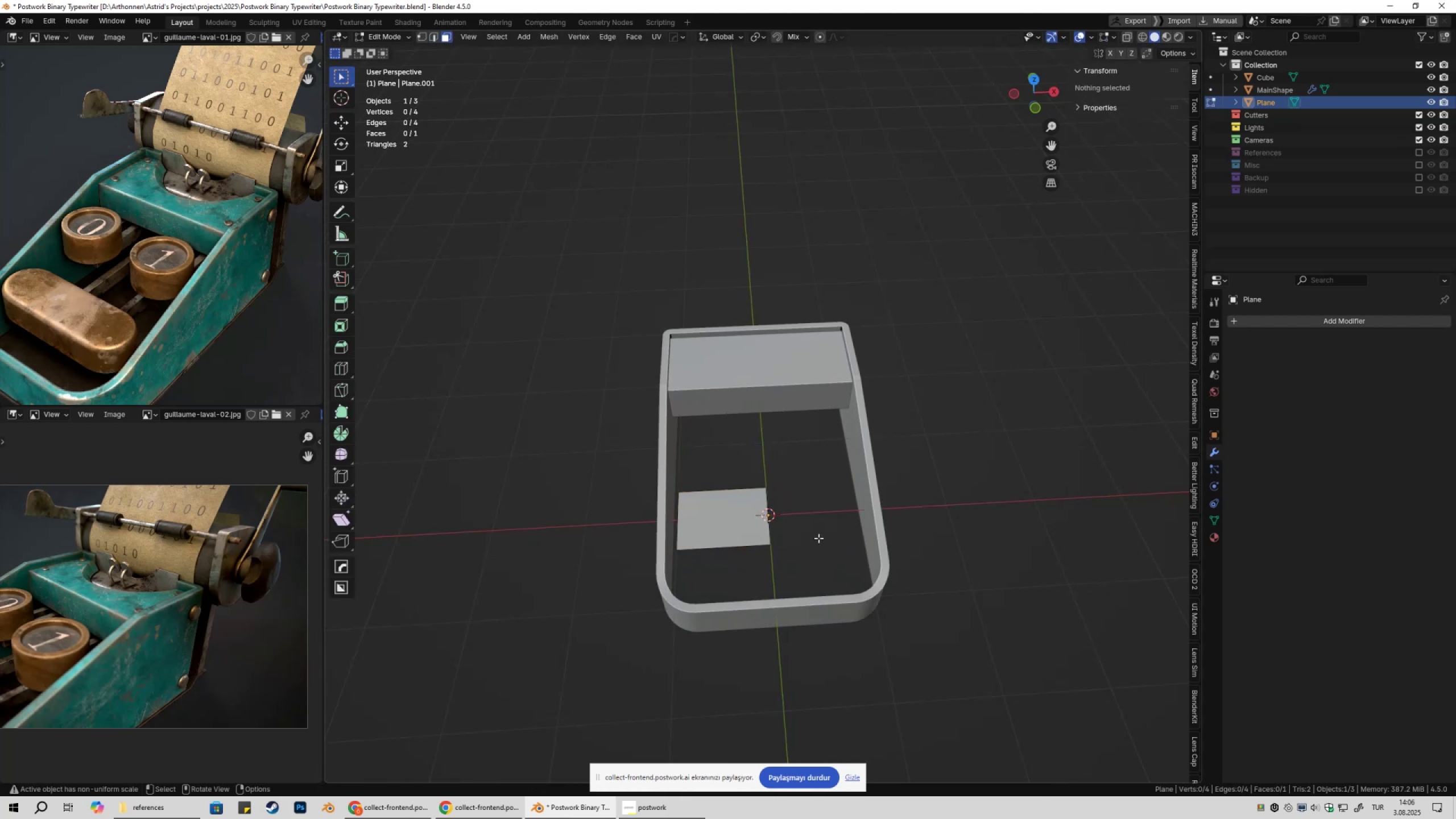 
key(Tab)
 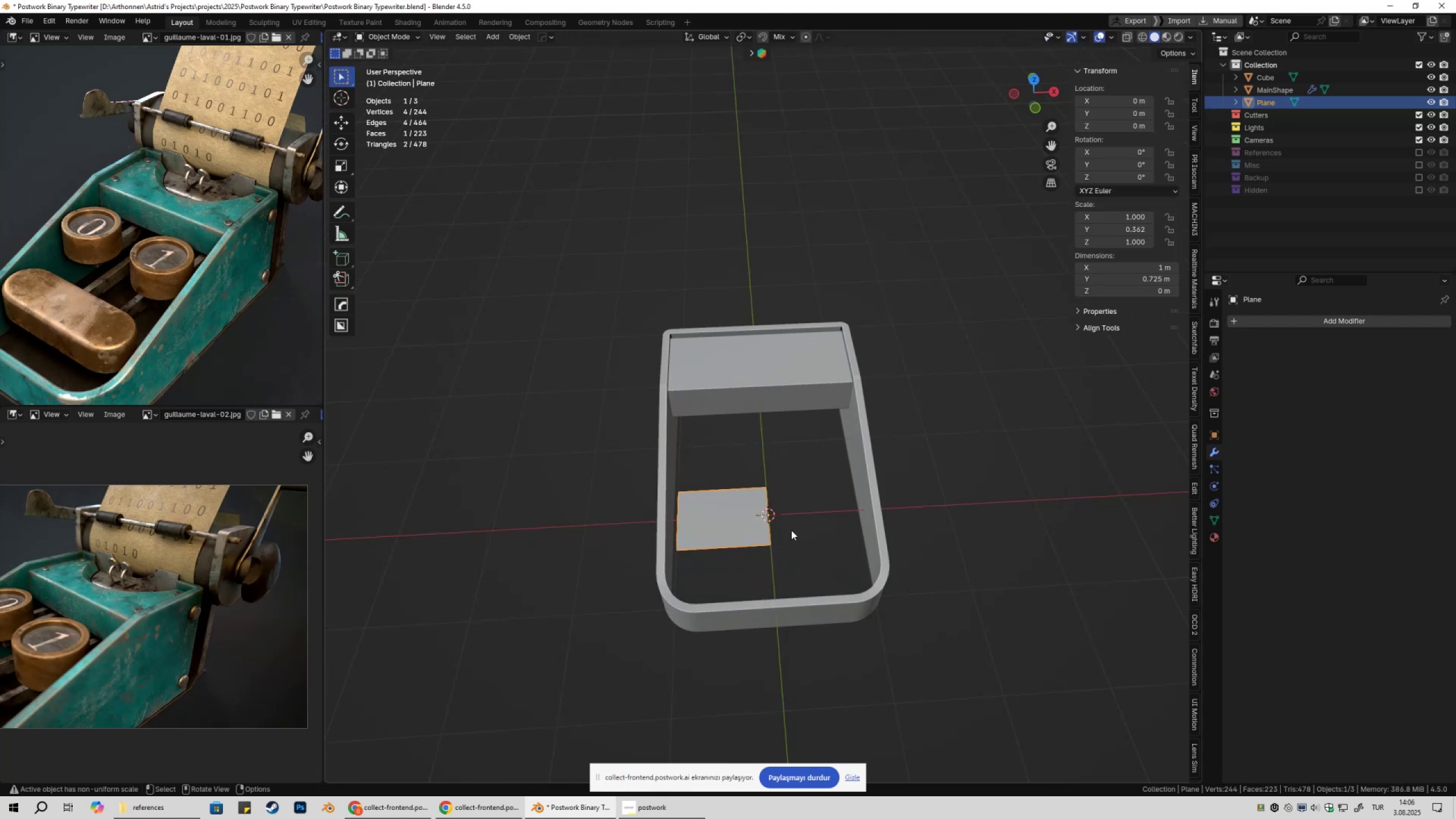 
key(Alt+AltLeft)
 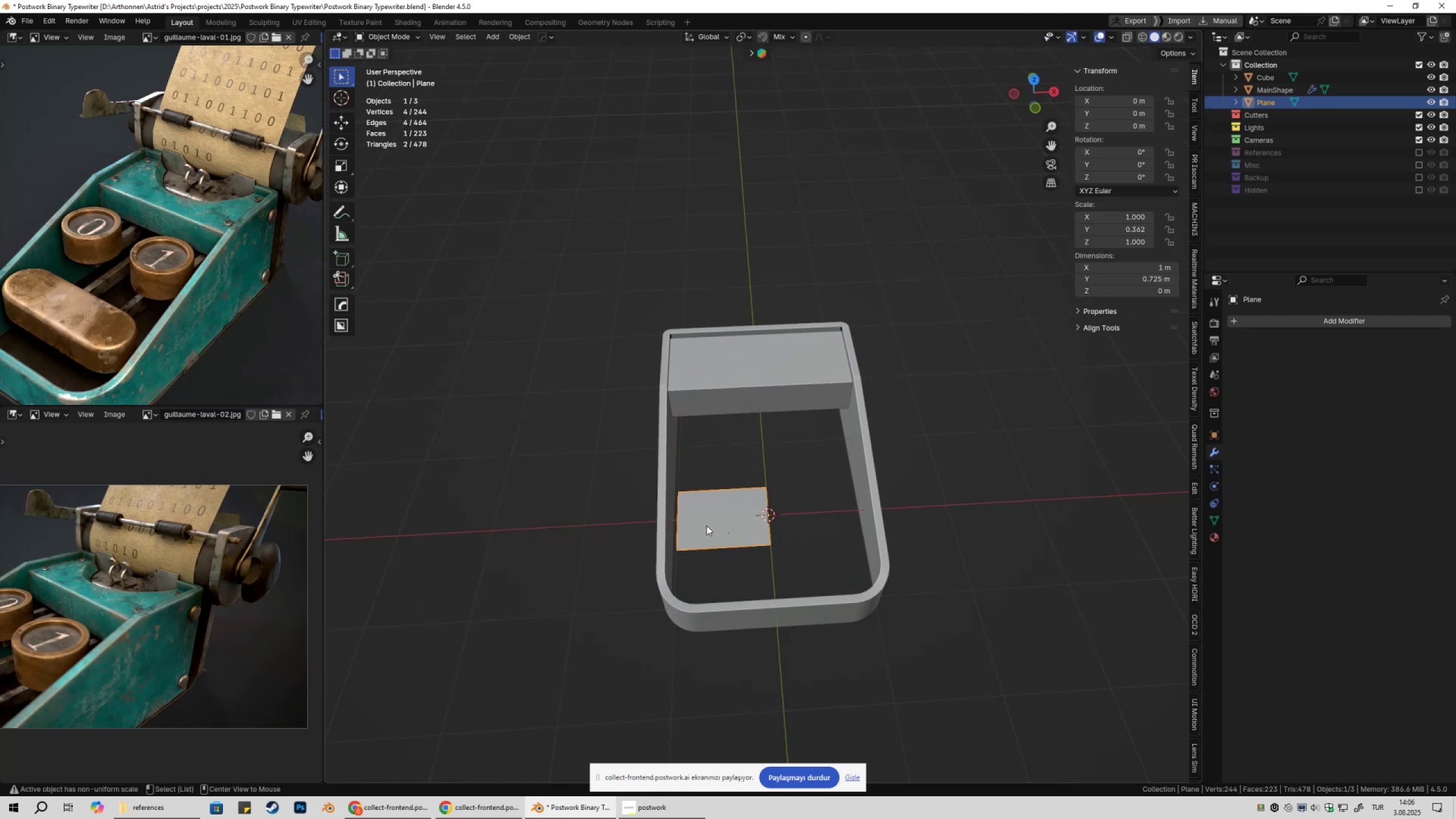 
key(Alt+X)
 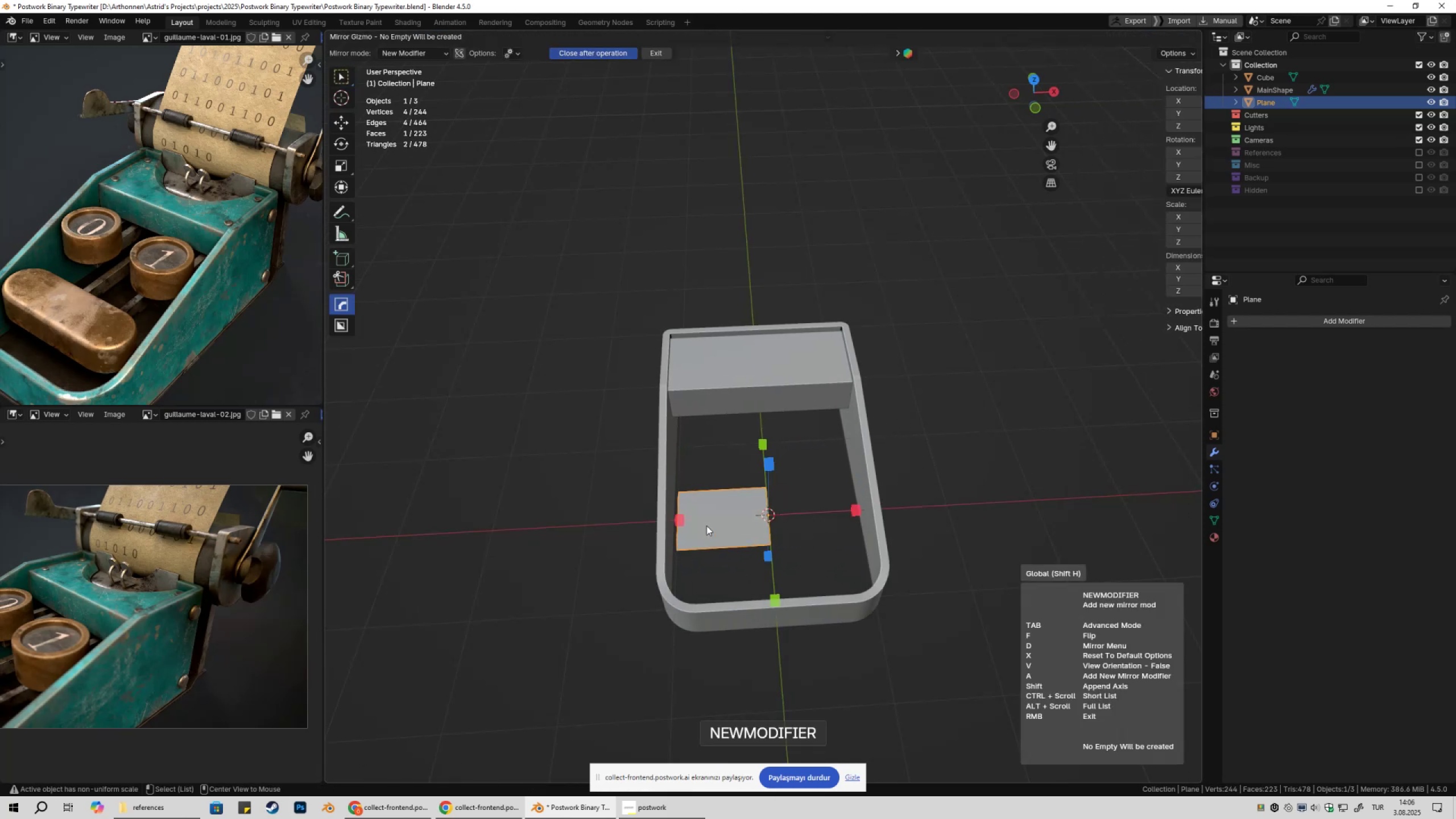 
key(Alt+AltLeft)
 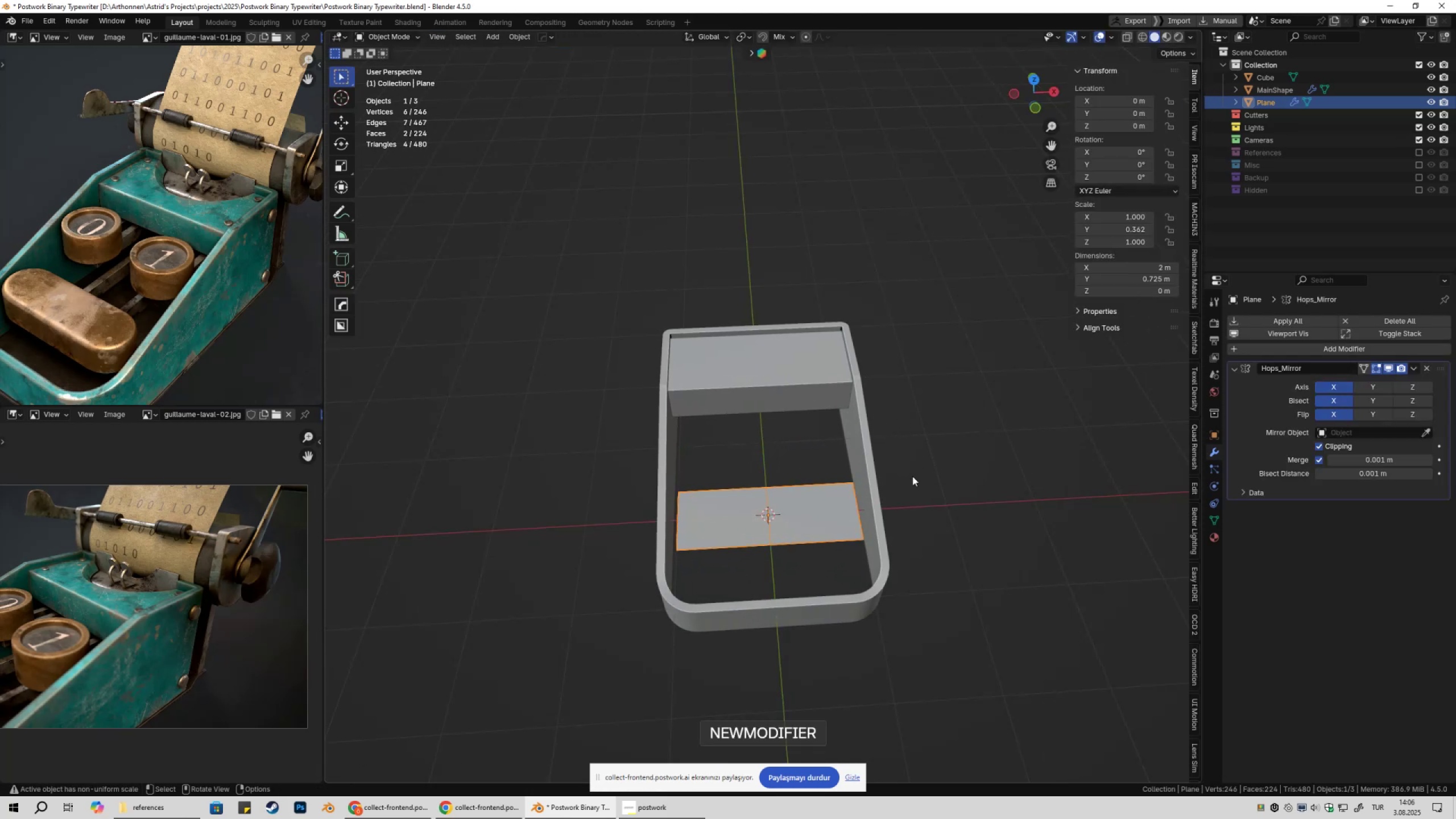 
double_click([1007, 457])
 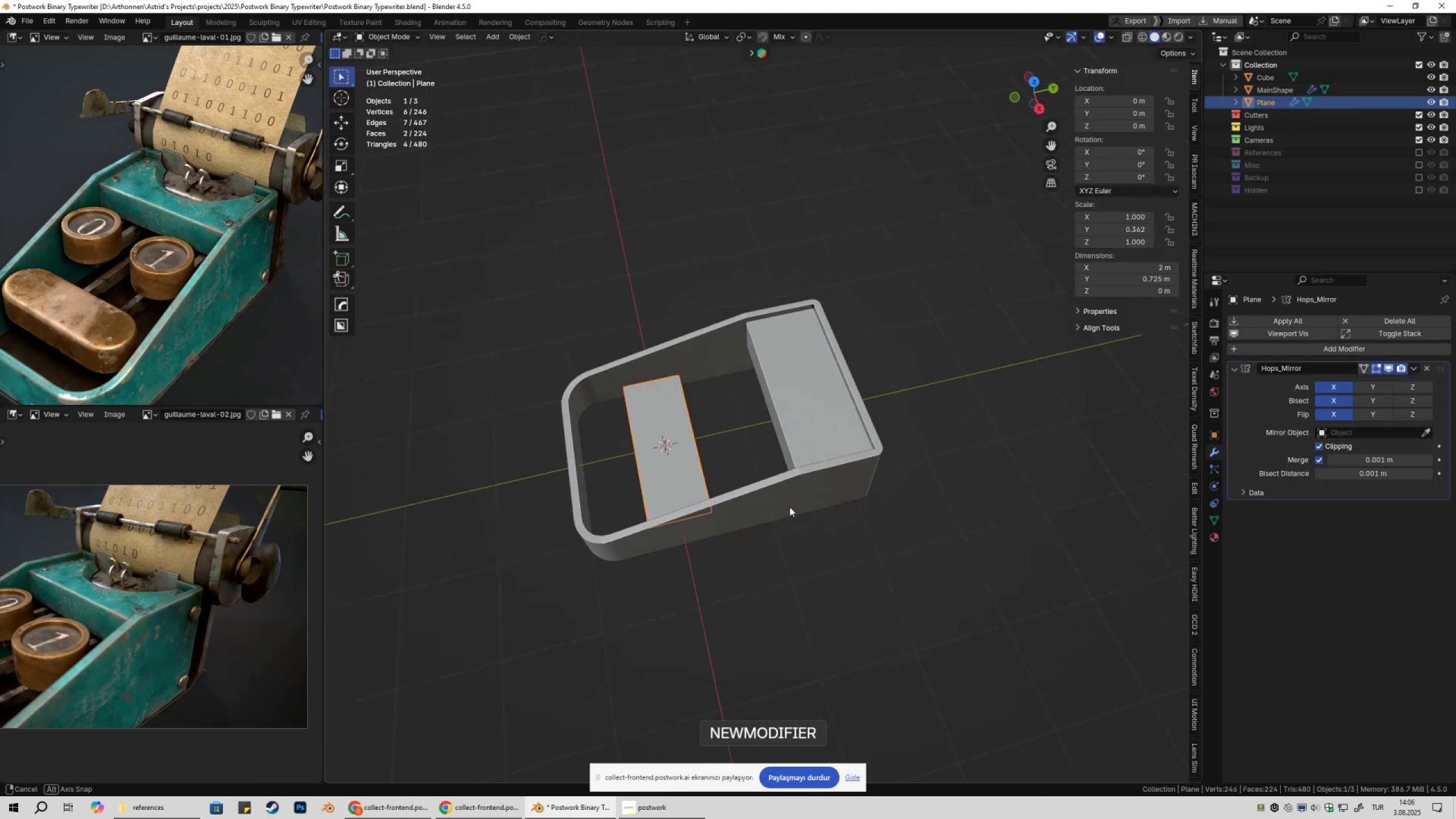 
type(gy)
 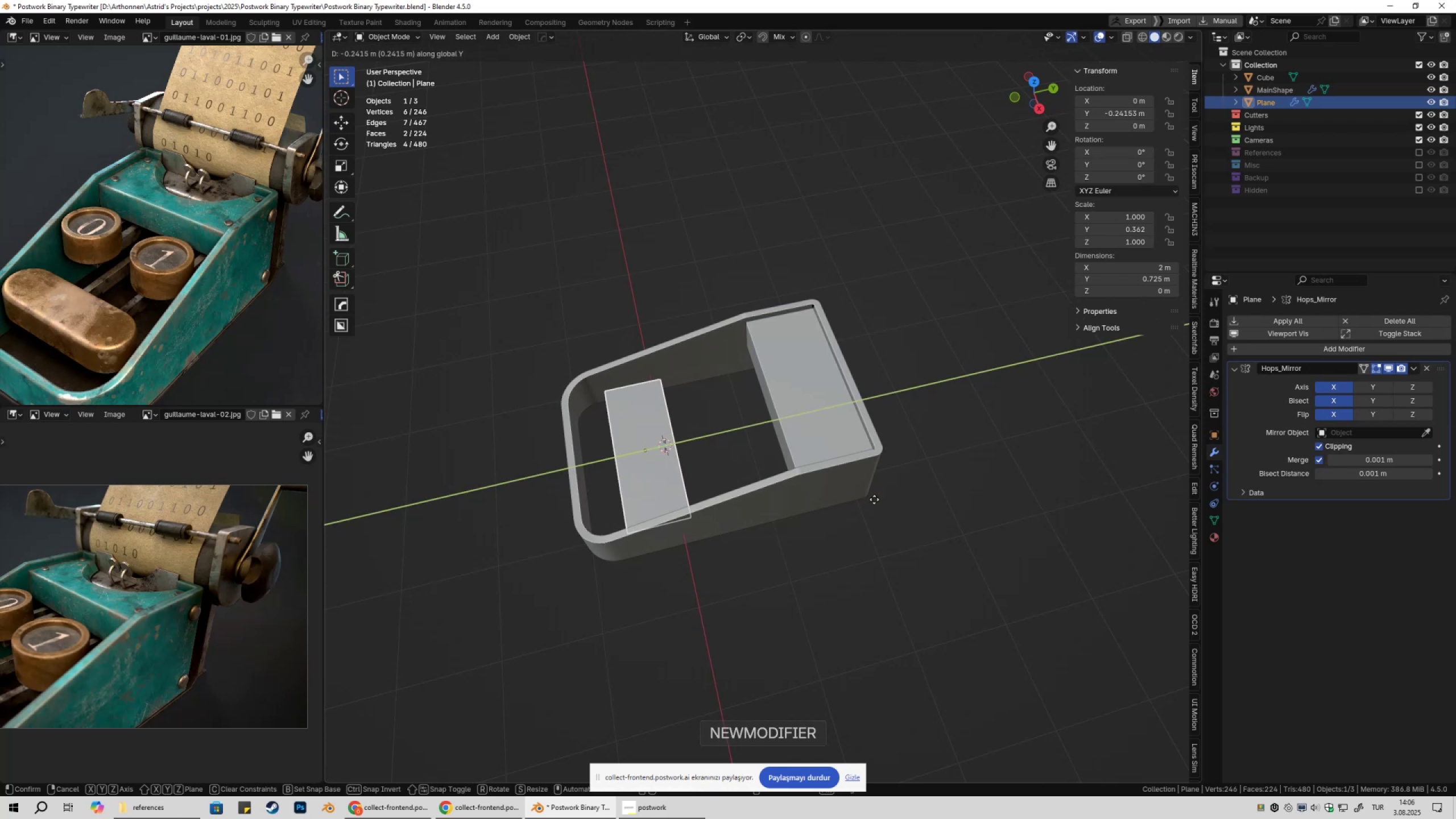 
left_click([871, 500])
 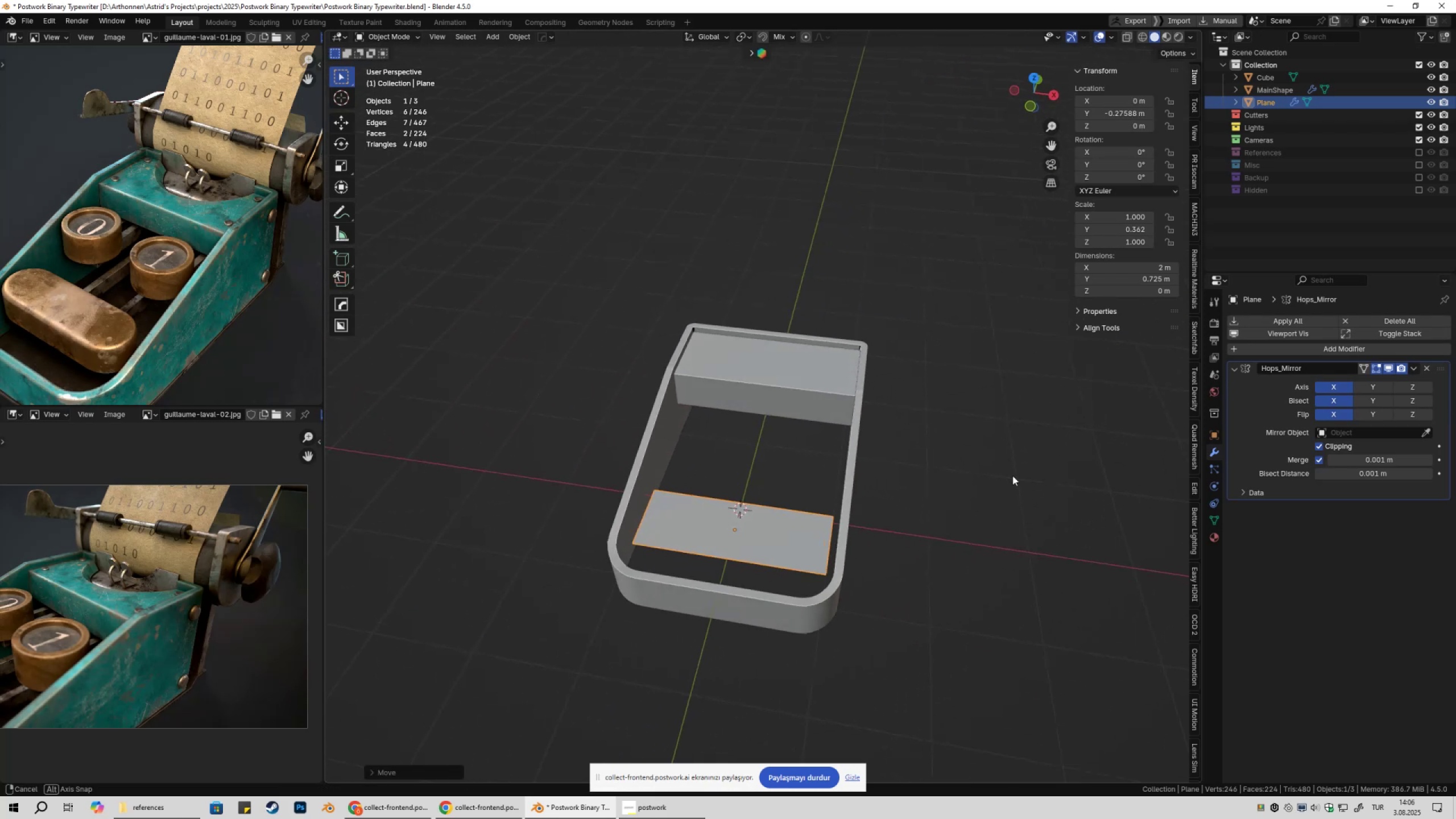 
key(Tab)
type(1gyxasxy)
 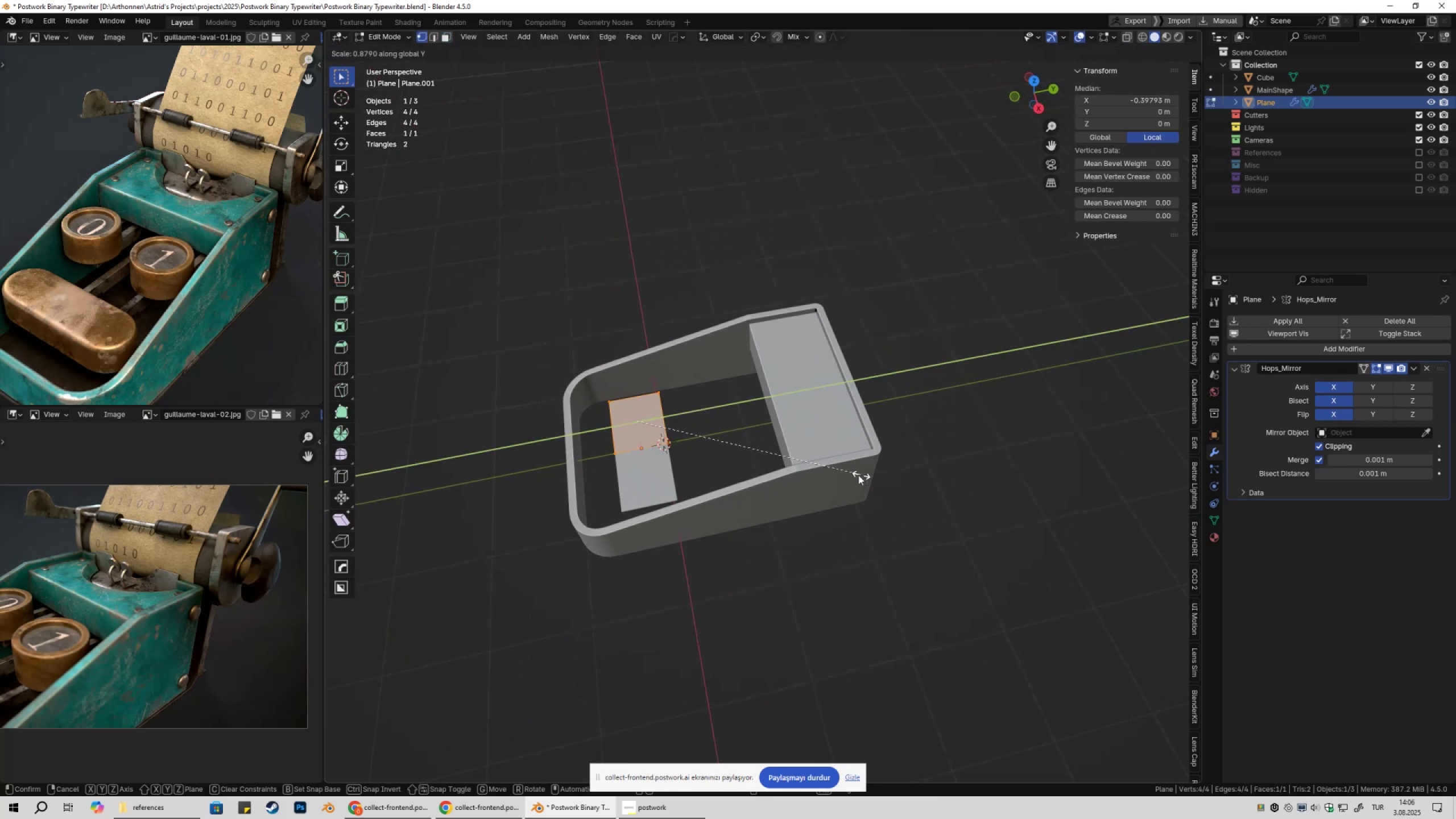 
left_click_drag(start_coordinate=[611, 470], to_coordinate=[692, 595])
 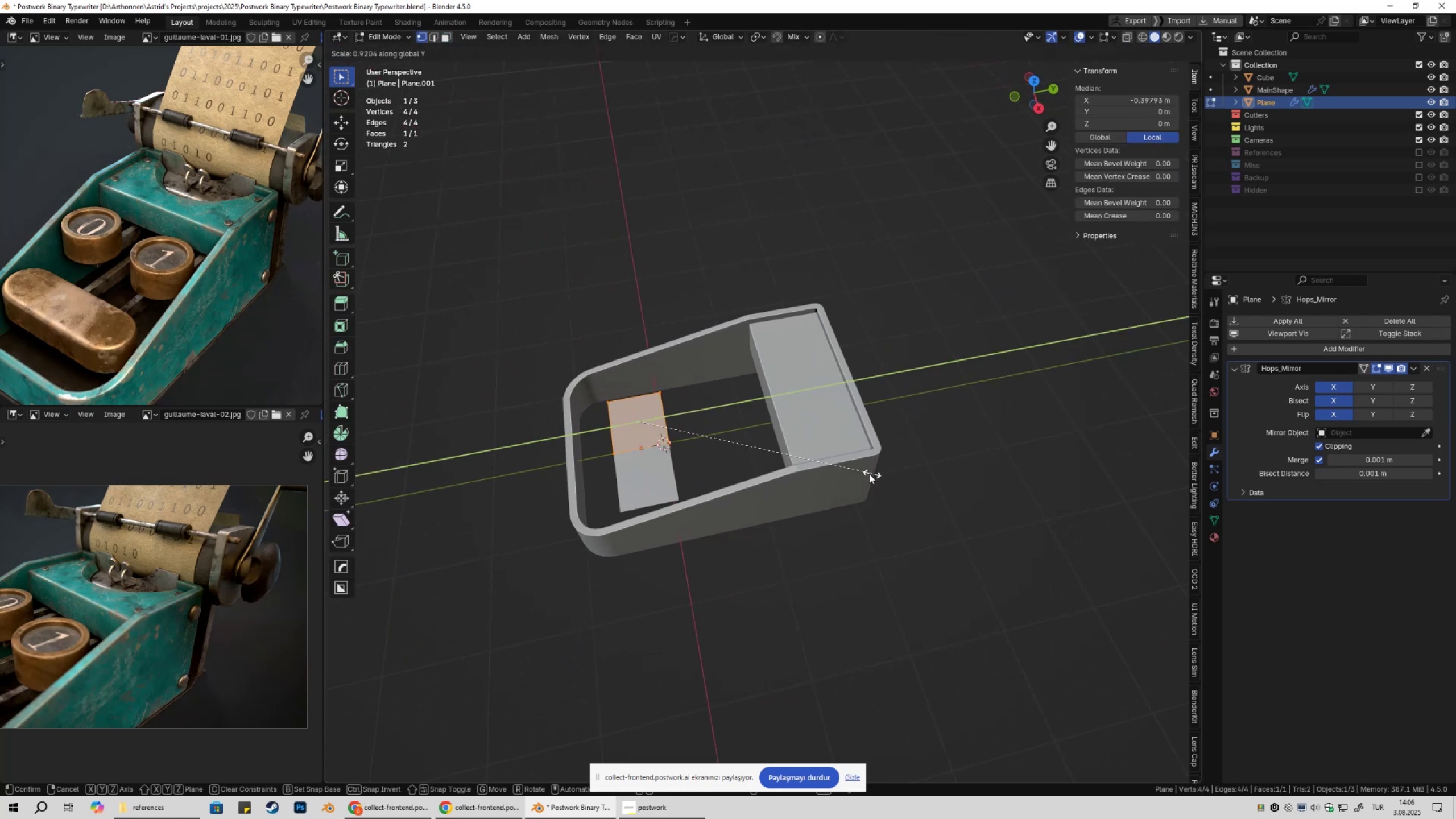 
left_click([842, 484])
 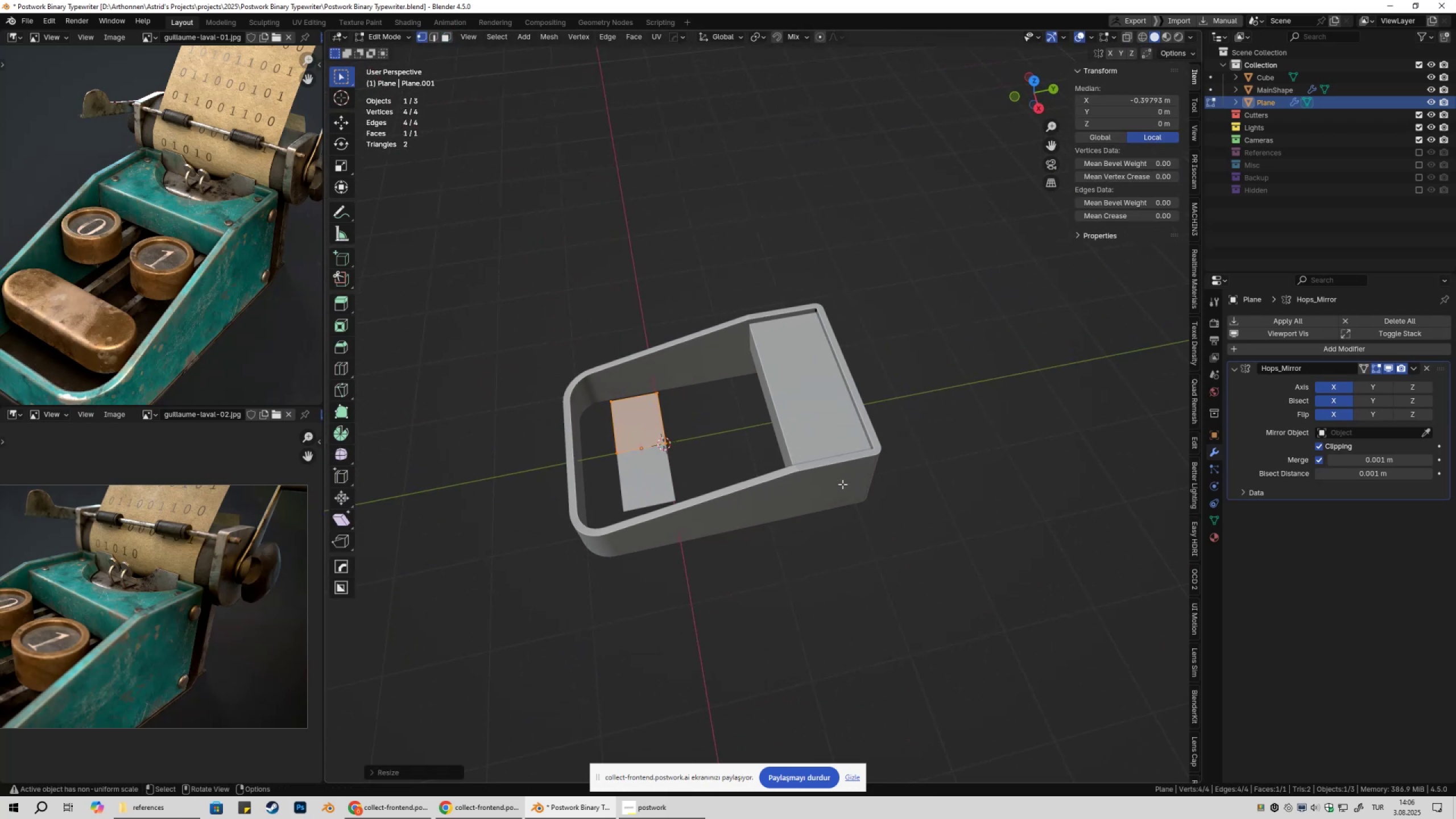 
key(Tab)
 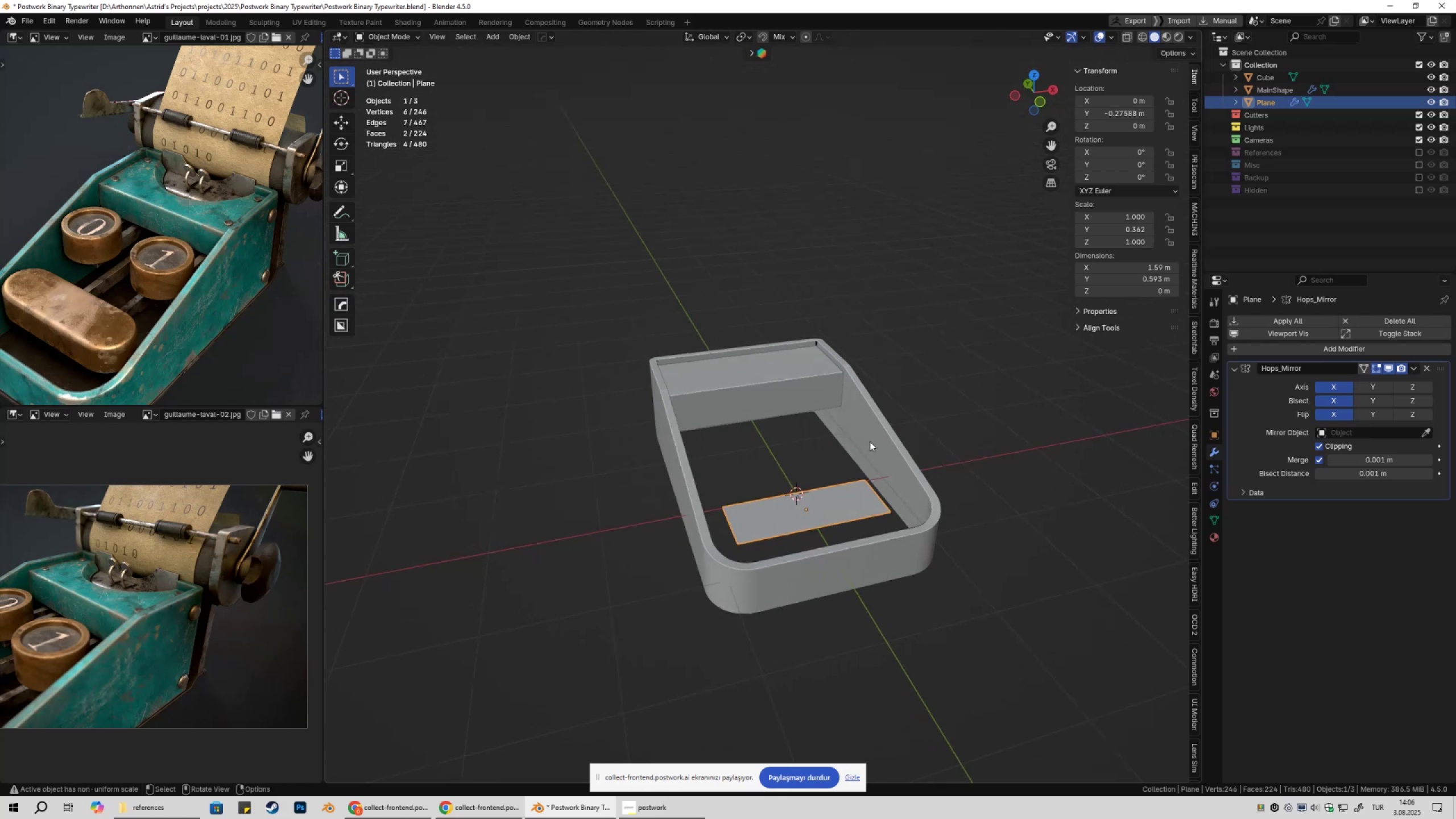 
hold_key(key=ShiftLeft, duration=0.41)
 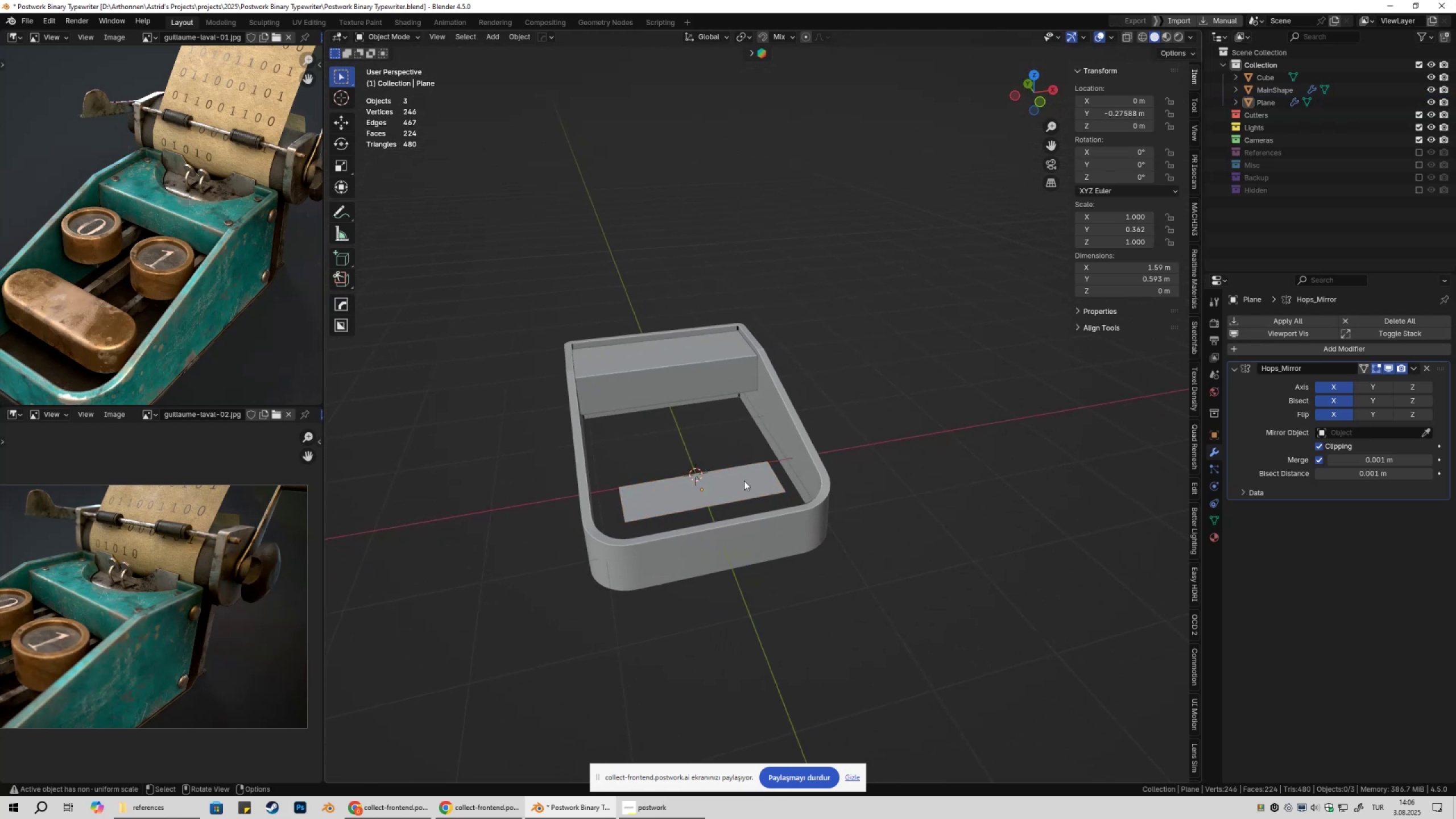 
double_click([744, 481])
 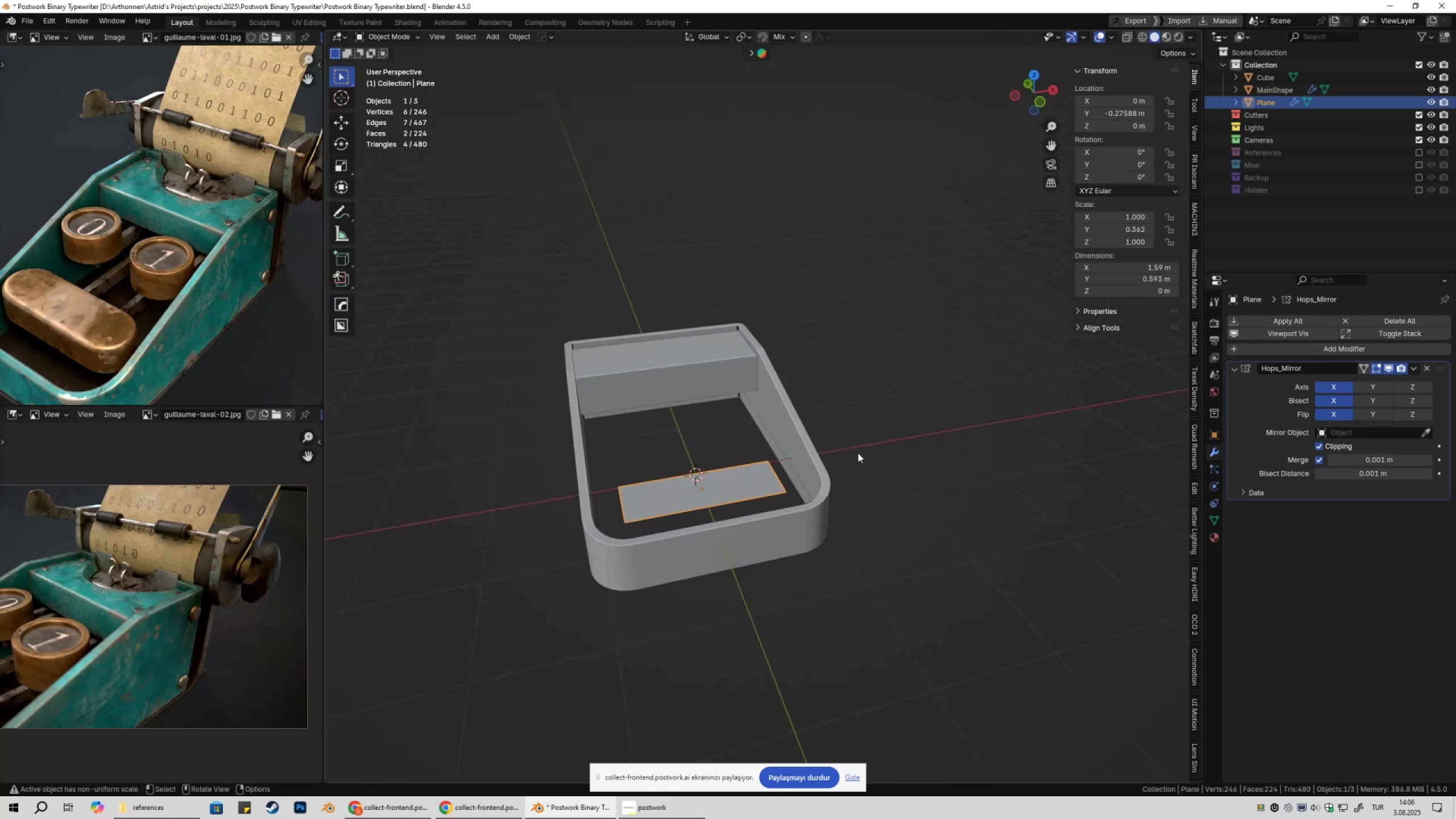 
key(Shift+ShiftLeft)
 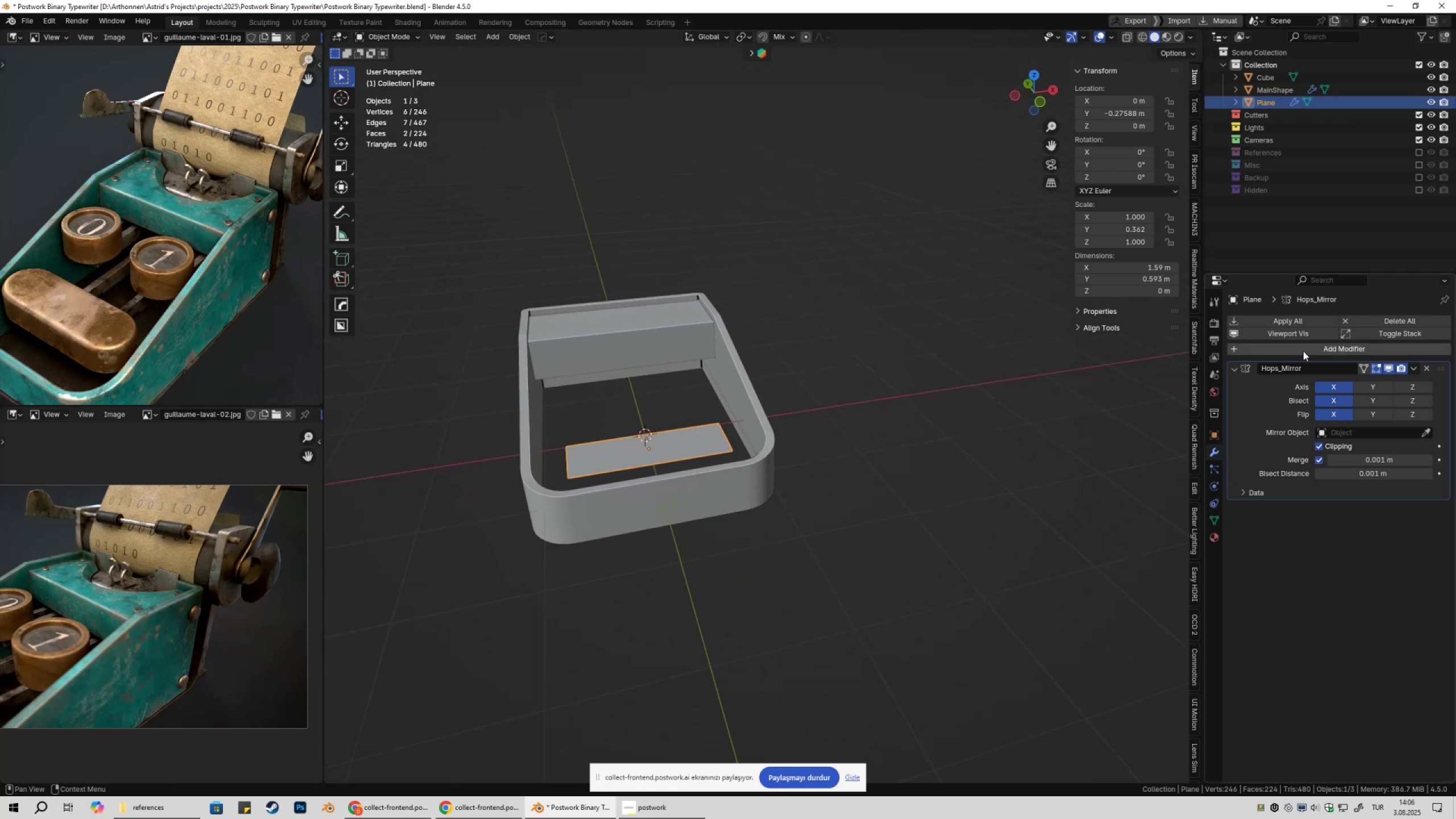 
left_click([1303, 350])
 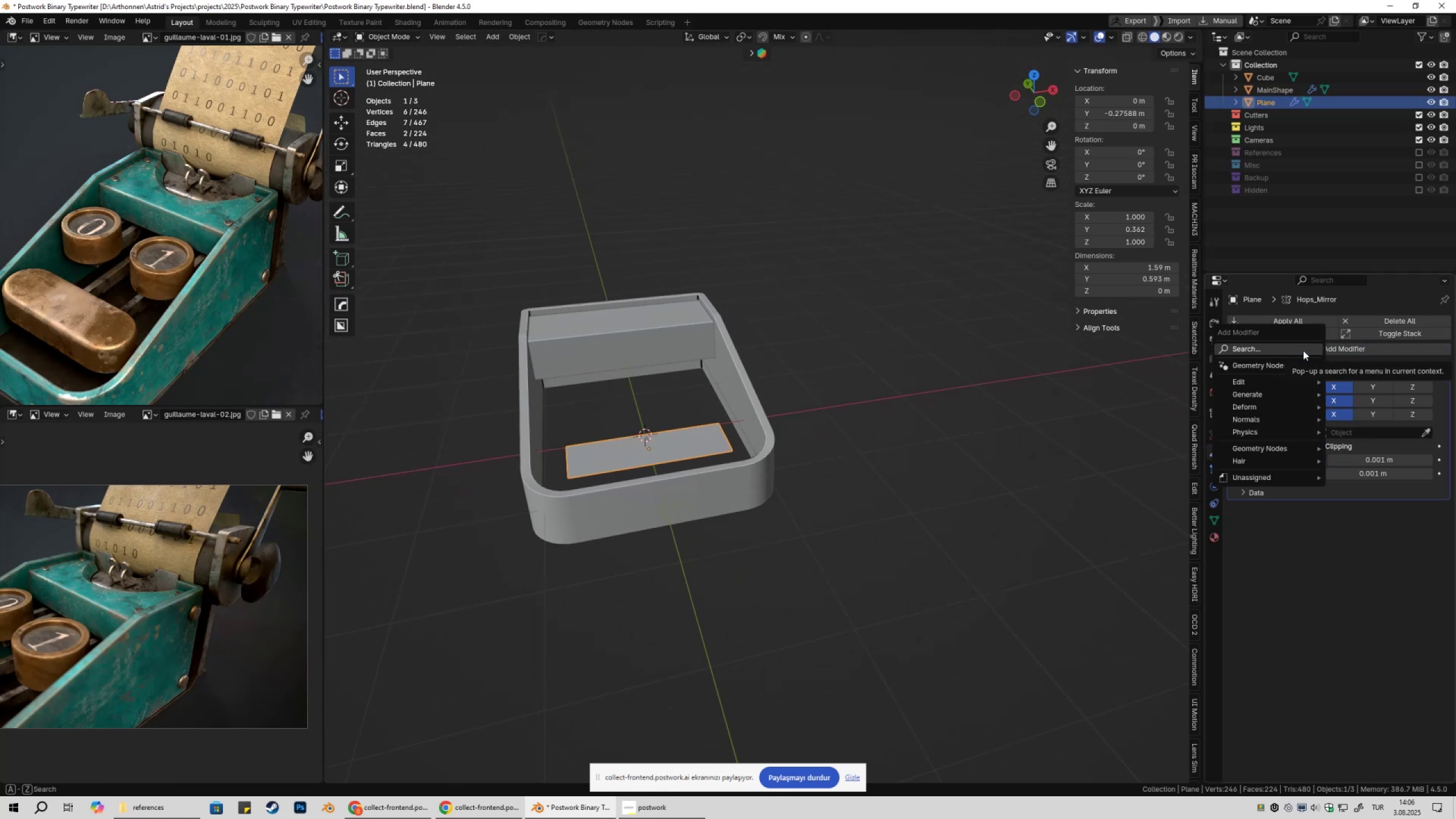 
type(beve)
 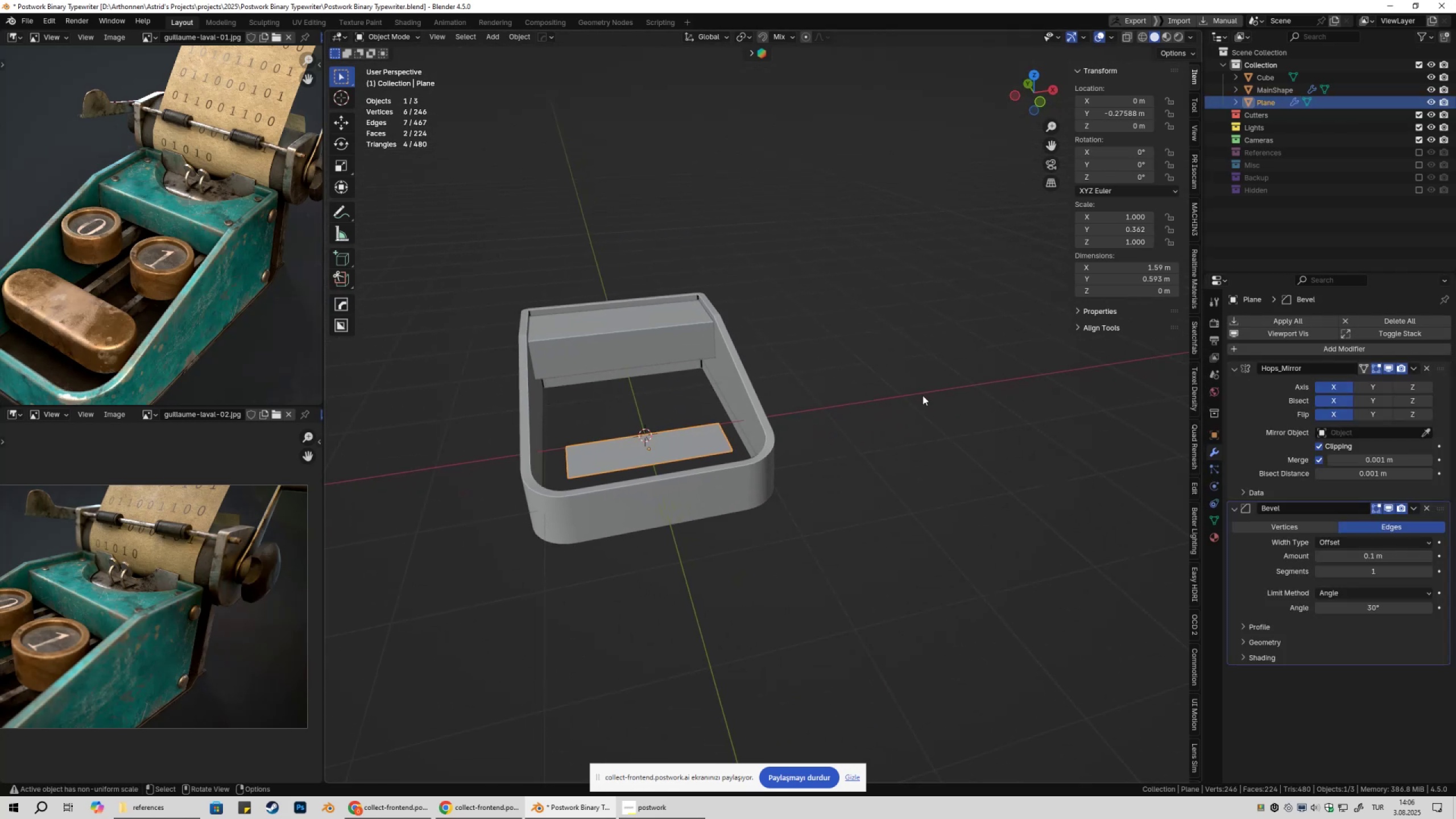 
double_click([897, 398])
 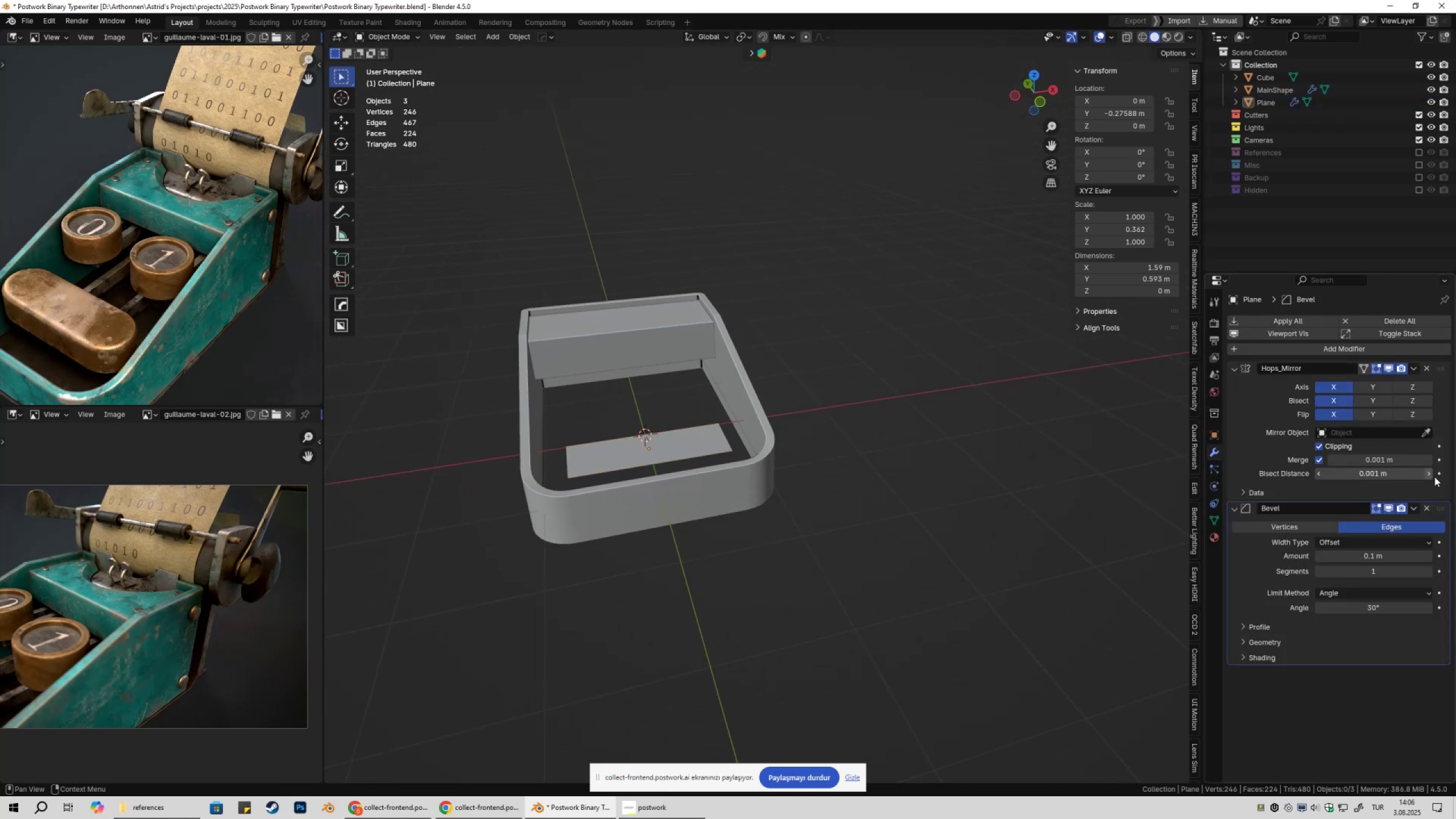 
left_click_drag(start_coordinate=[1442, 514], to_coordinate=[1434, 350])
 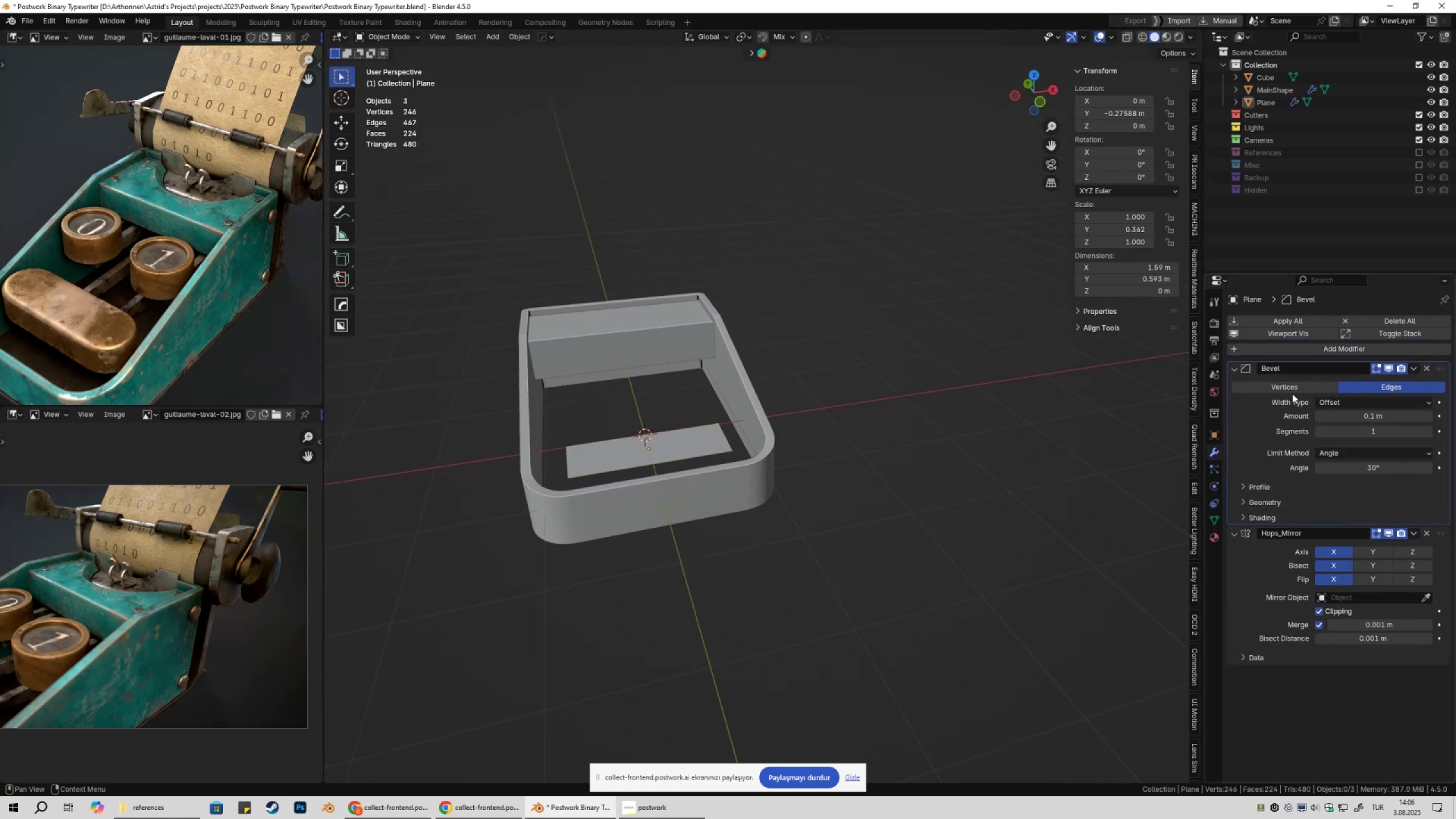 
left_click([1292, 394])
 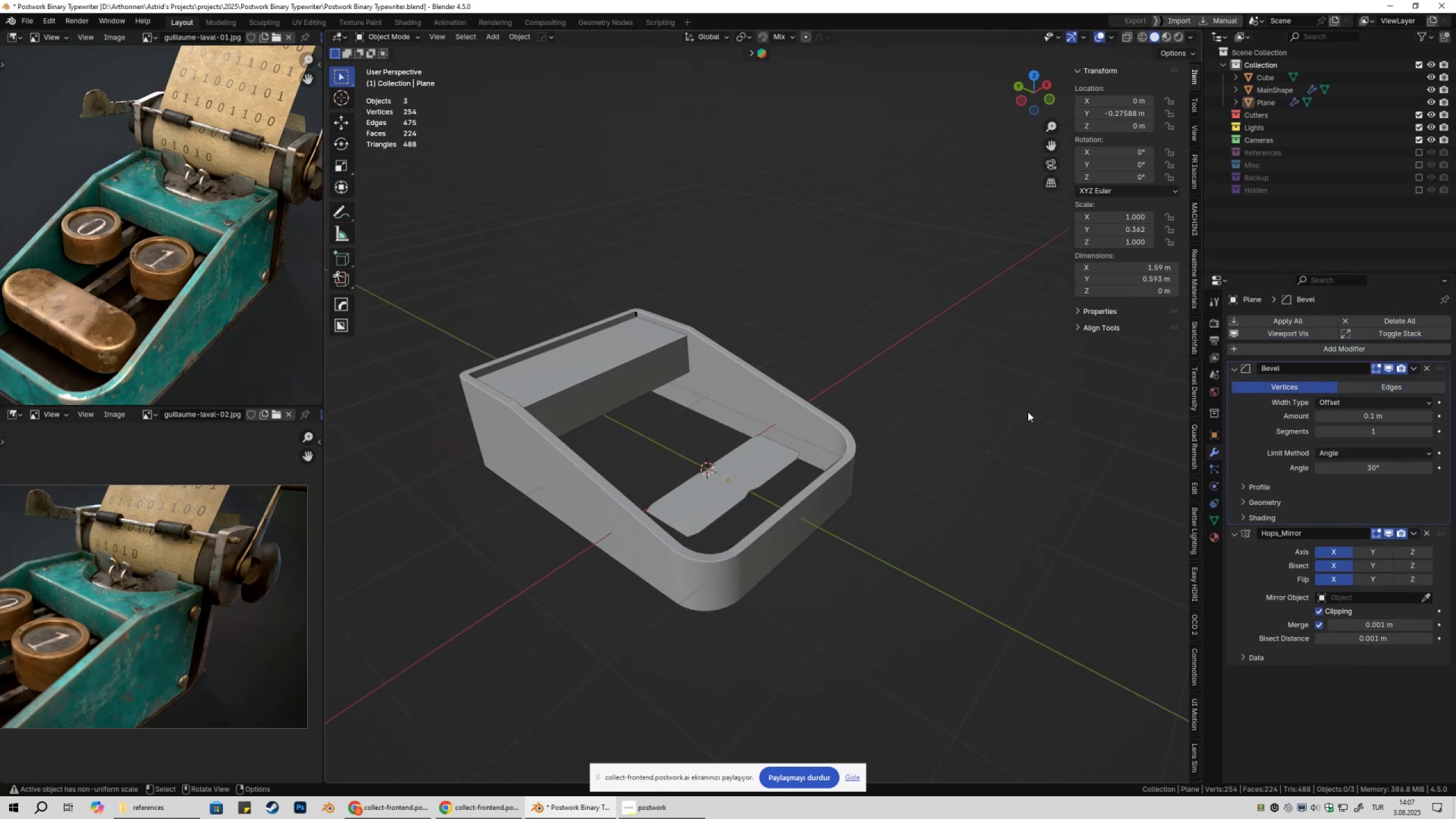 
left_click([1365, 456])
 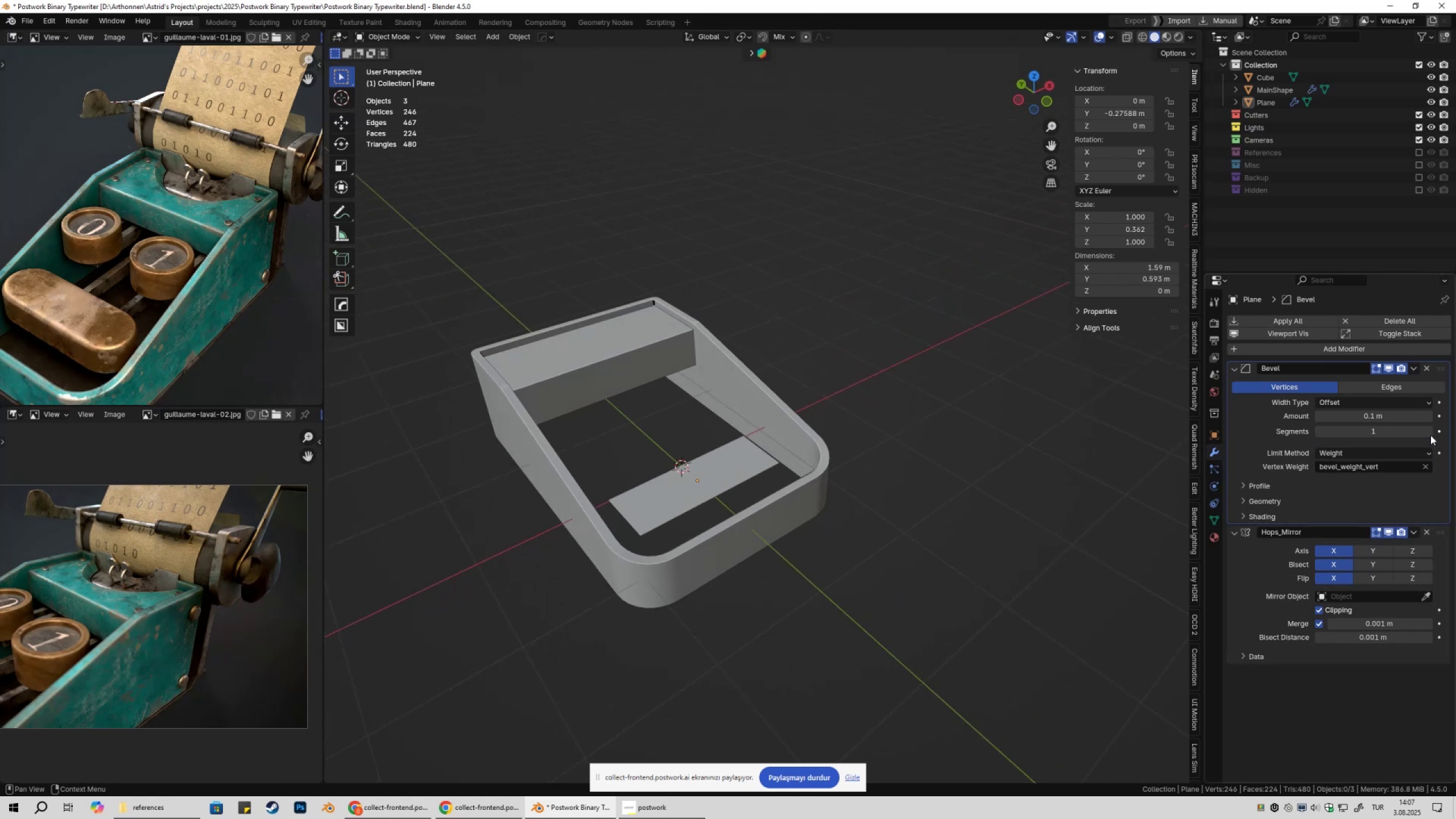 
double_click([1426, 432])
 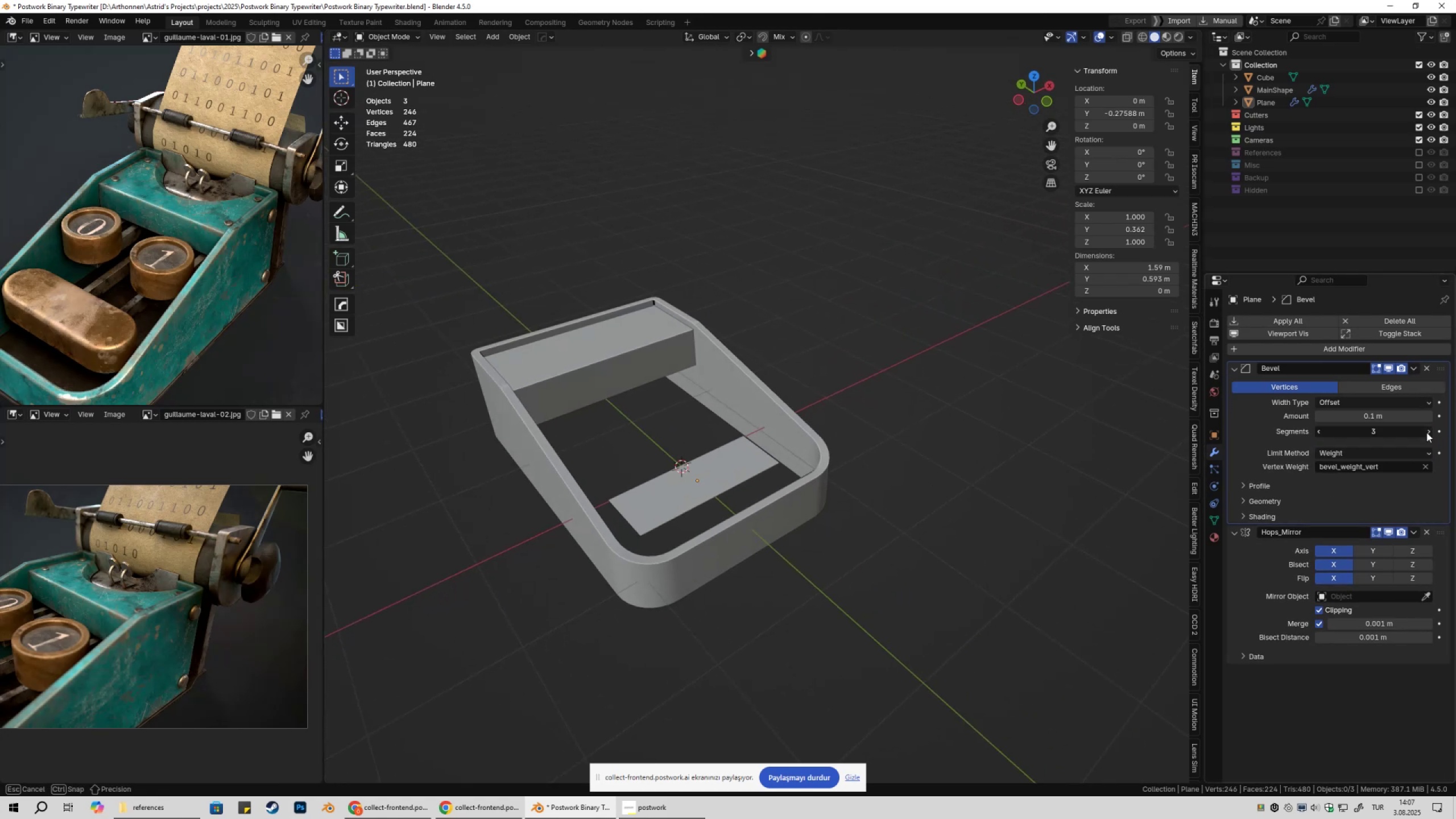 
triple_click([1426, 432])
 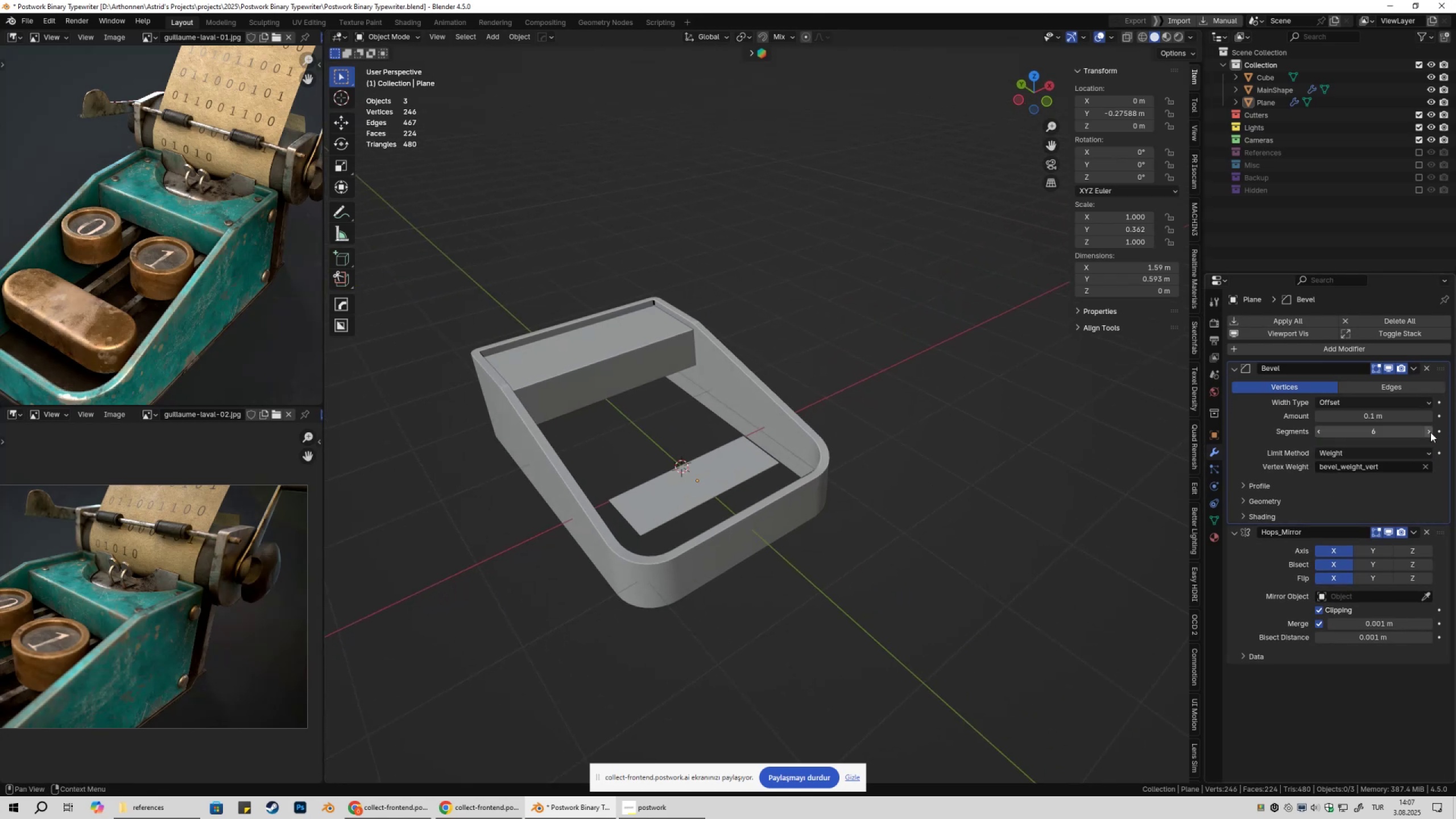 
left_click([1430, 432])
 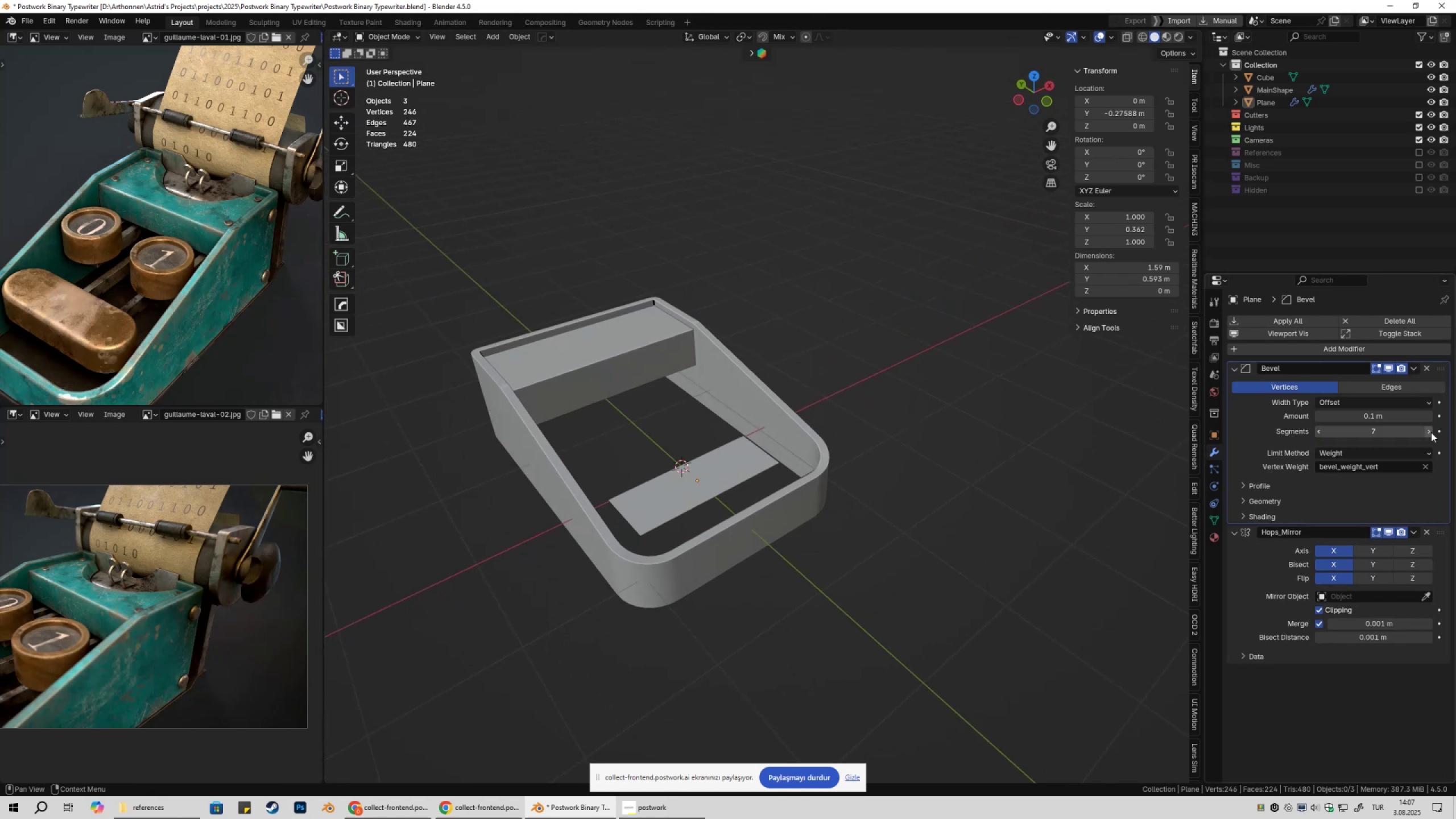 
left_click_drag(start_coordinate=[1431, 432], to_coordinate=[266, 433])
 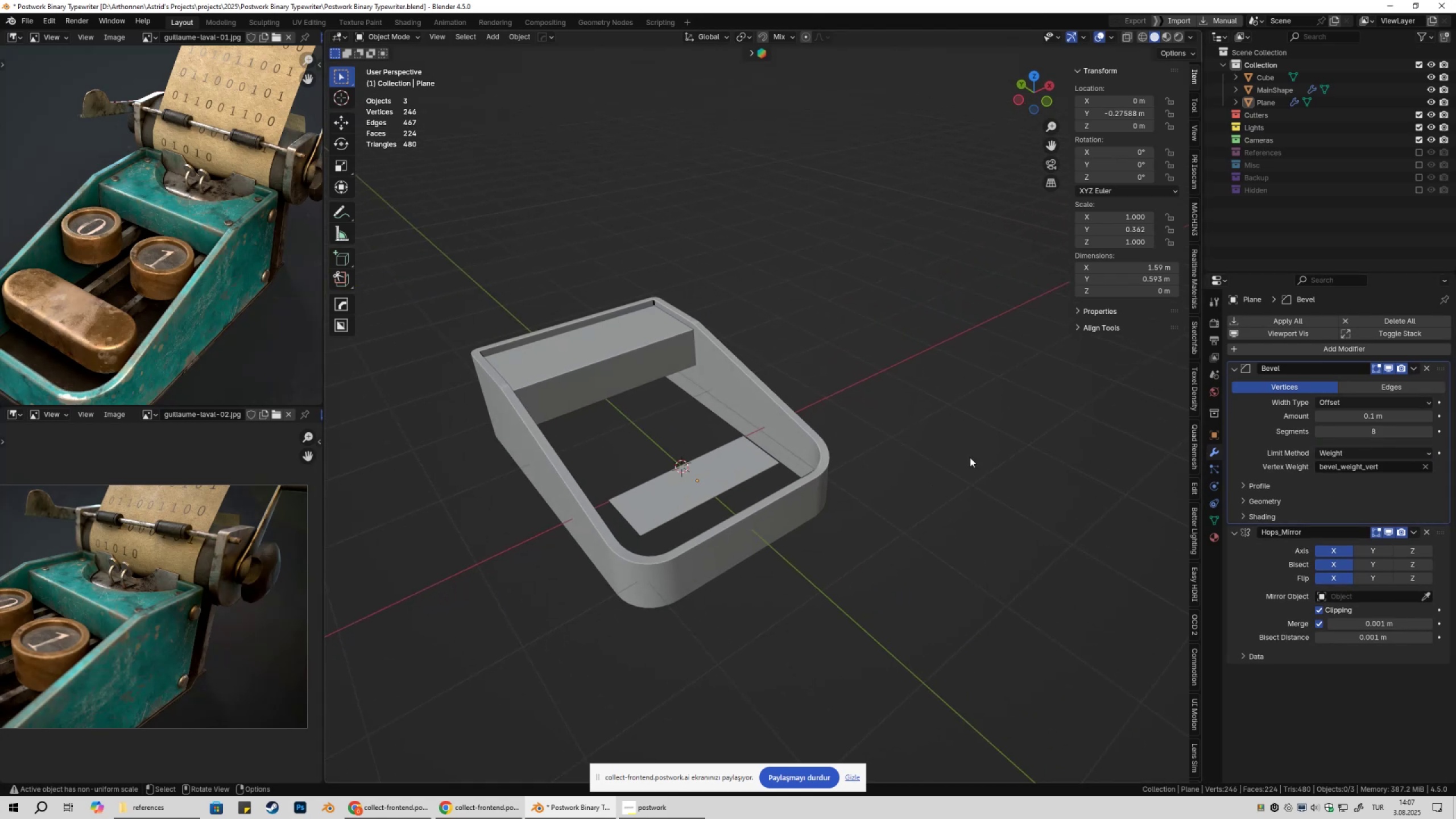 
hold_key(key=ShiftLeft, duration=0.33)
 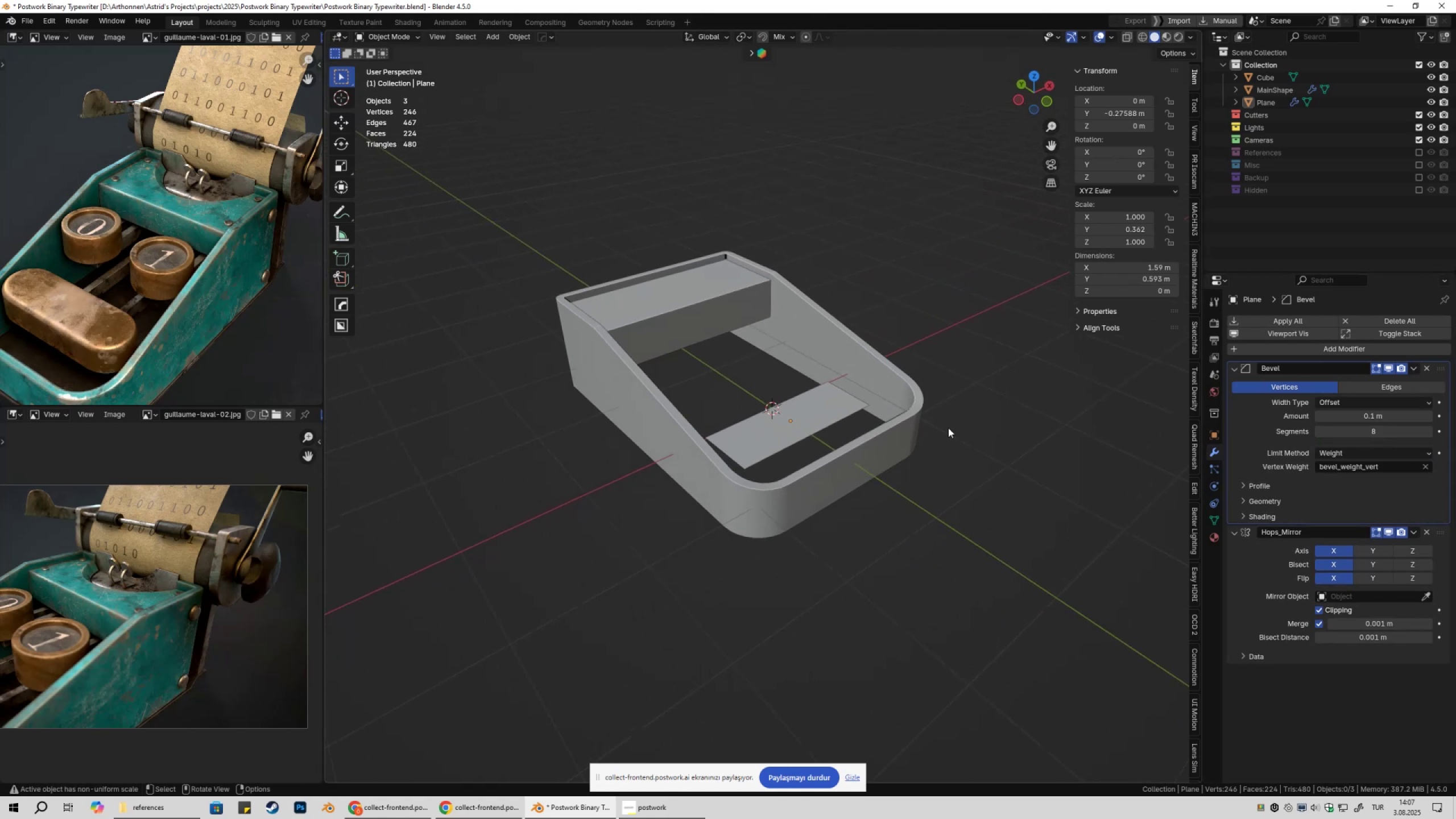 
scroll: coordinate [942, 431], scroll_direction: up, amount: 2.0
 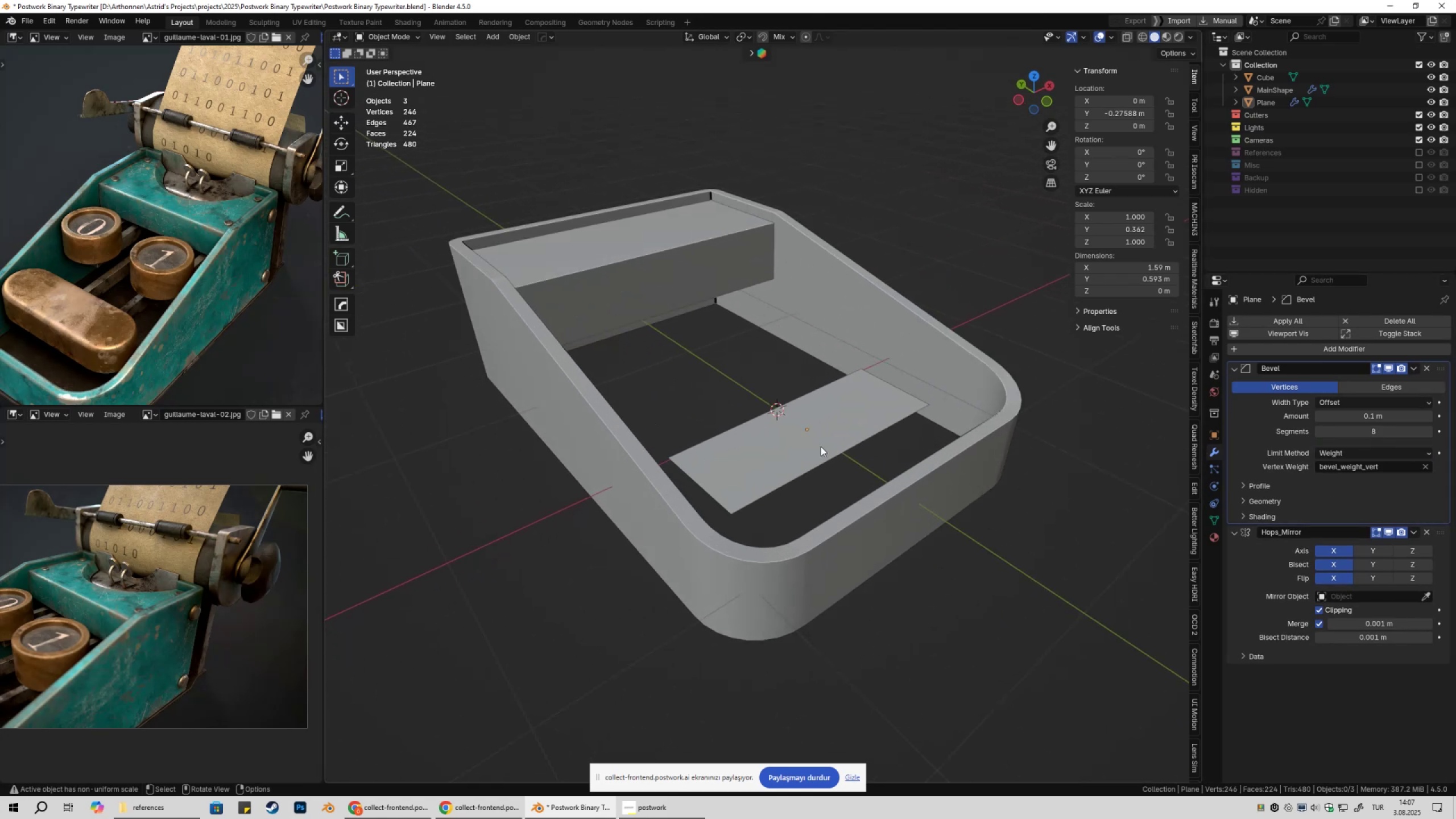 
left_click([821, 446])
 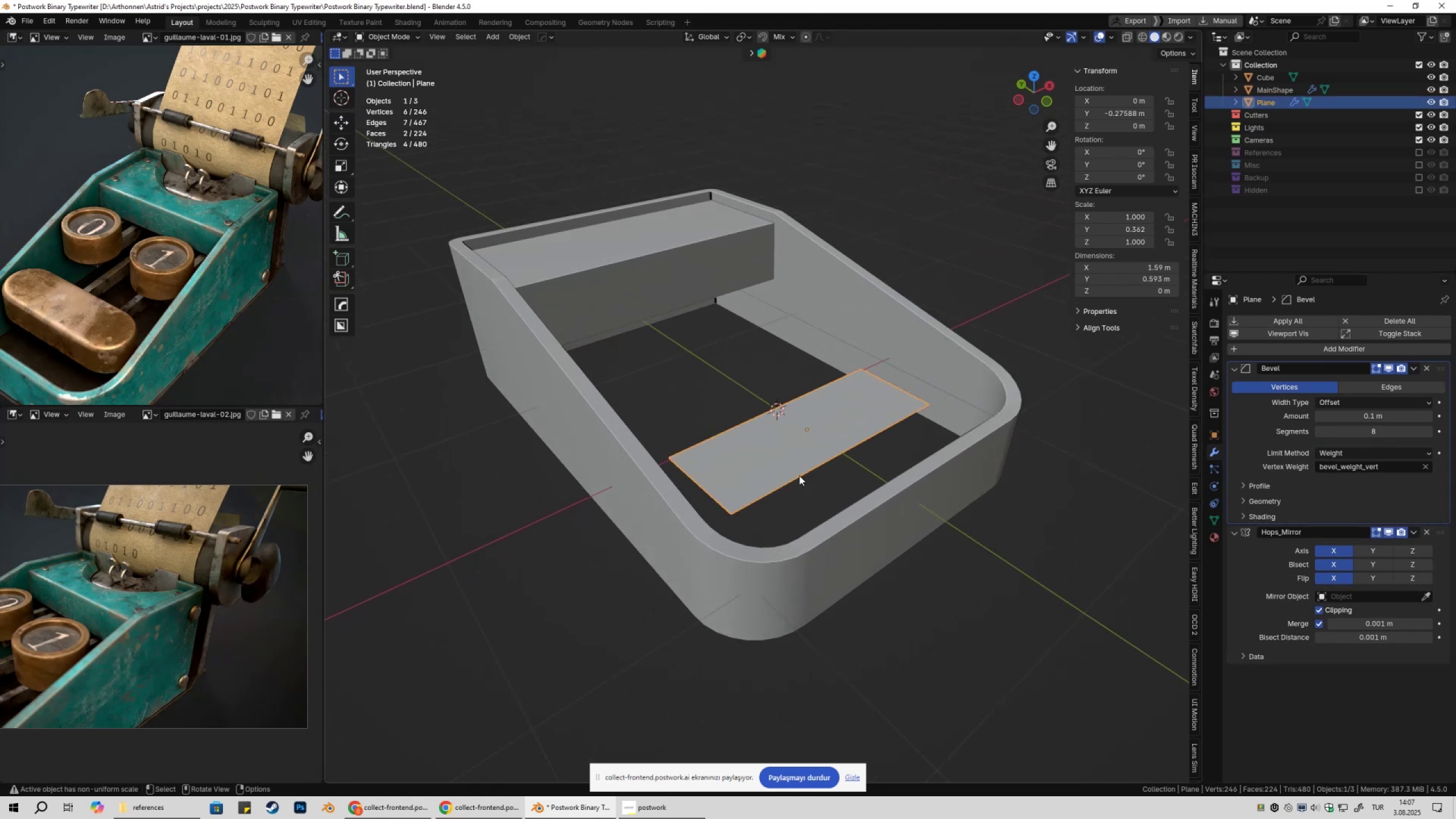 
key(Tab)
 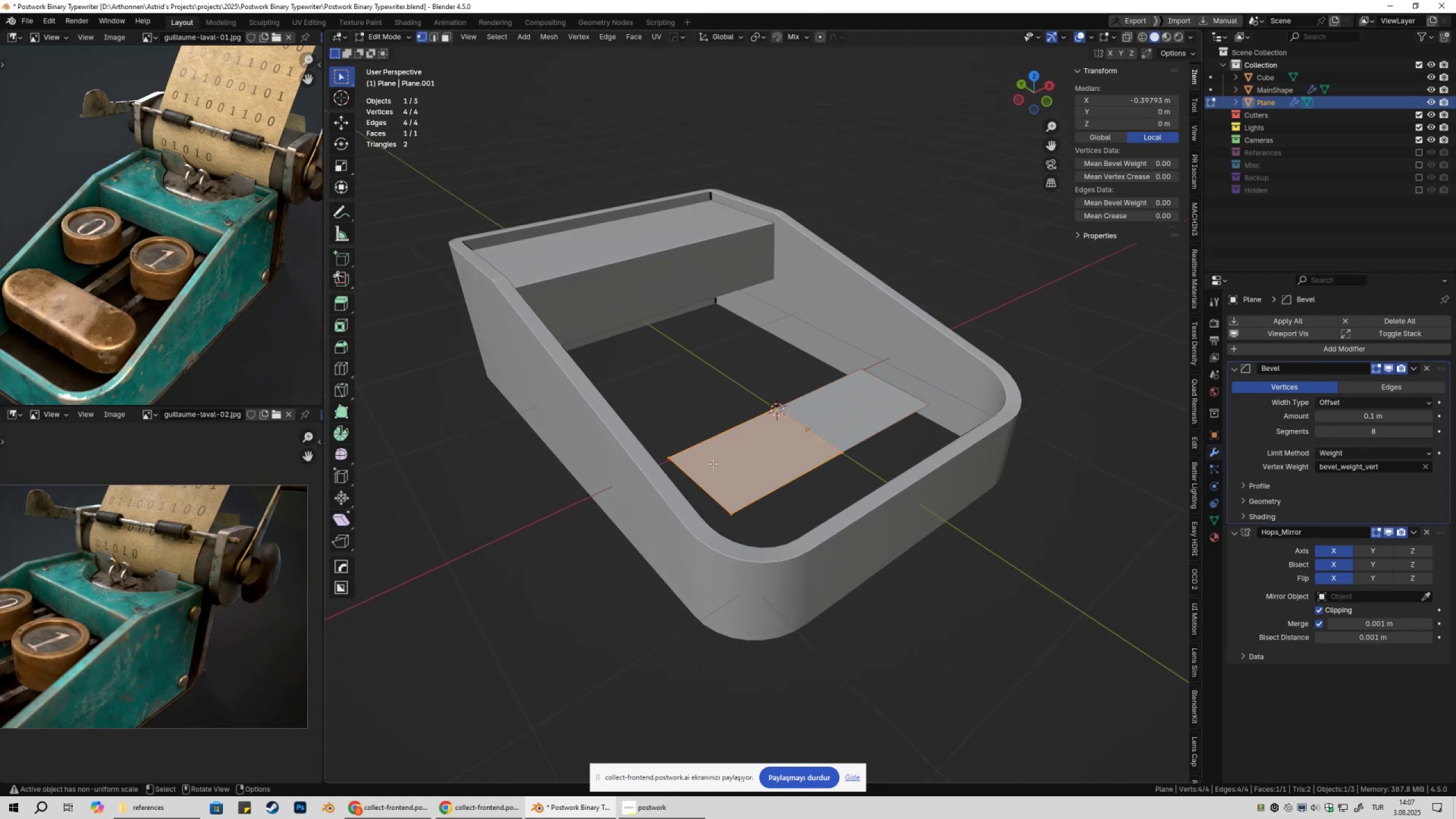 
key(Tab)
 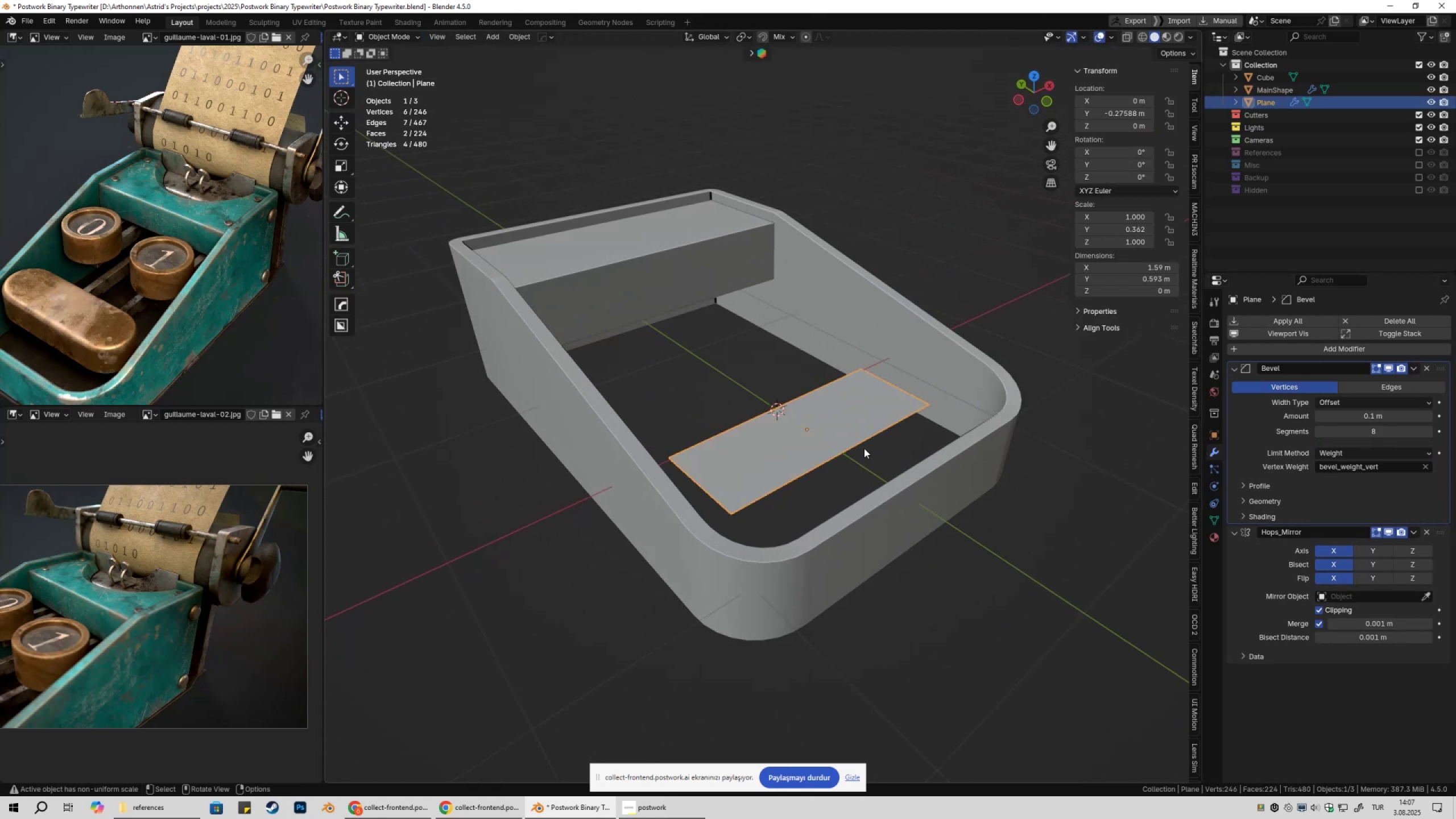 
key(Control+A)
 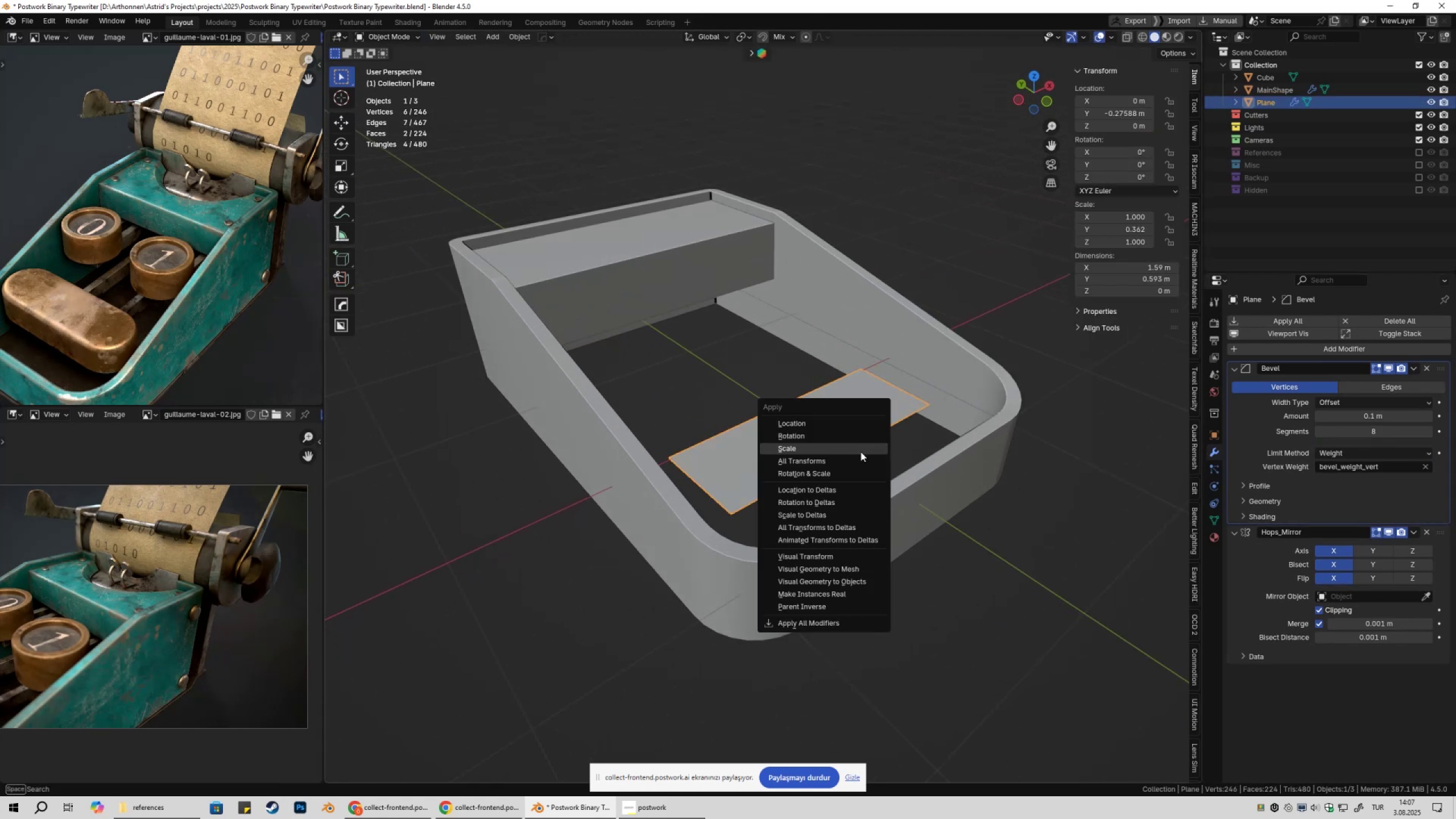 
left_click([861, 452])
 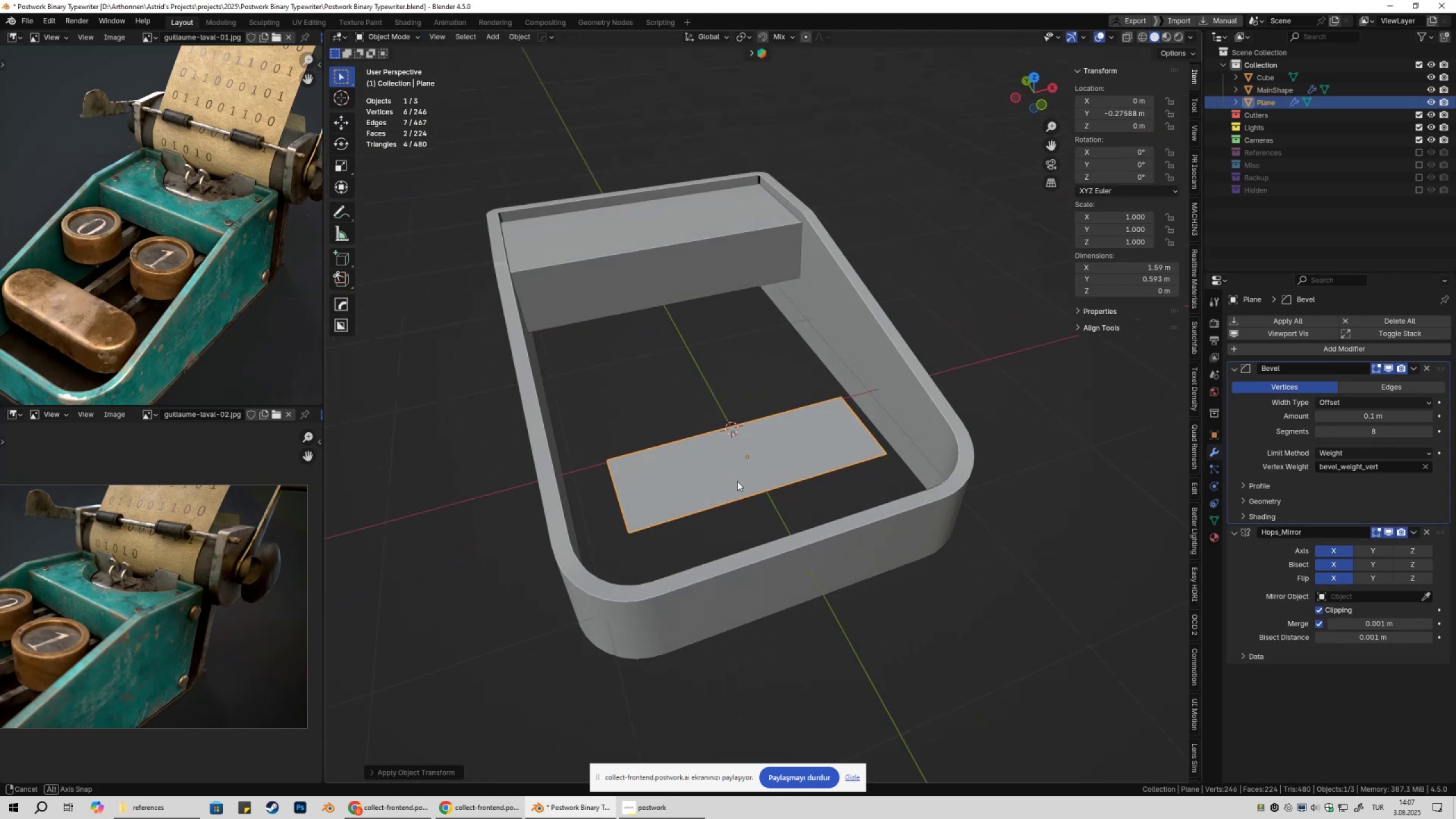 
key(Tab)
 